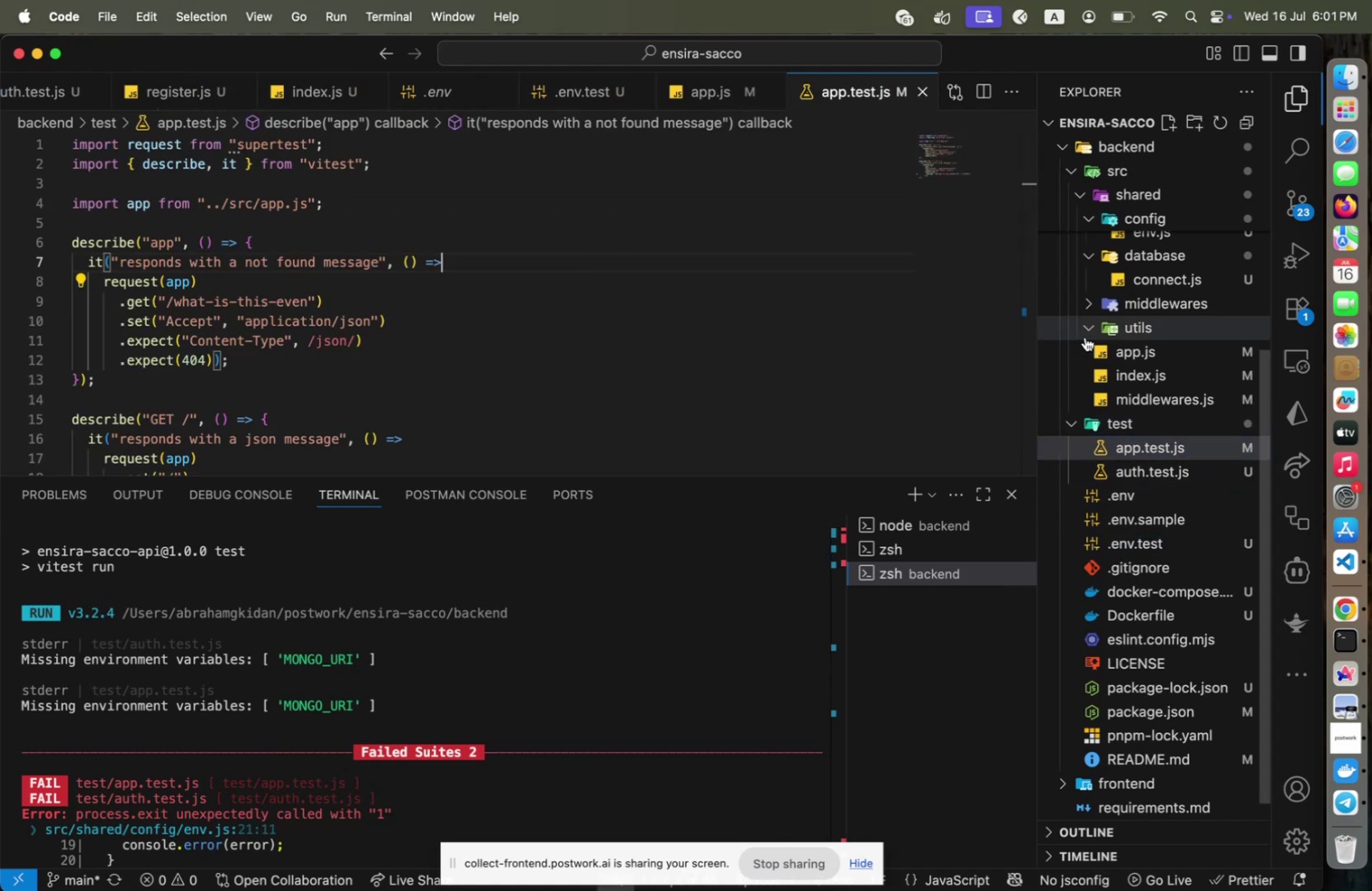 
left_click([1125, 496])
 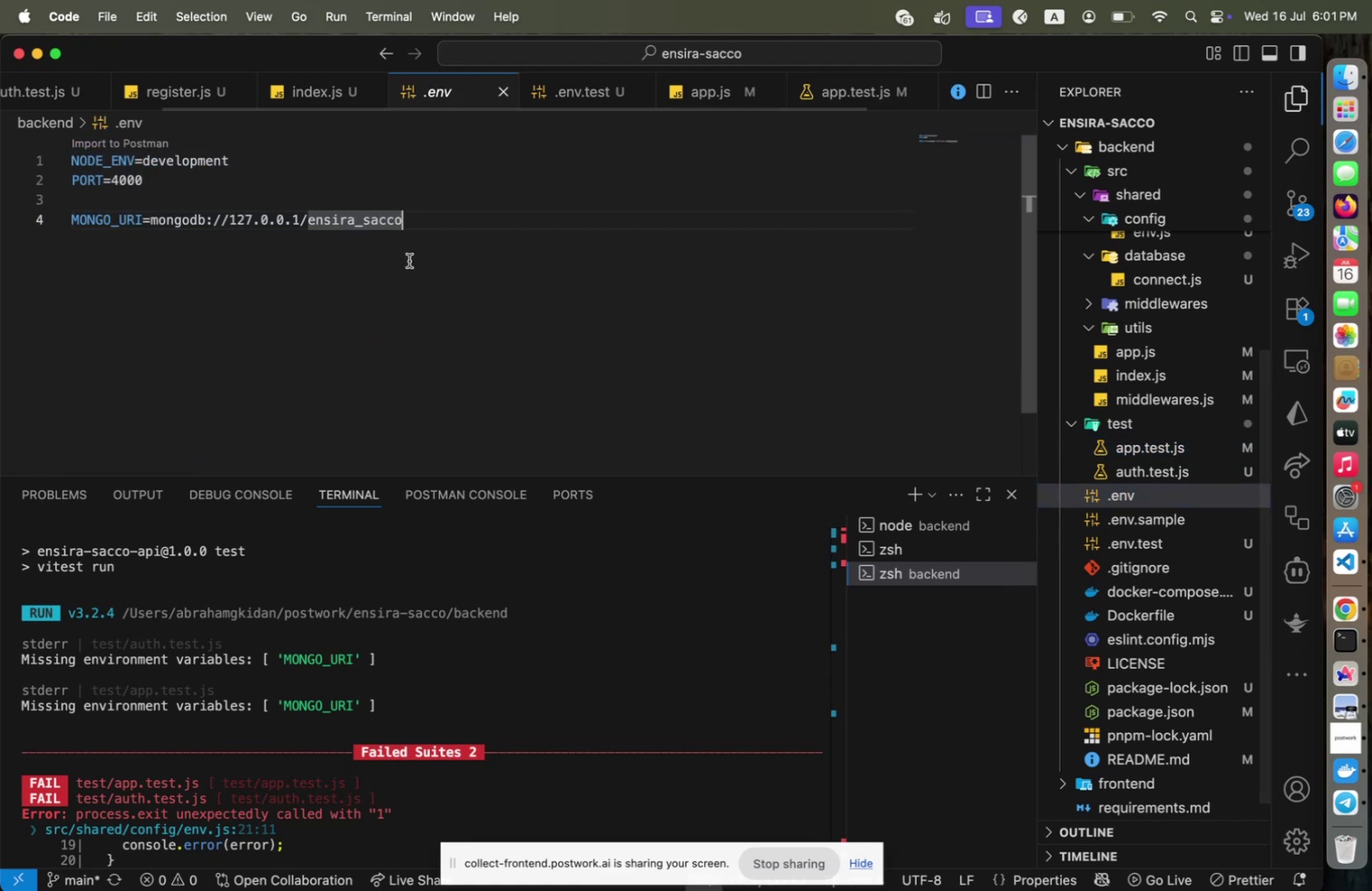 
left_click([409, 260])
 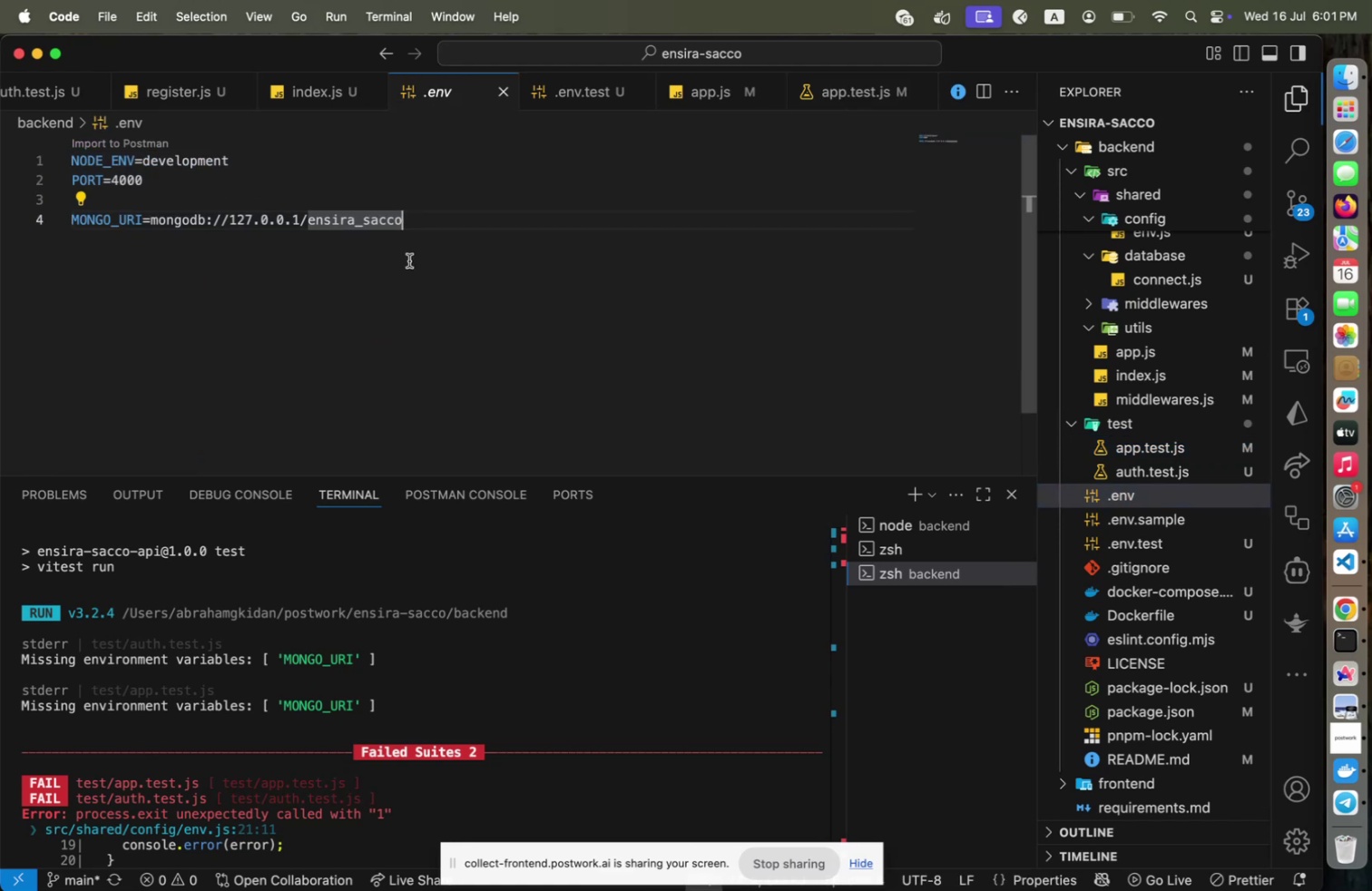 
key(Meta+CommandLeft)
 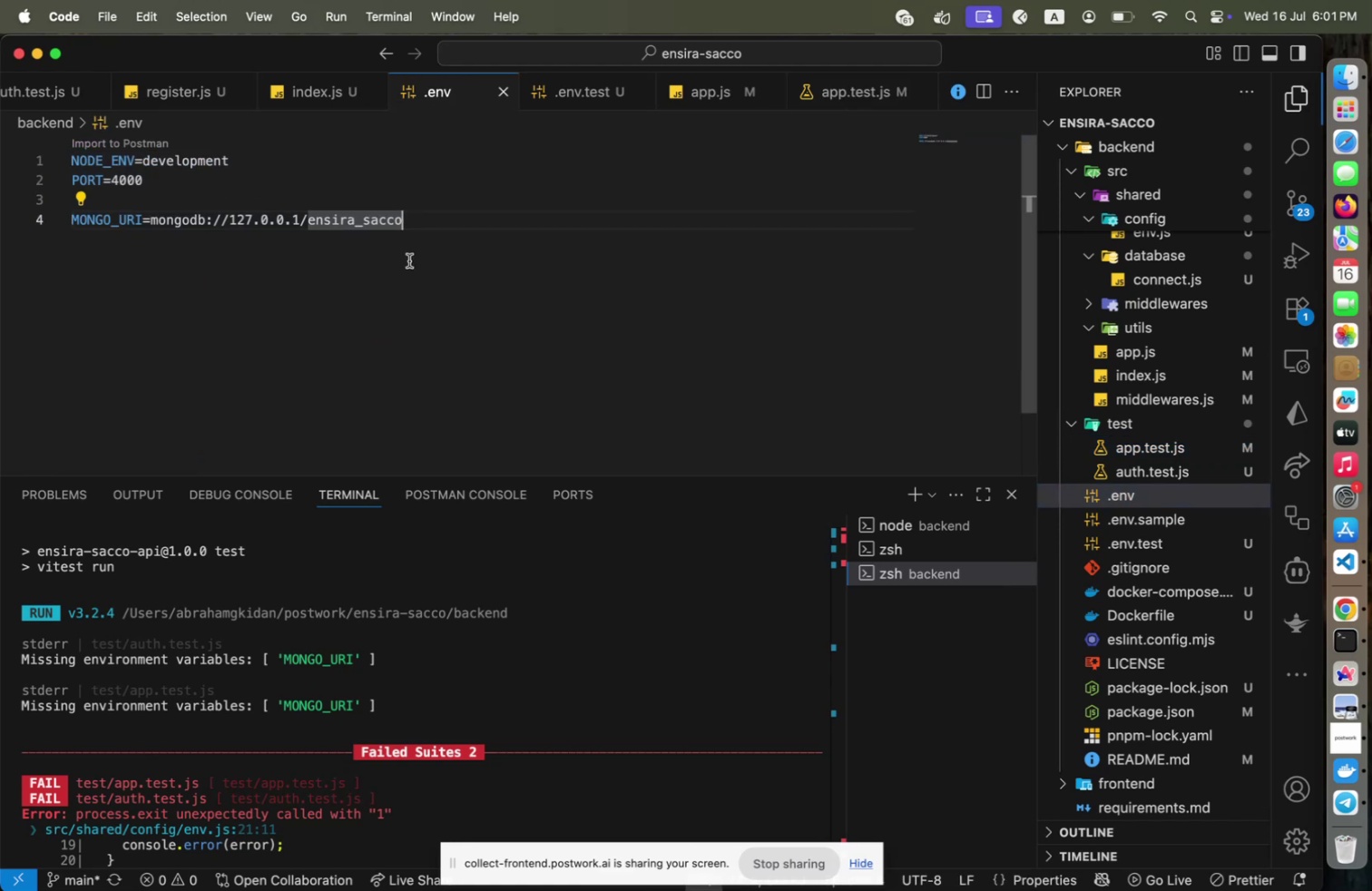 
key(Meta+S)
 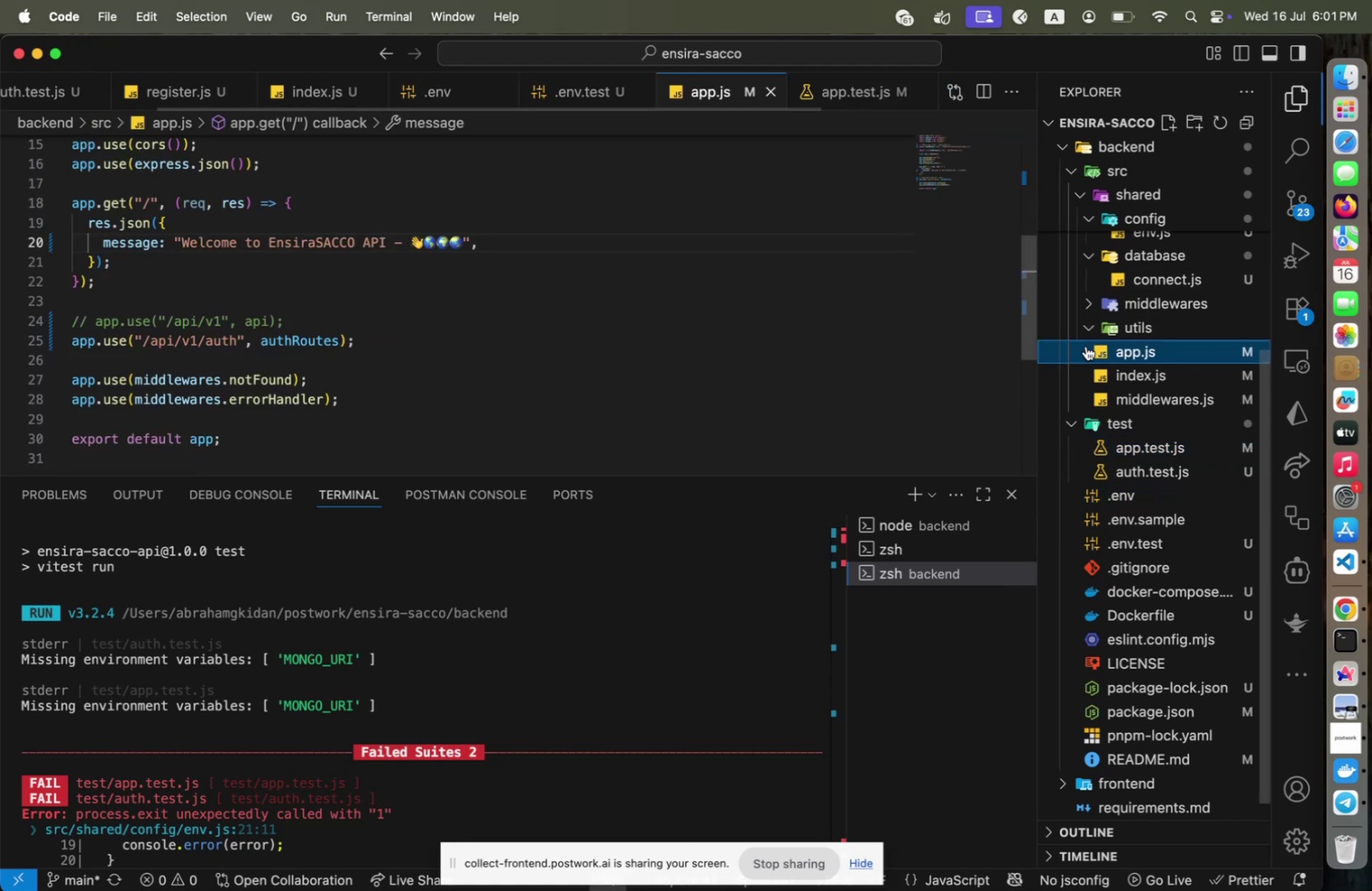 
left_click([554, 329])
 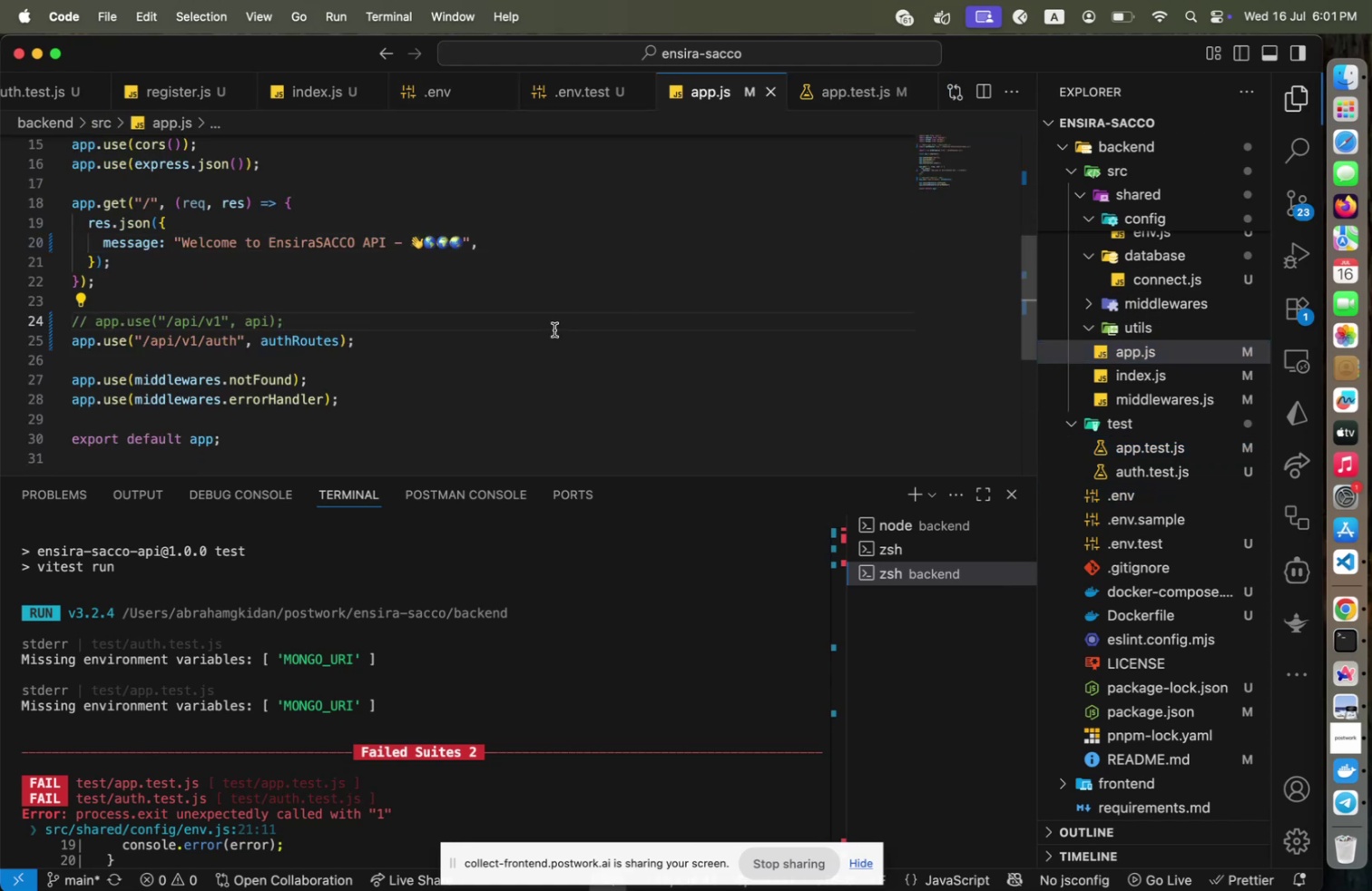 
key(ArrowDown)
 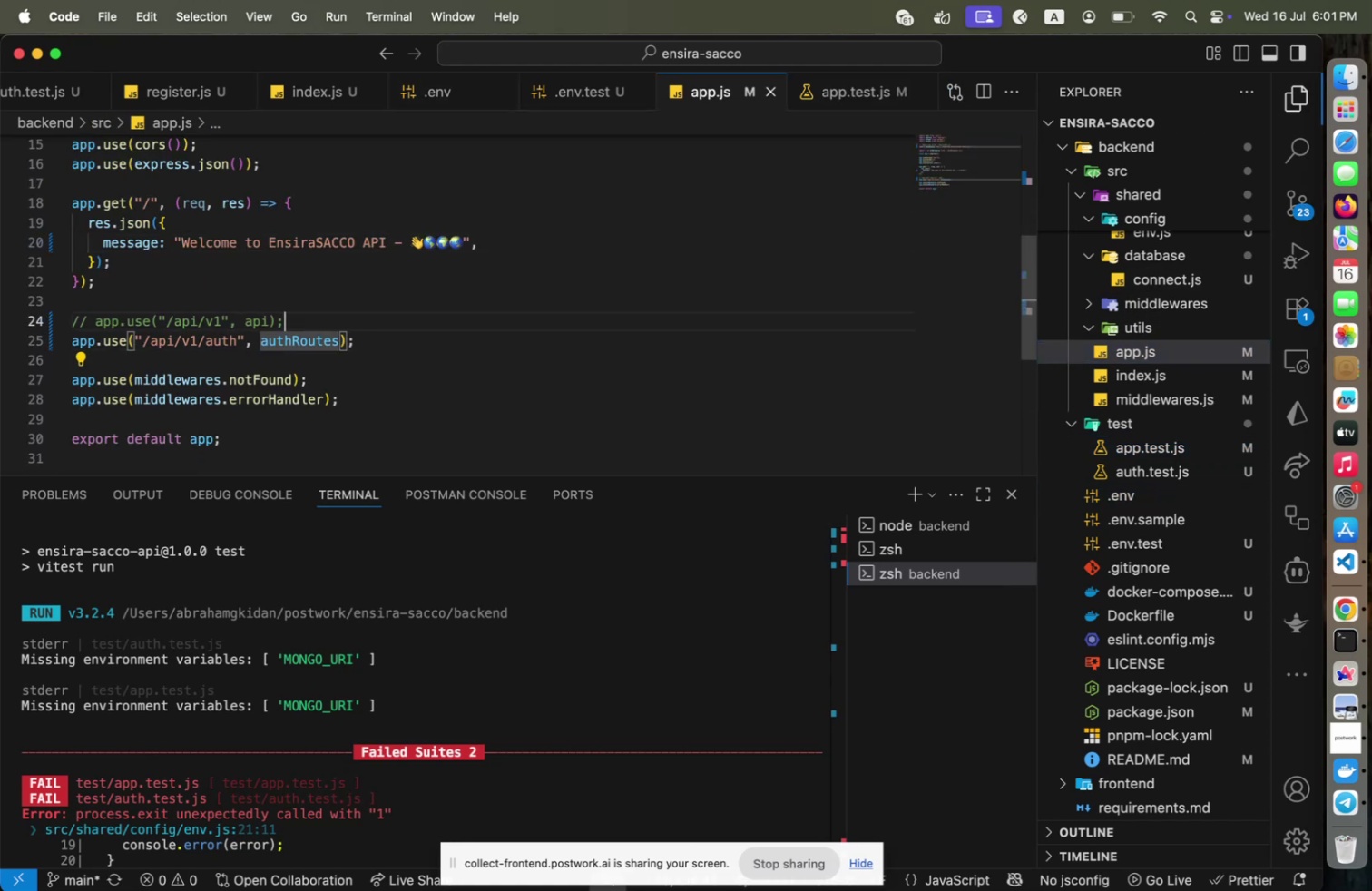 
key(ArrowUp)
 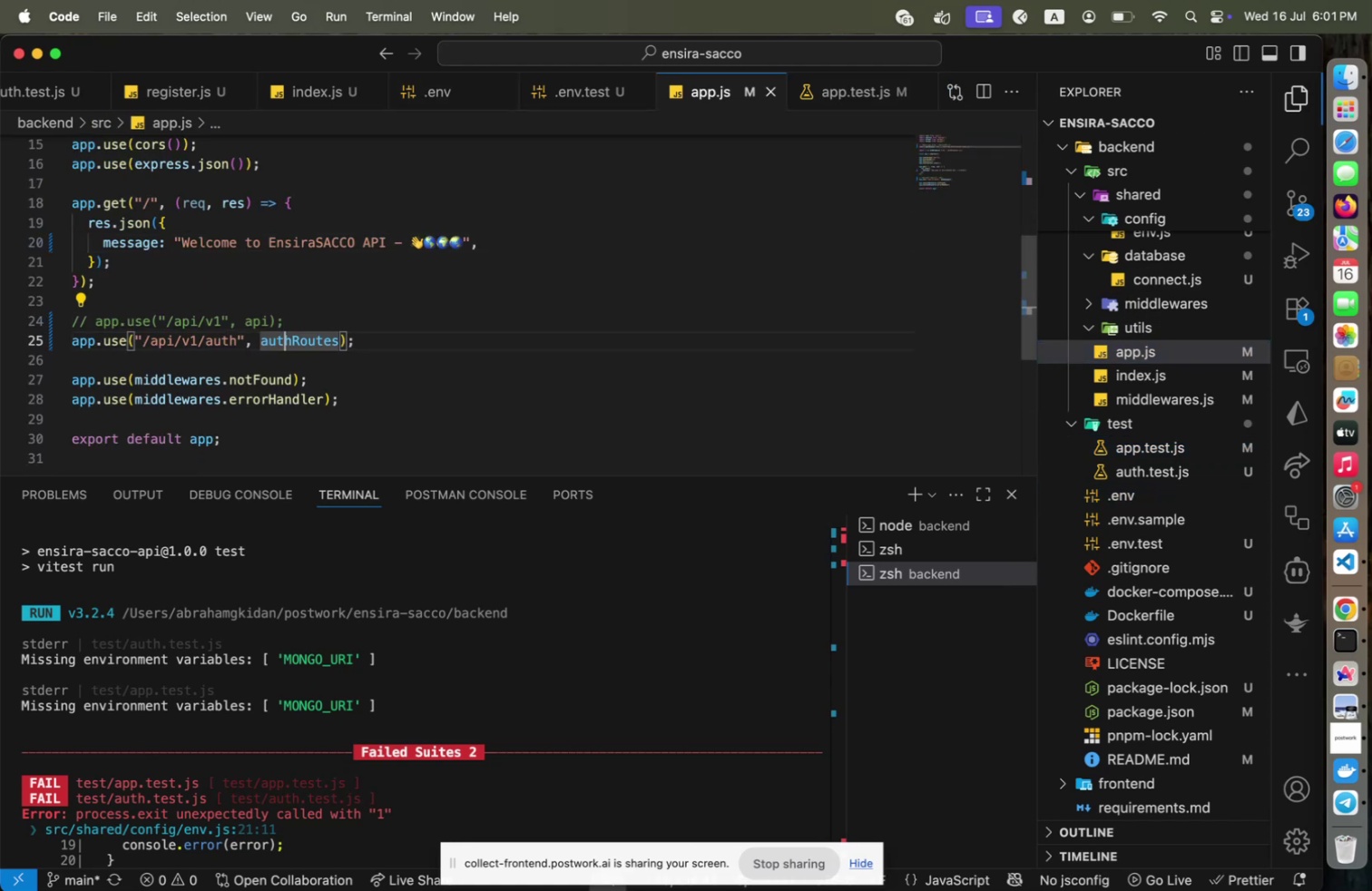 
key(ArrowDown)
 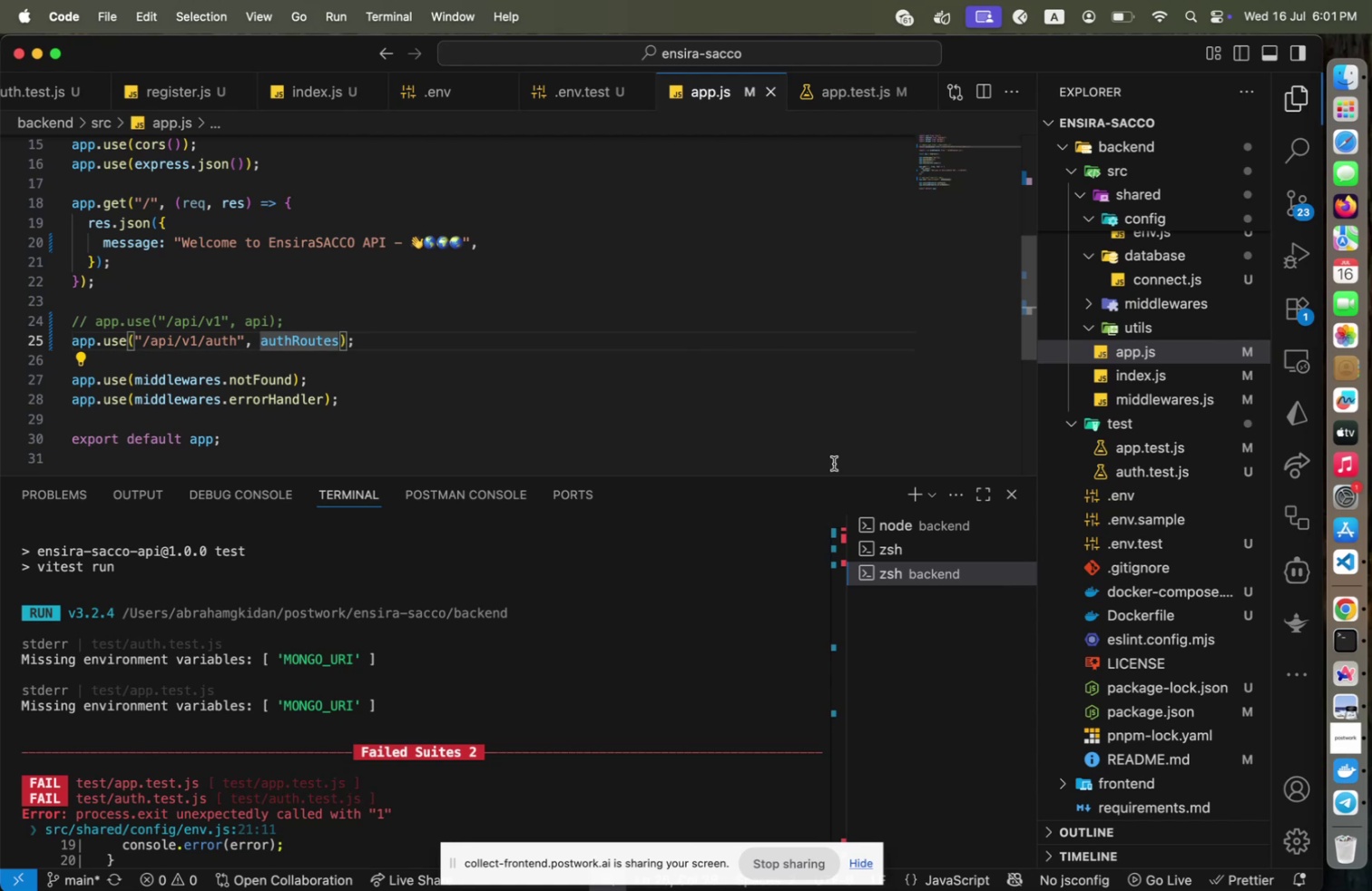 
left_click([573, 640])
 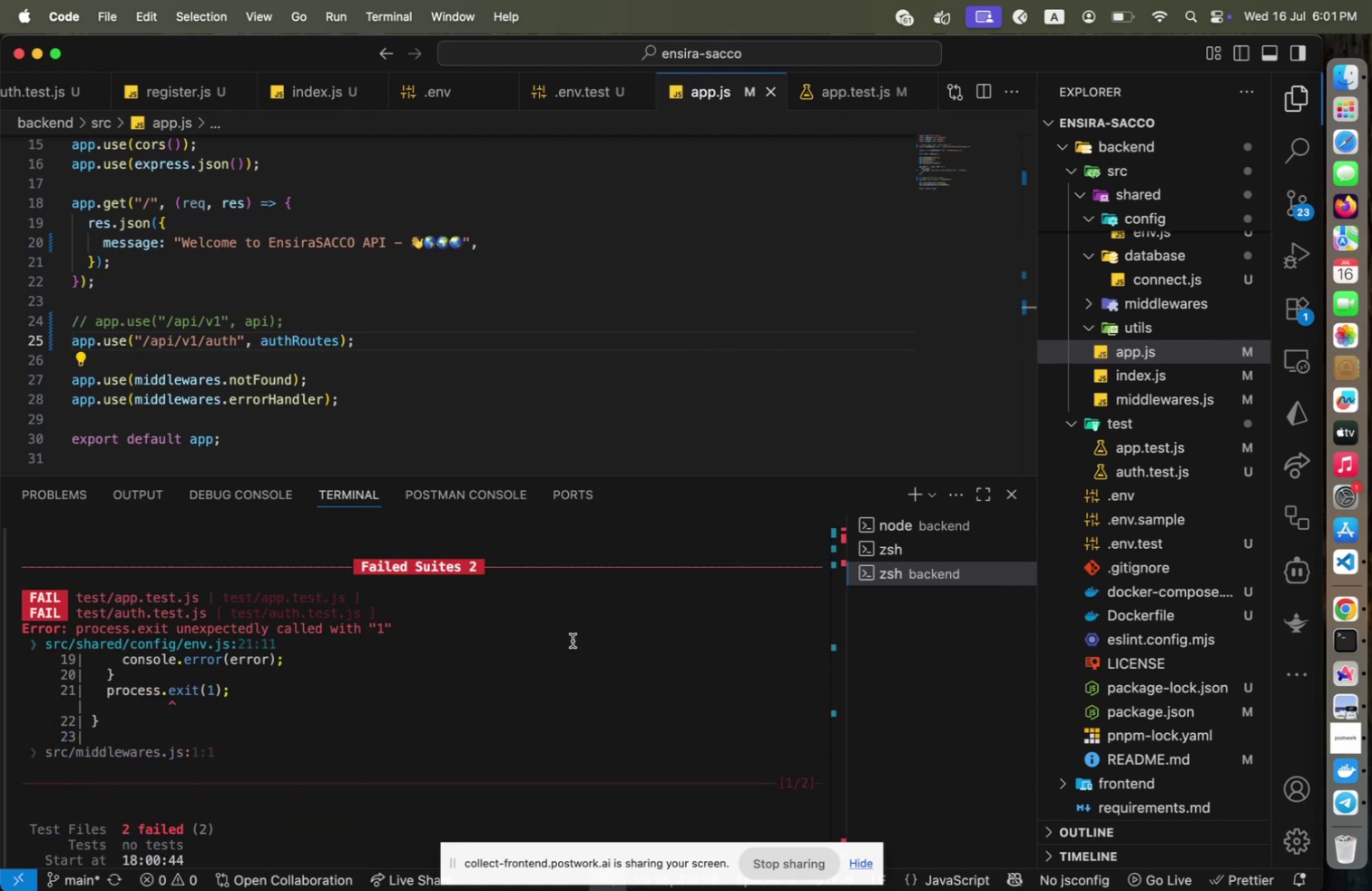 
scroll: coordinate [573, 635], scroll_direction: down, amount: 11.0
 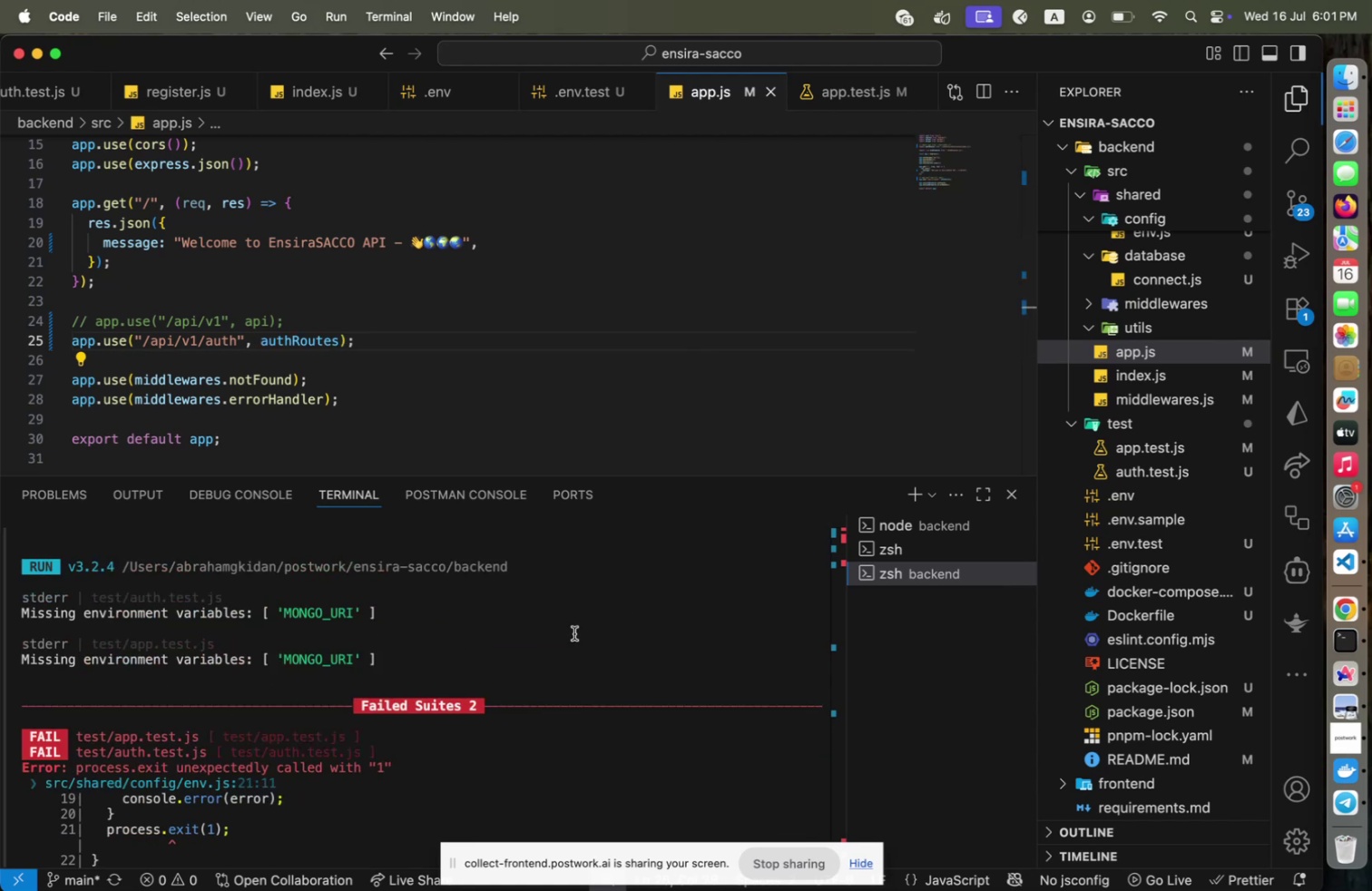 
scroll: coordinate [574, 632], scroll_direction: up, amount: 15.0
 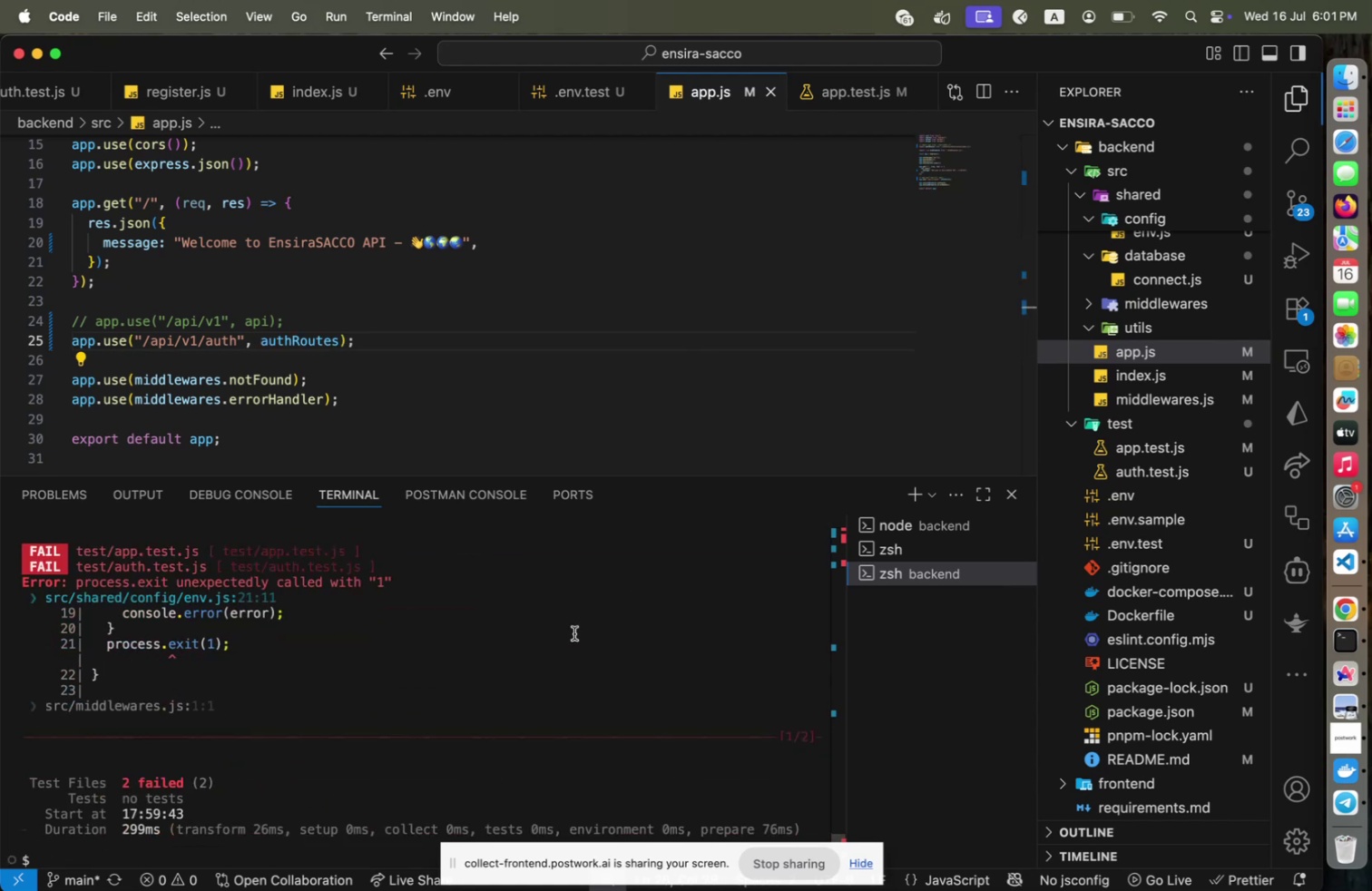 
scroll: coordinate [575, 632], scroll_direction: down, amount: 16.0
 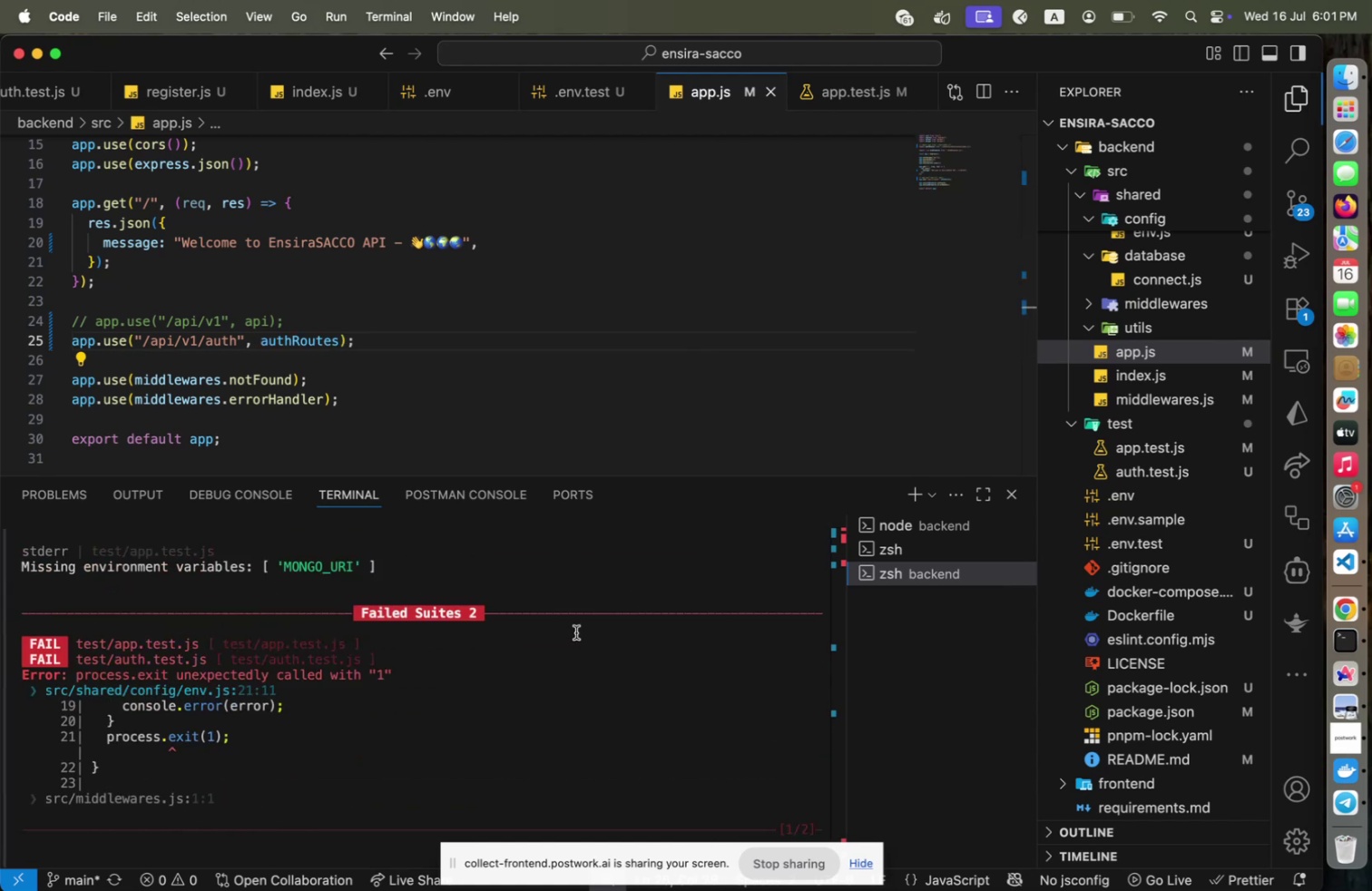 
scroll: coordinate [576, 631], scroll_direction: up, amount: 11.0
 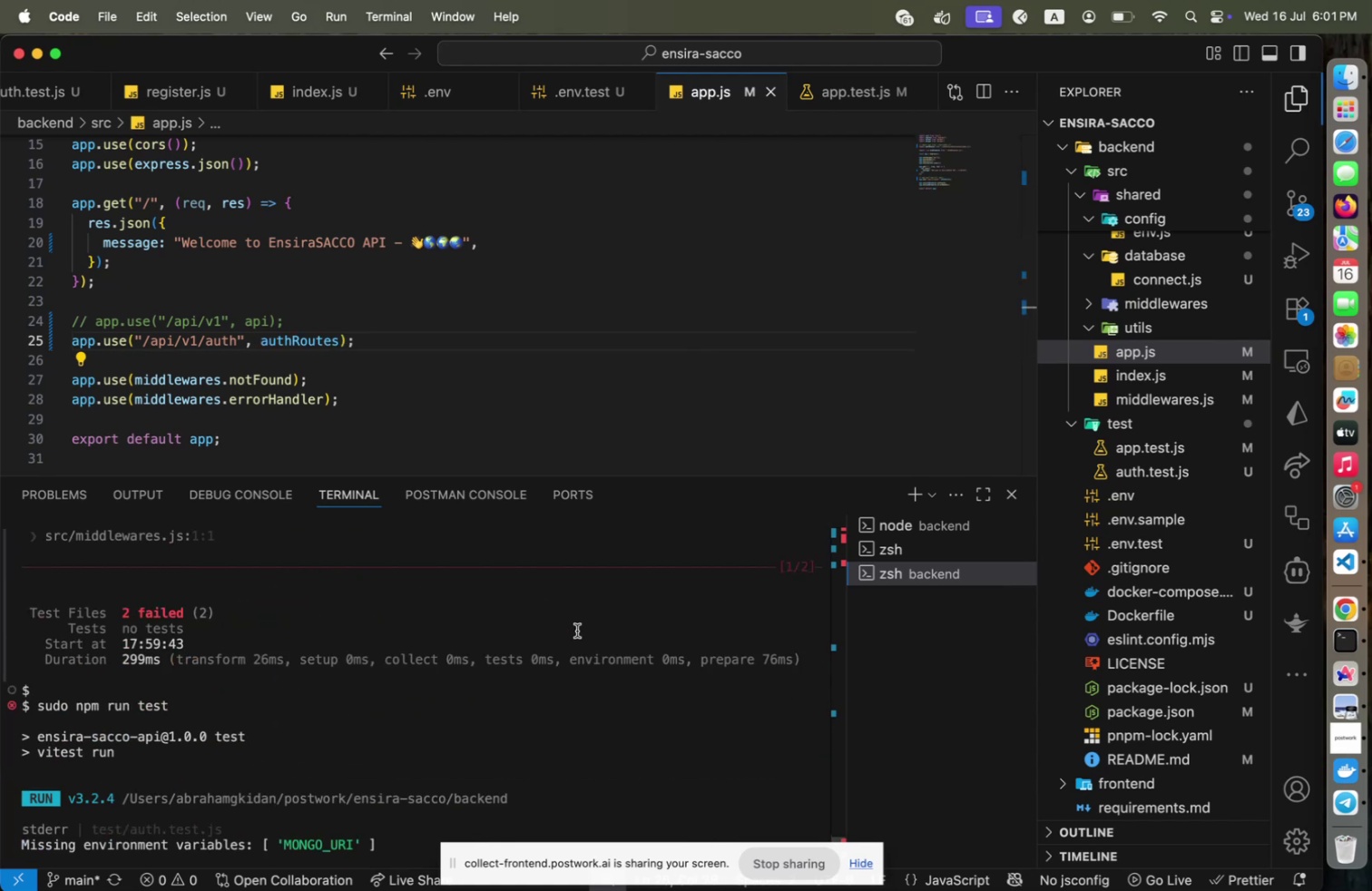 
scroll: coordinate [584, 623], scroll_direction: down, amount: 33.0
 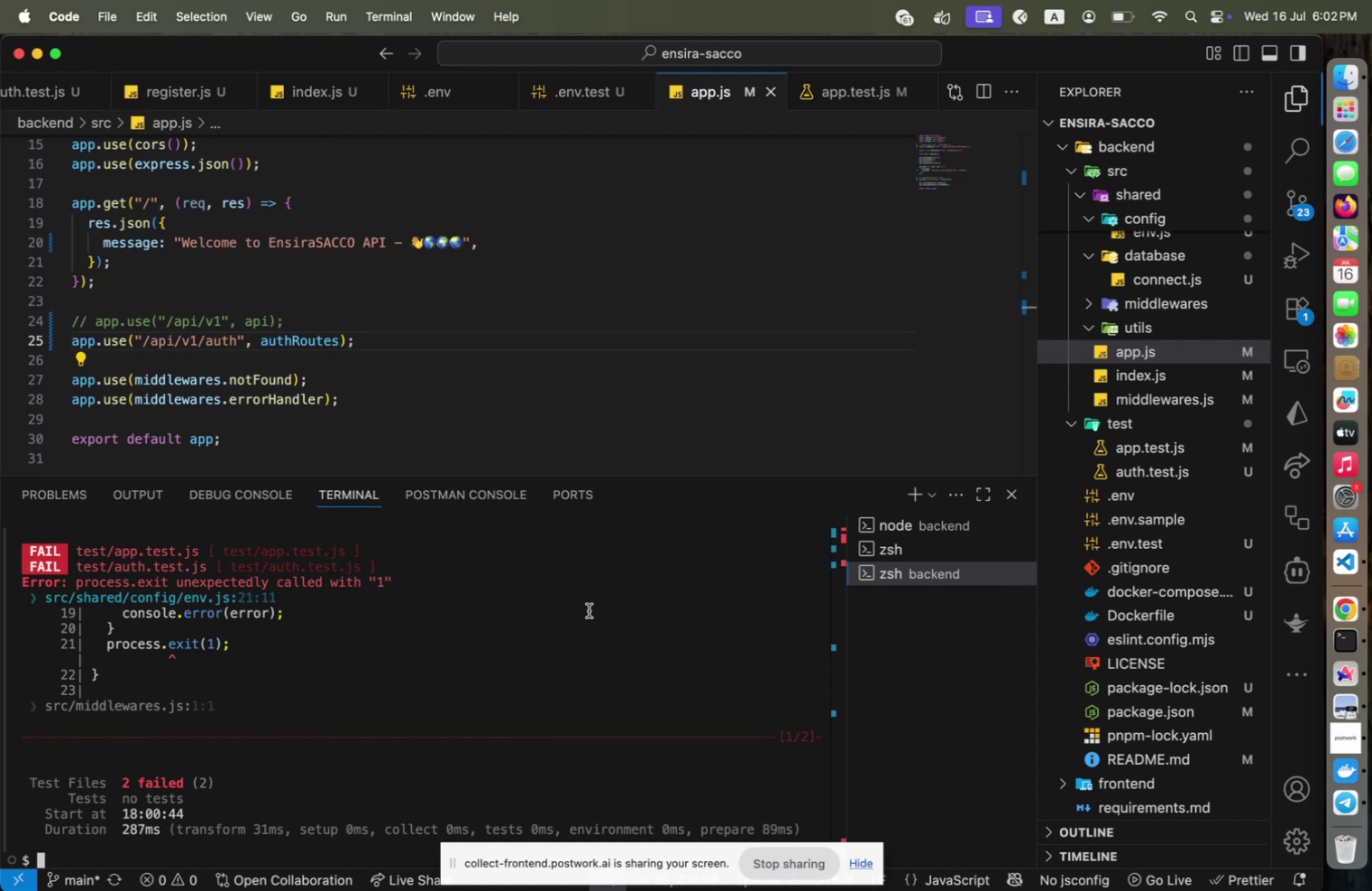 
key(ArrowUp)
 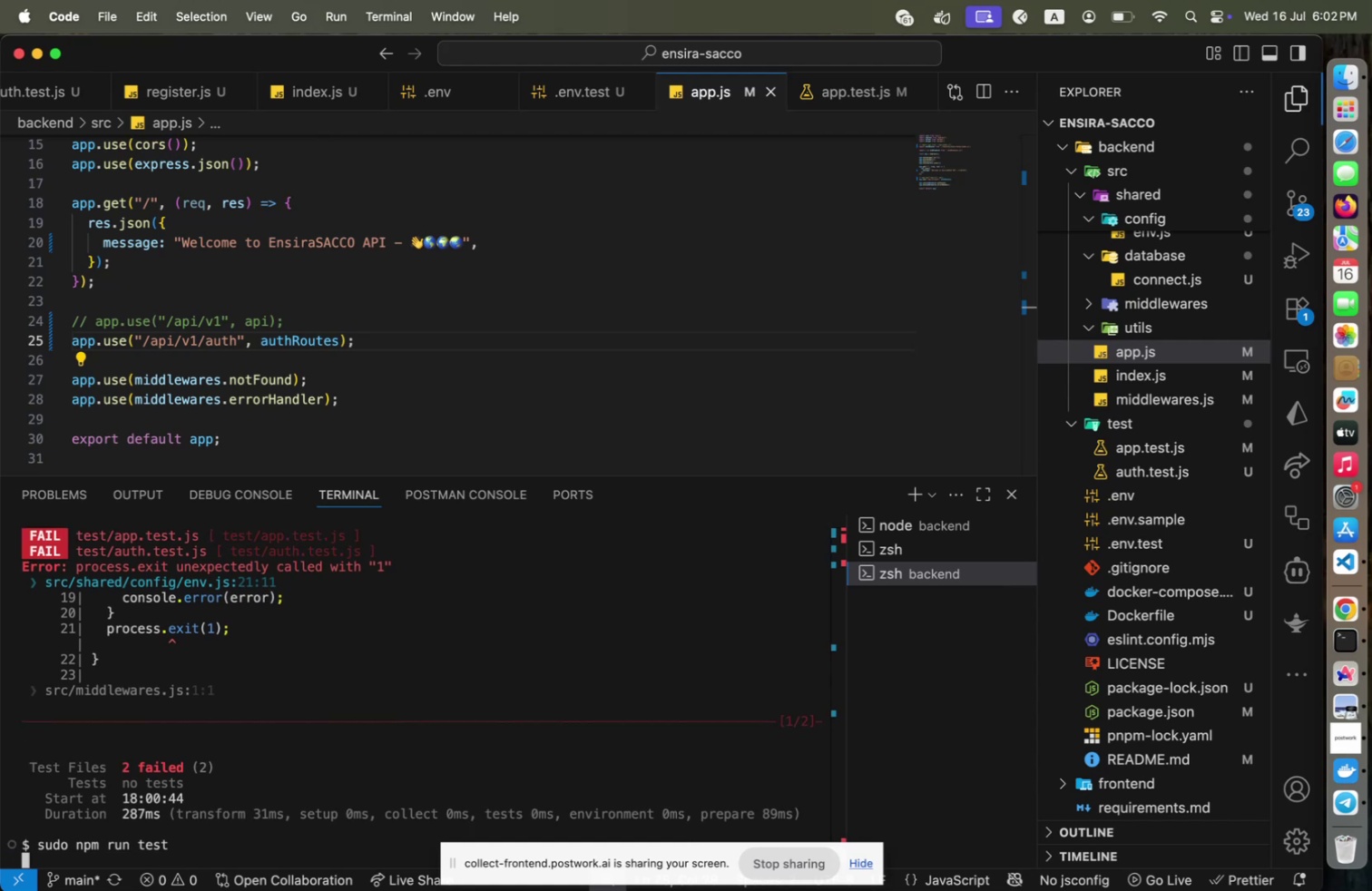 
key(Enter)
 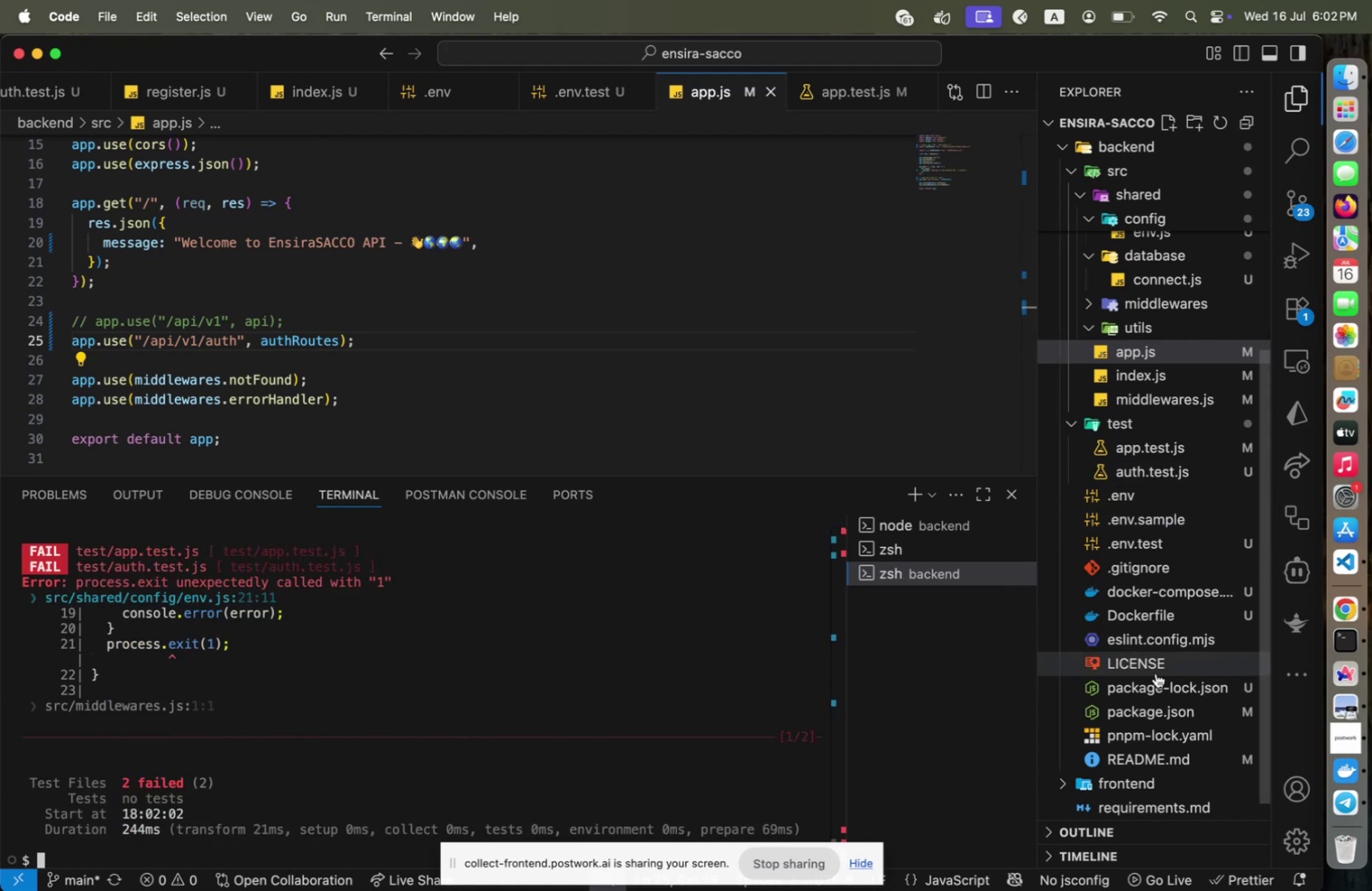 
left_click([1143, 710])
 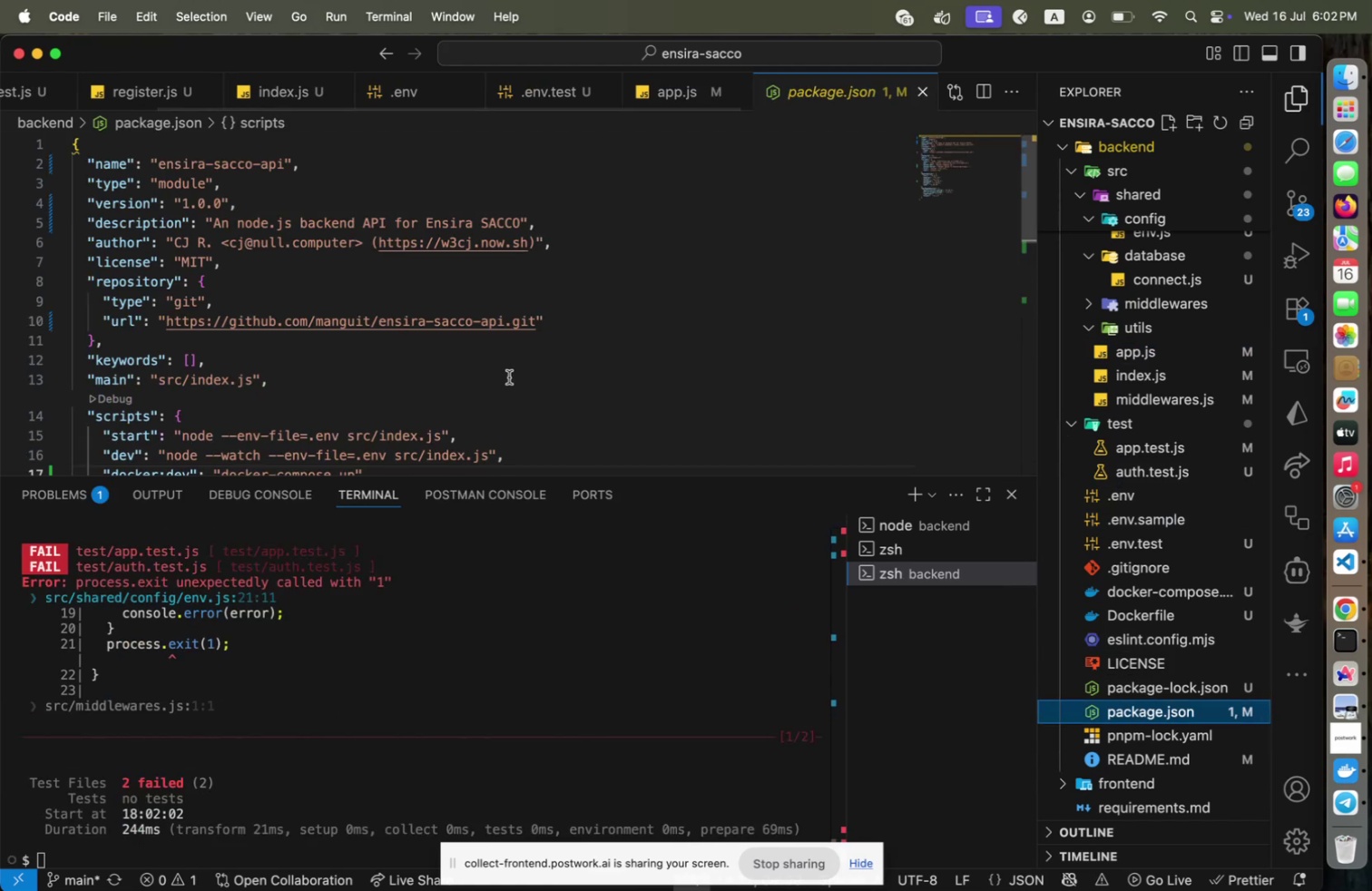 
left_click([509, 377])
 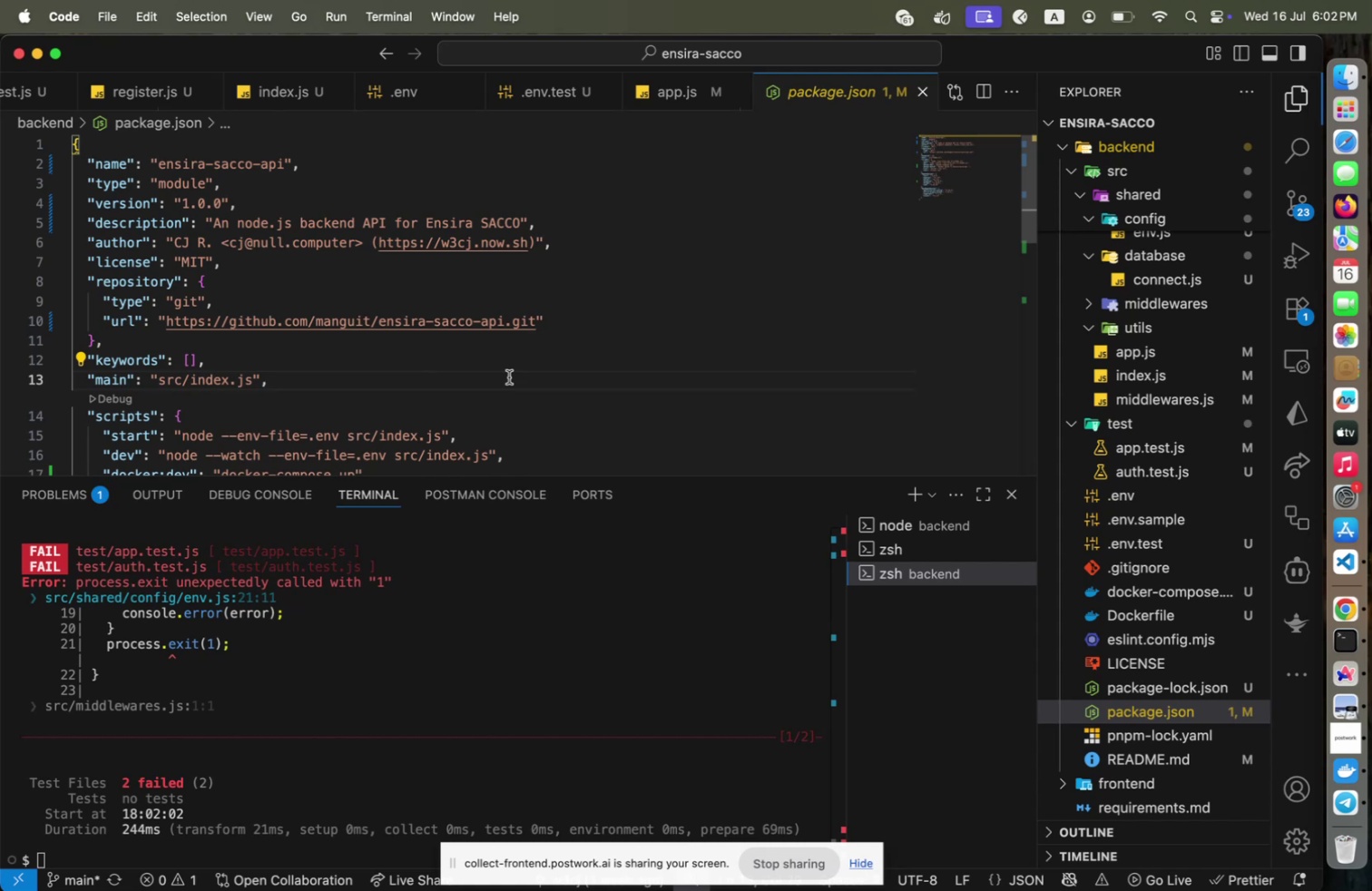 
scroll: coordinate [509, 377], scroll_direction: none, amount: 0.0
 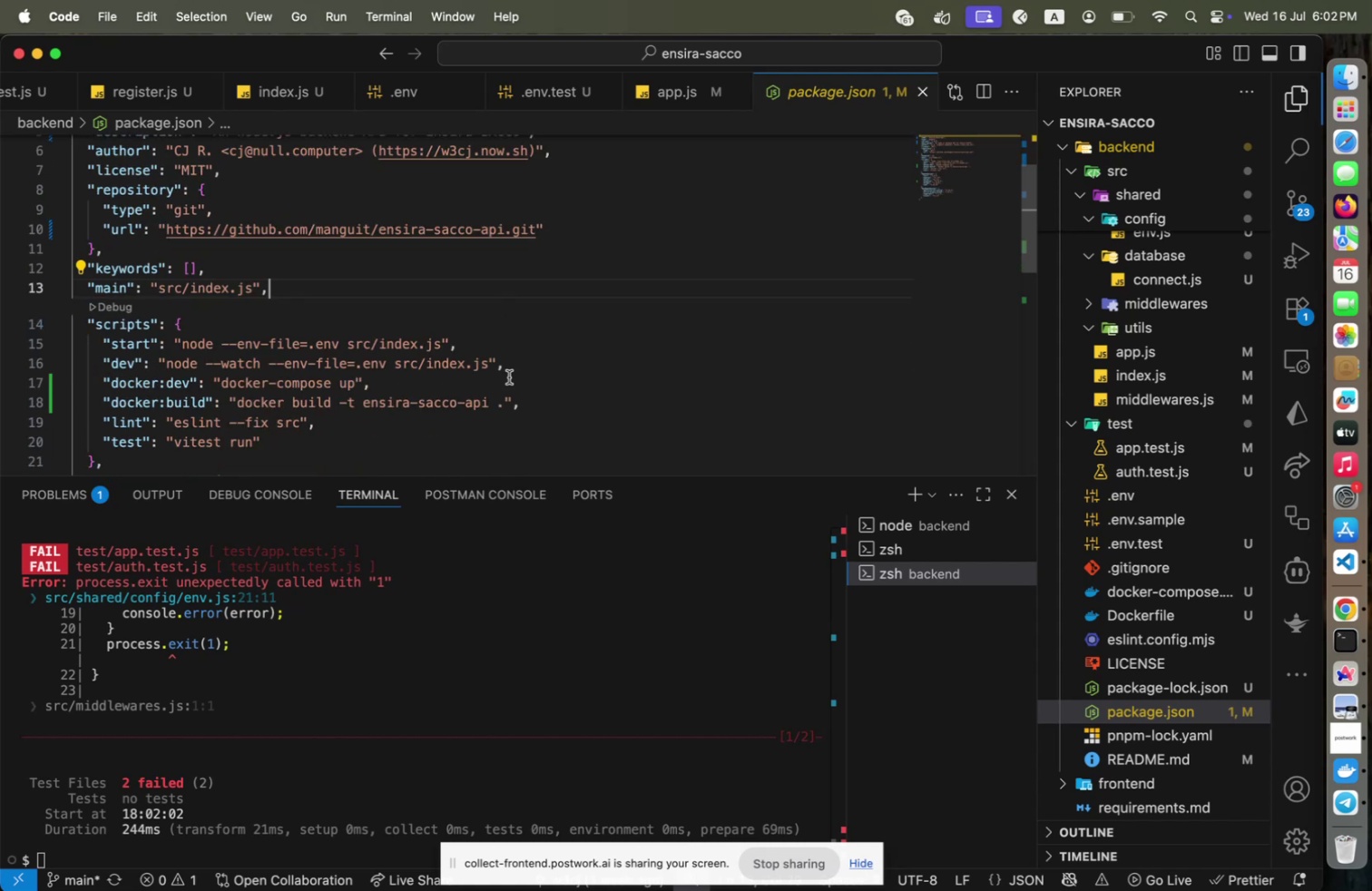 
scroll: coordinate [509, 377], scroll_direction: down, amount: 2.0
 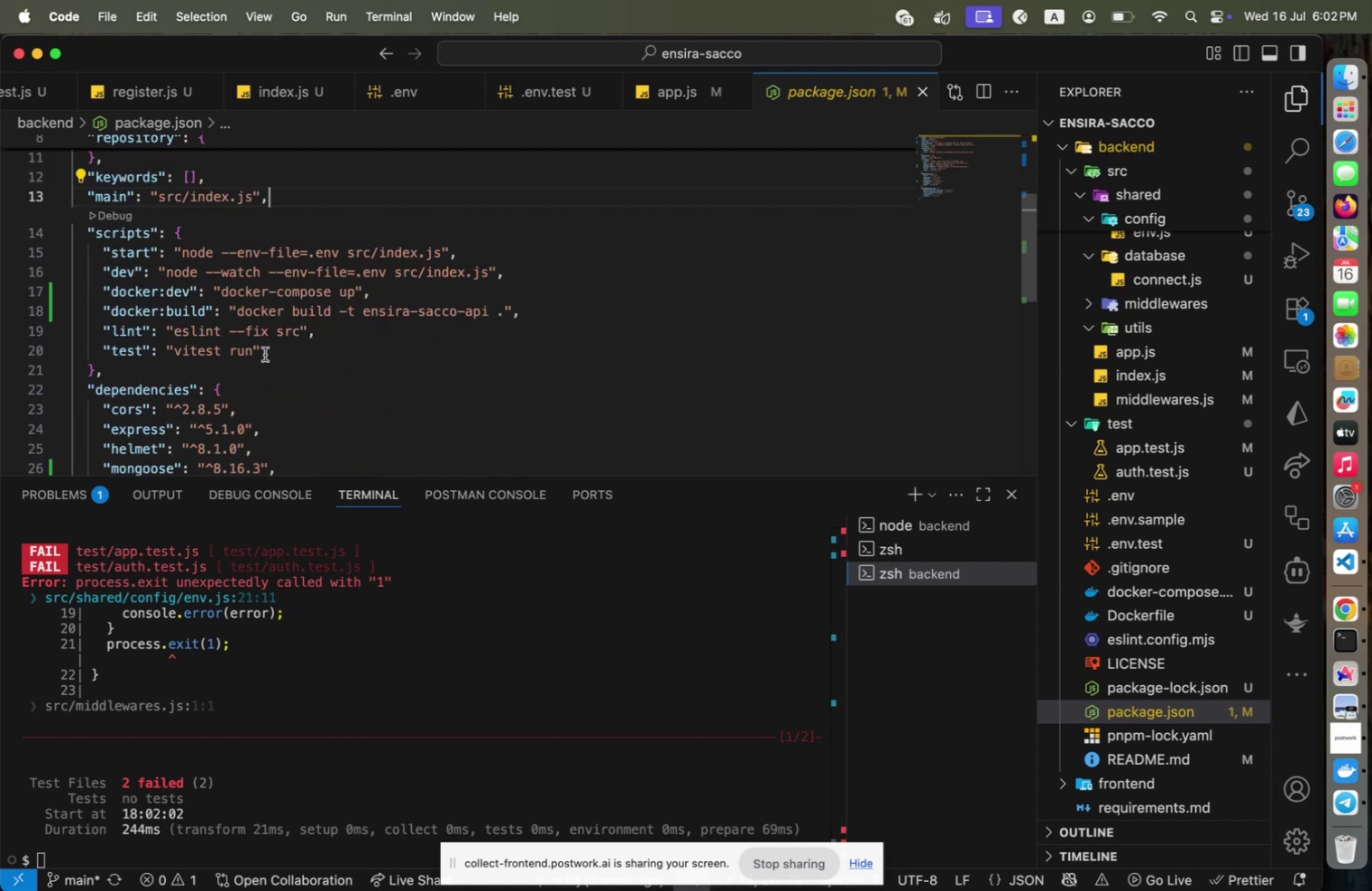 
wait(7.3)
 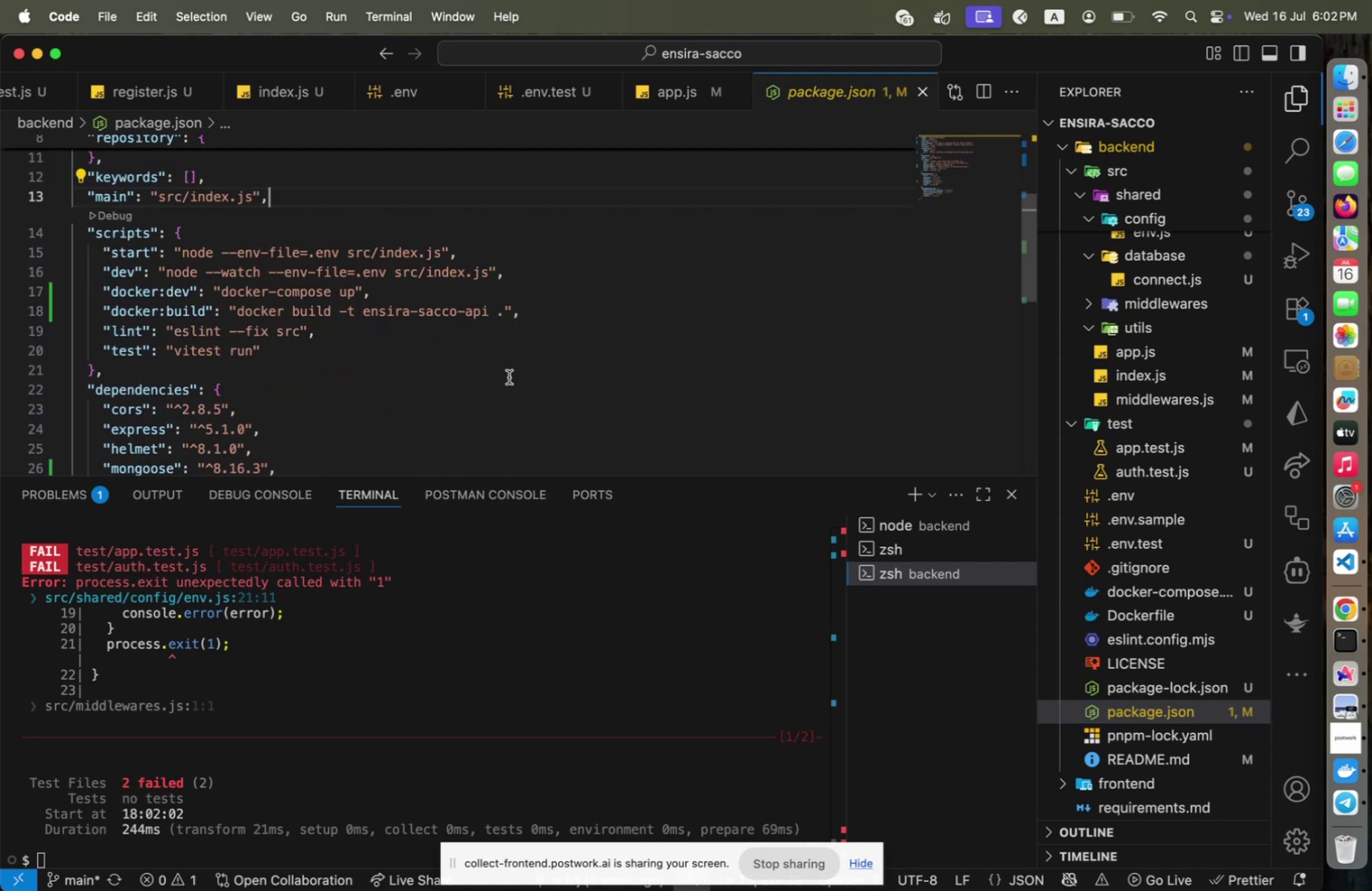 
left_click([254, 340])
 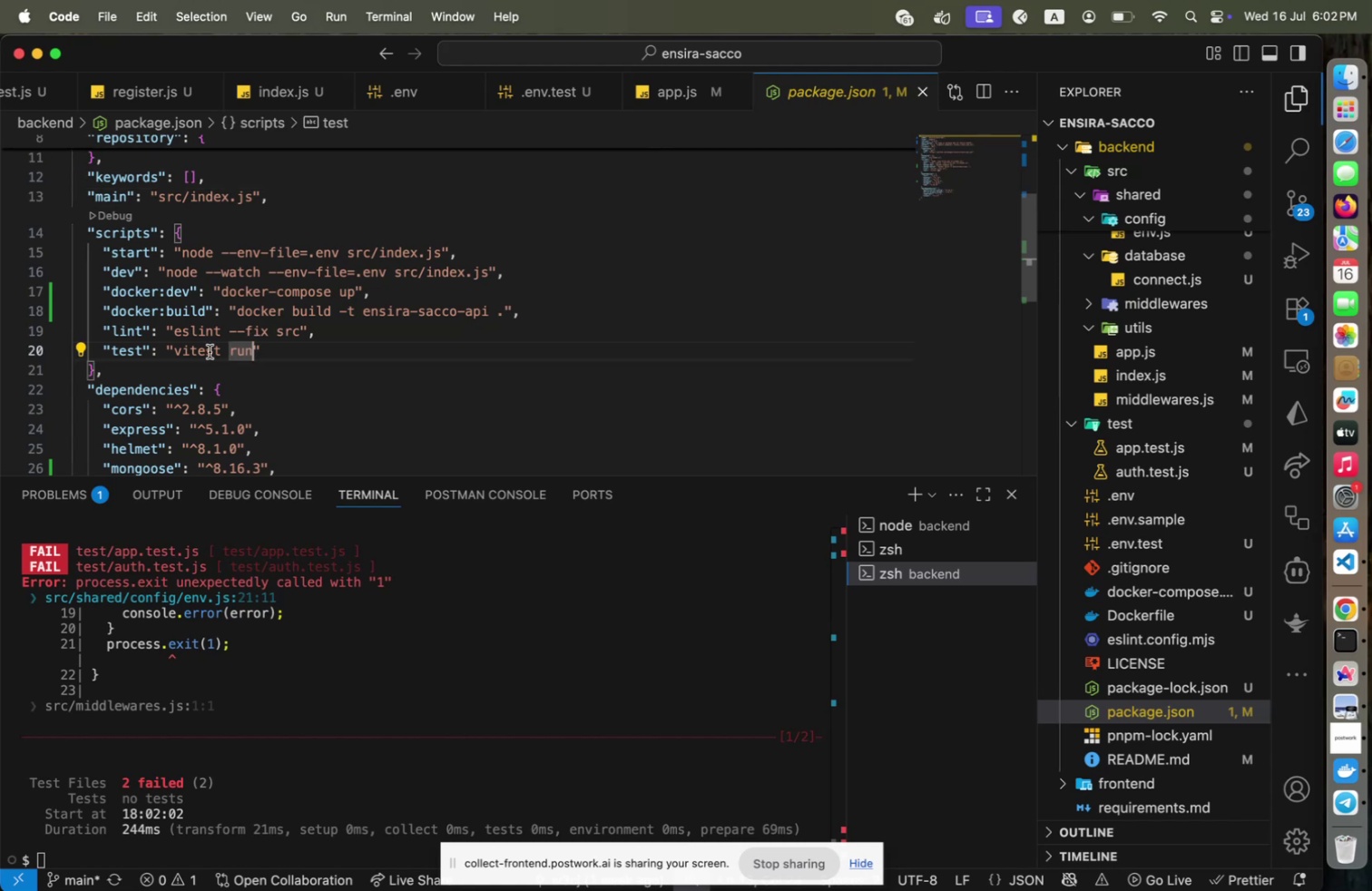 
type( --env-file=.env.test)
 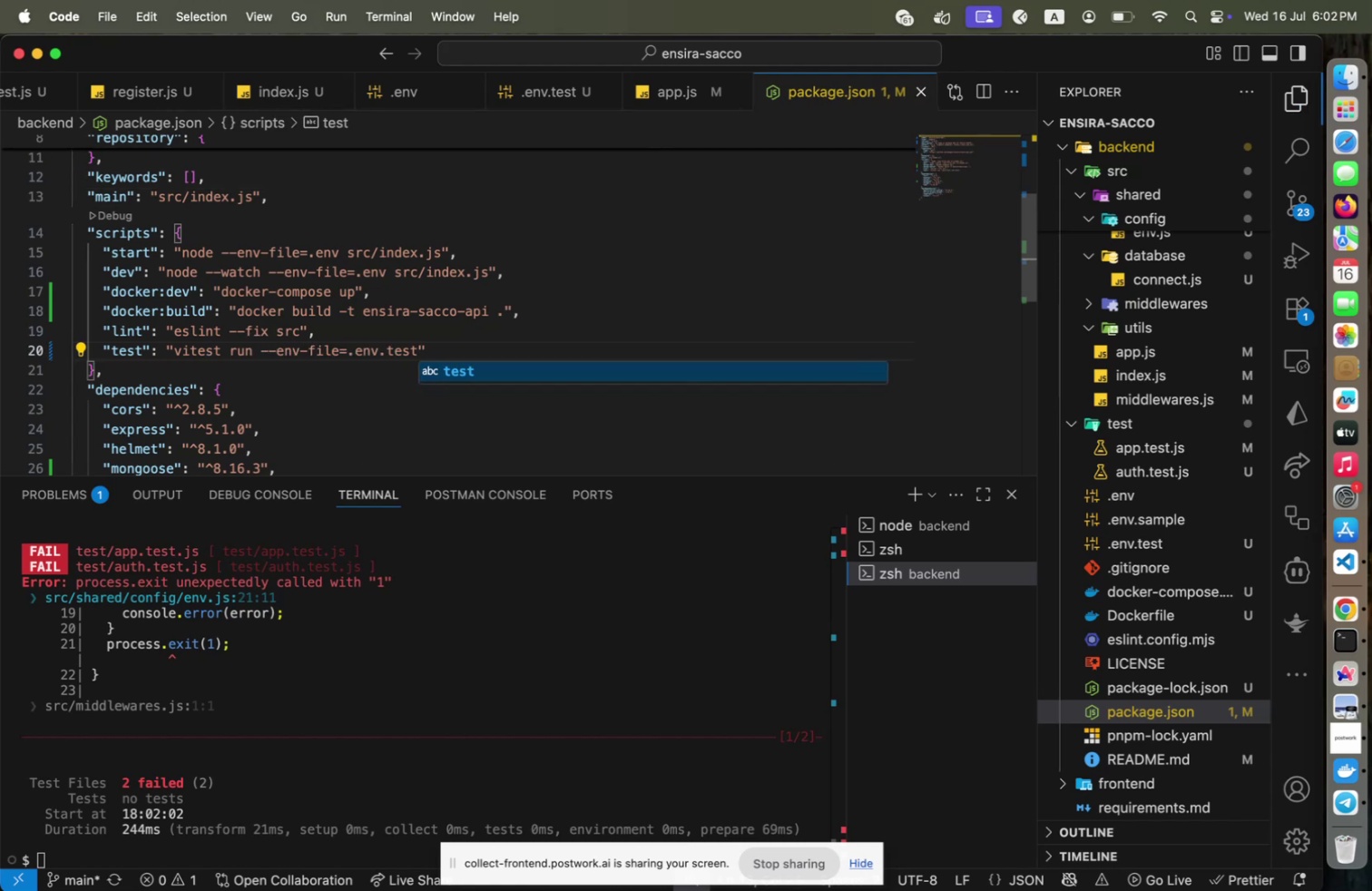 
key(Meta+CommandLeft)
 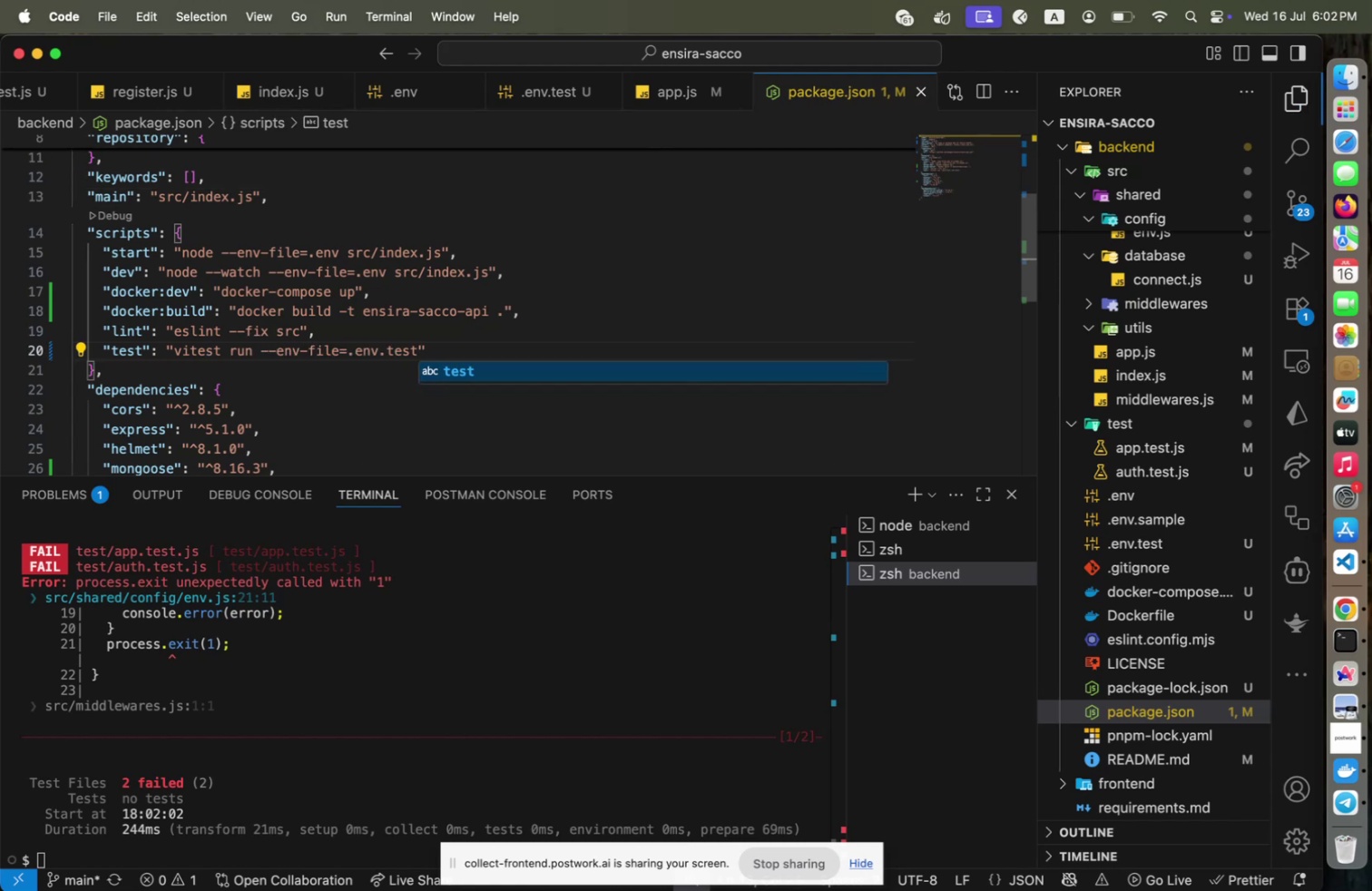 
key(Meta+S)
 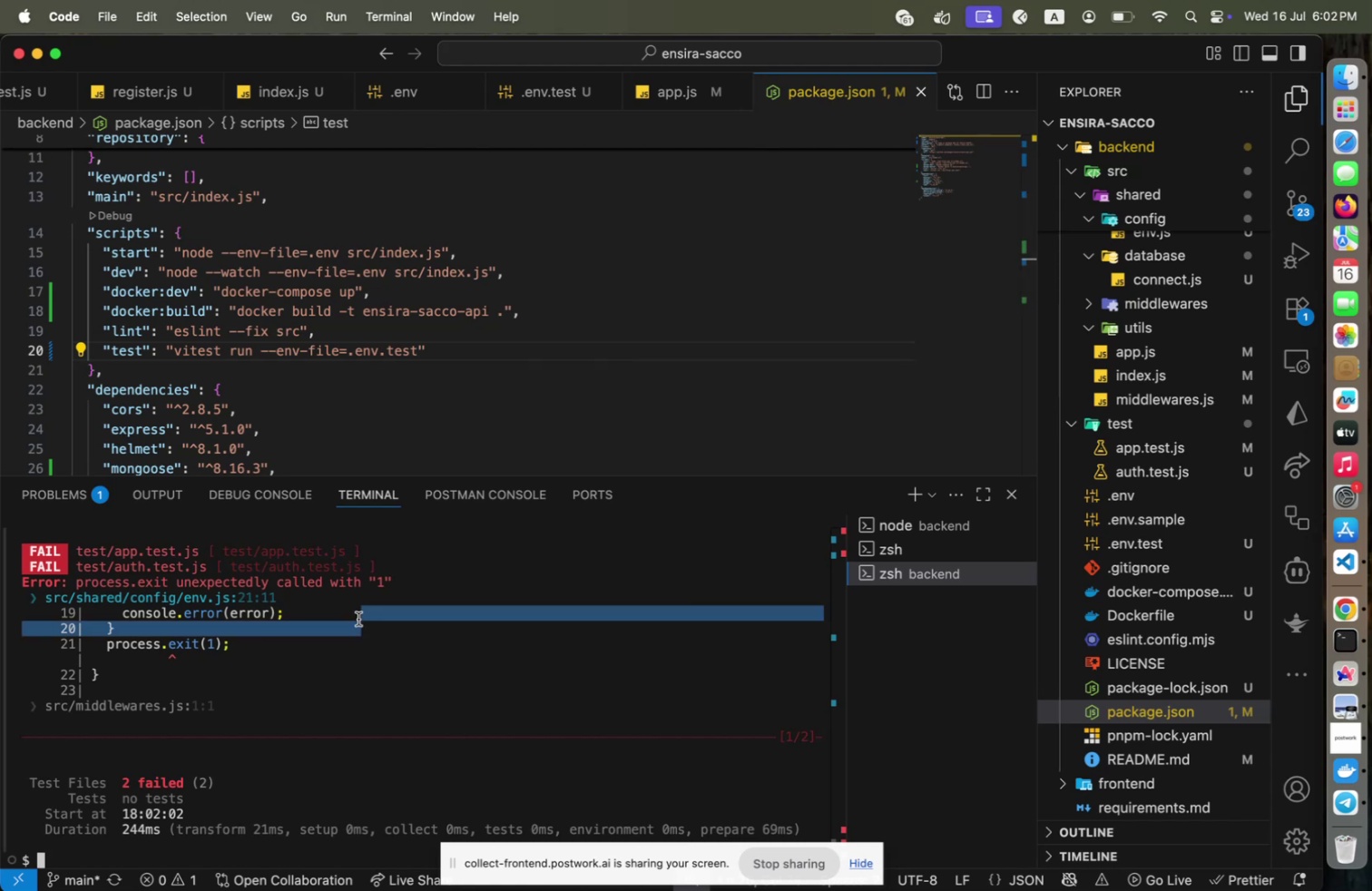 
key(ArrowUp)
 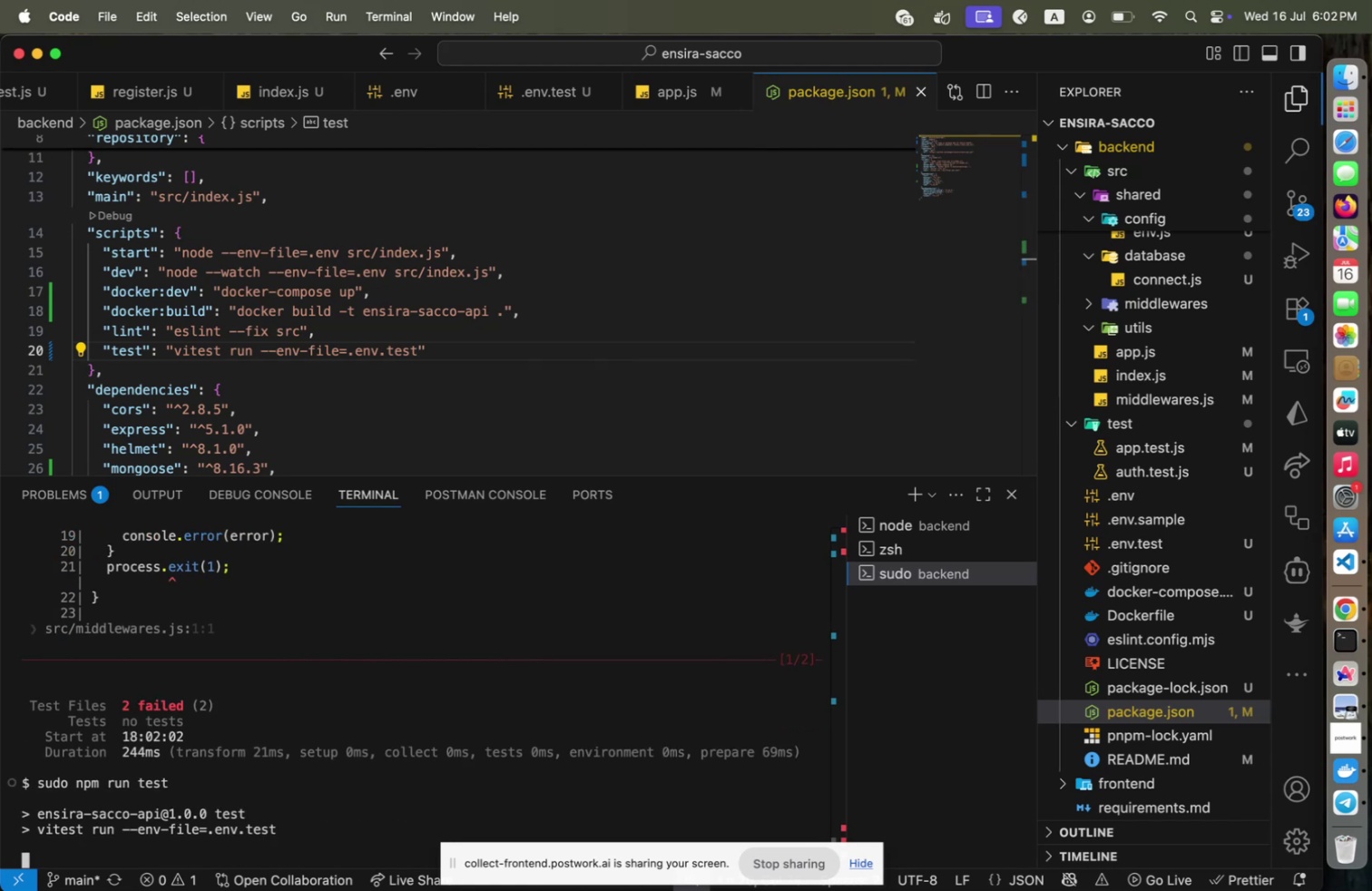 
key(Enter)
 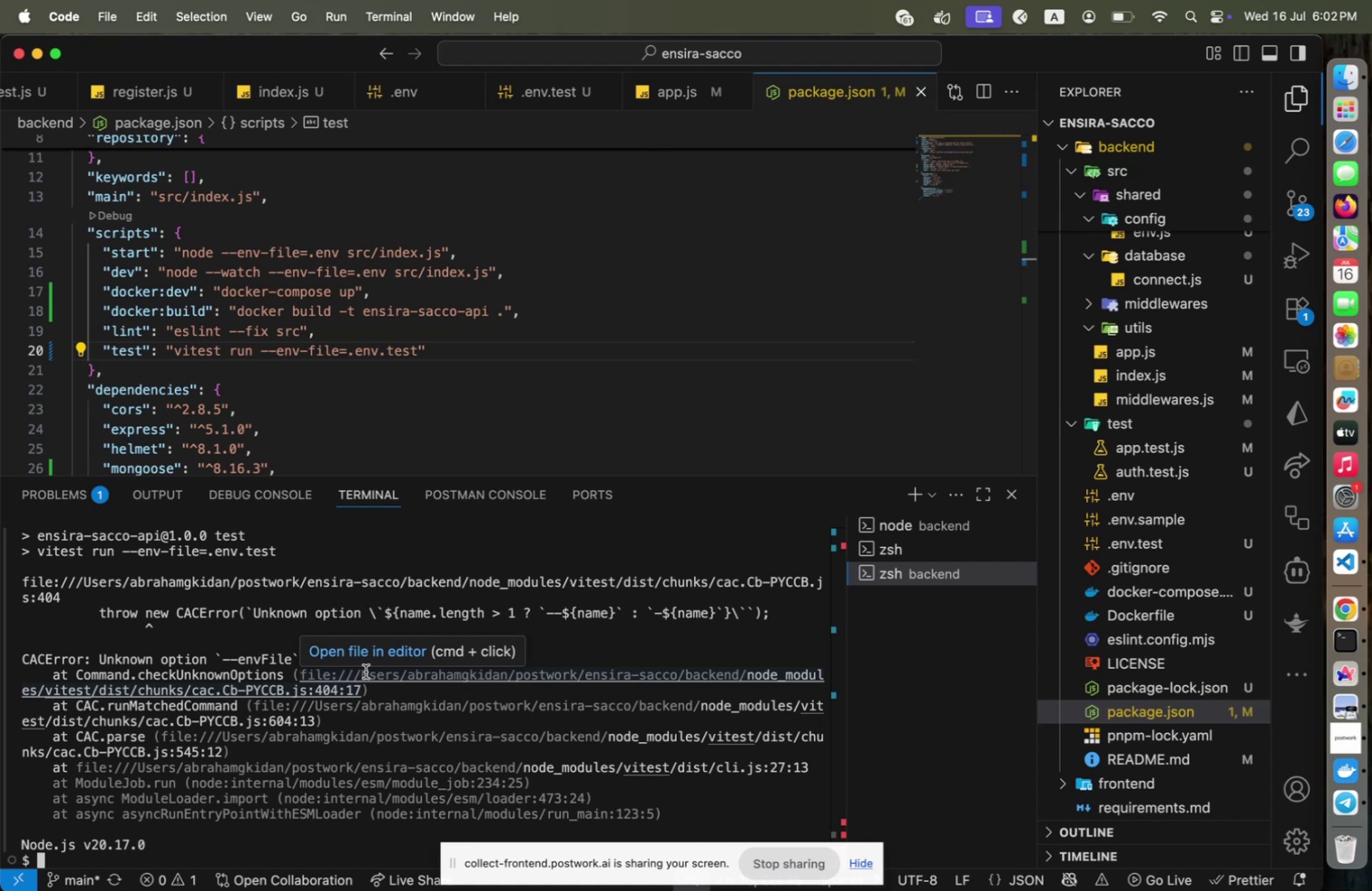 
wait(23.58)
 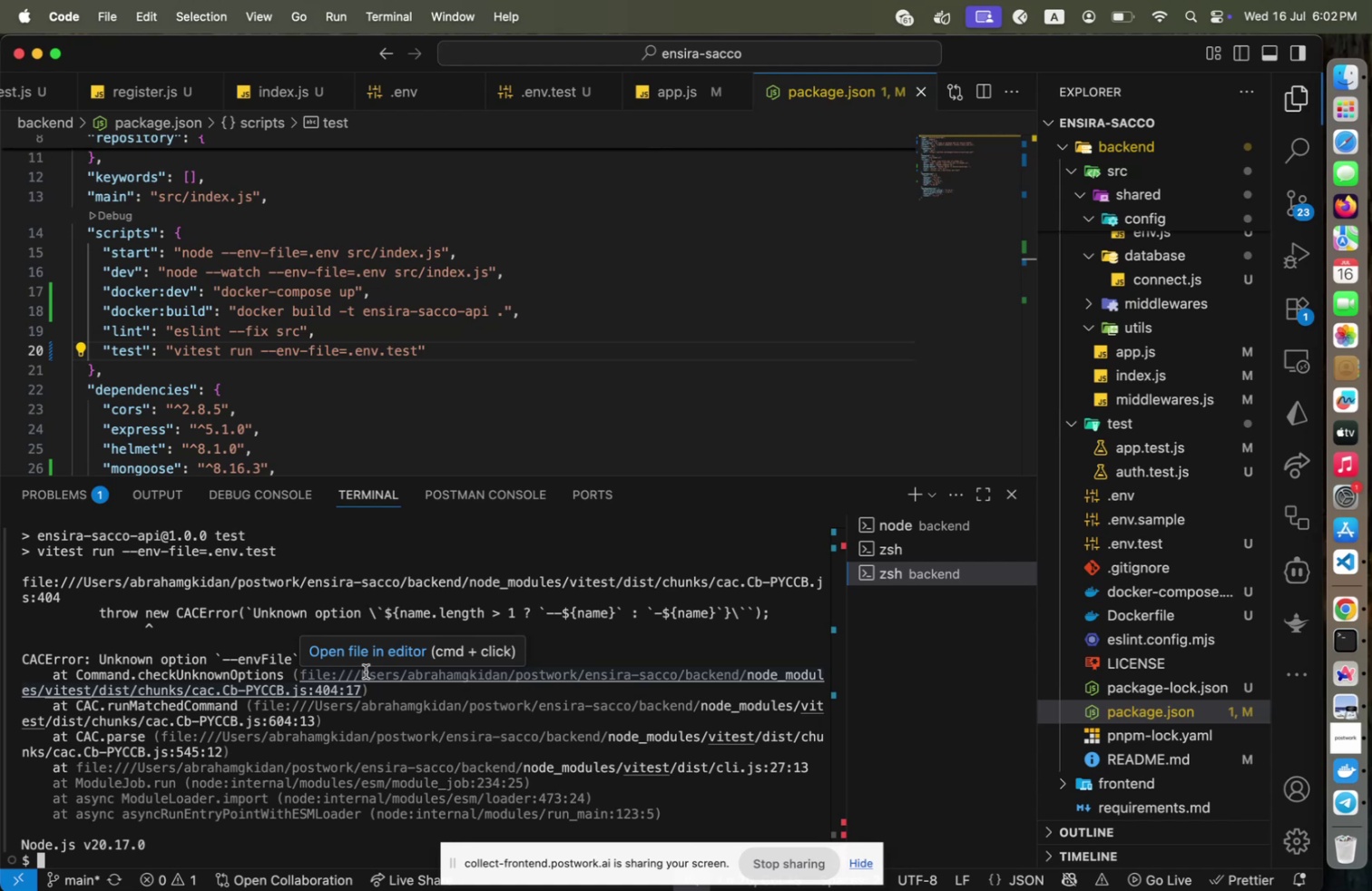 
scroll: coordinate [538, 737], scroll_direction: up, amount: 1.0
 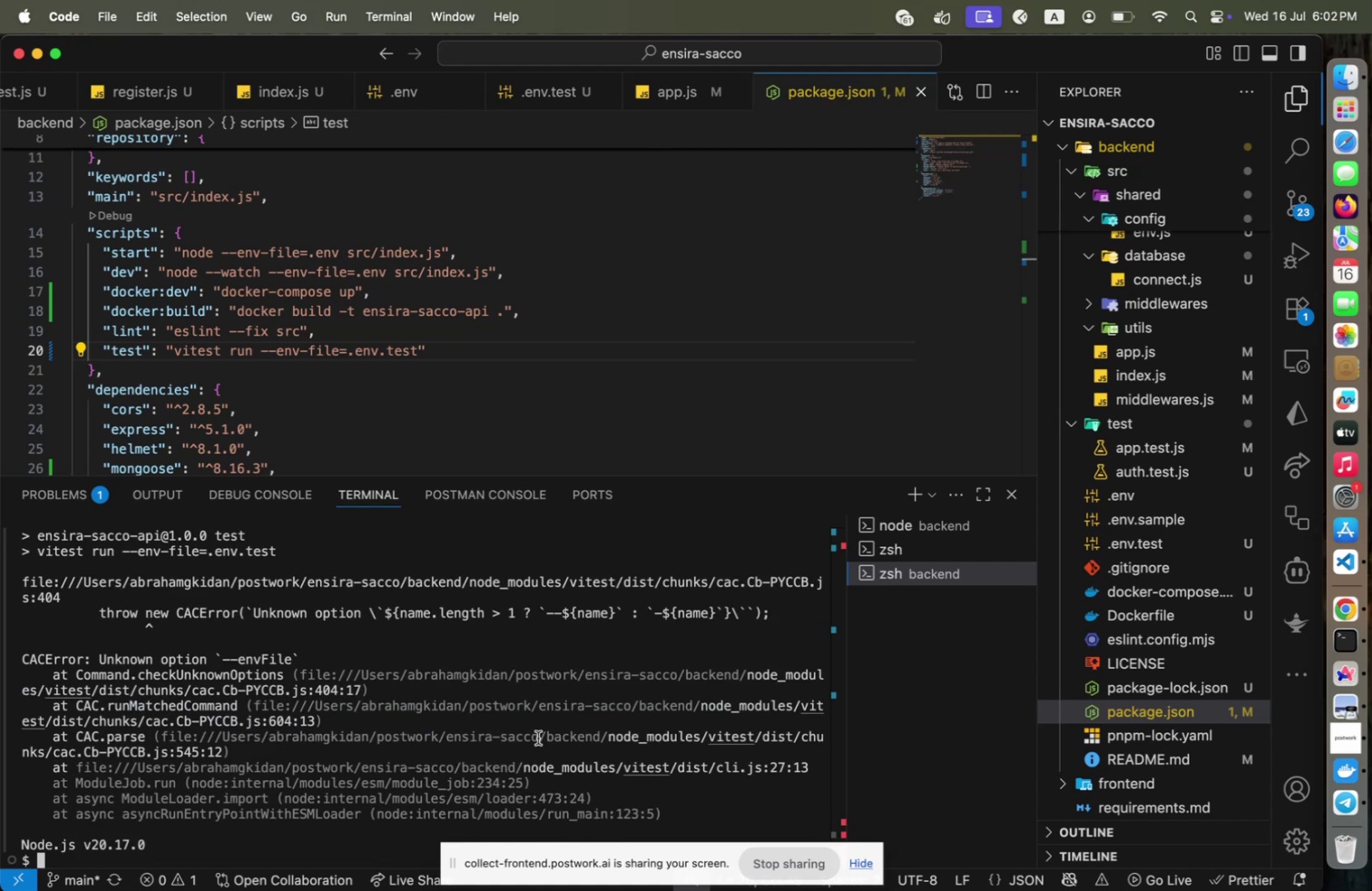 
scroll: coordinate [538, 737], scroll_direction: down, amount: 2.0
 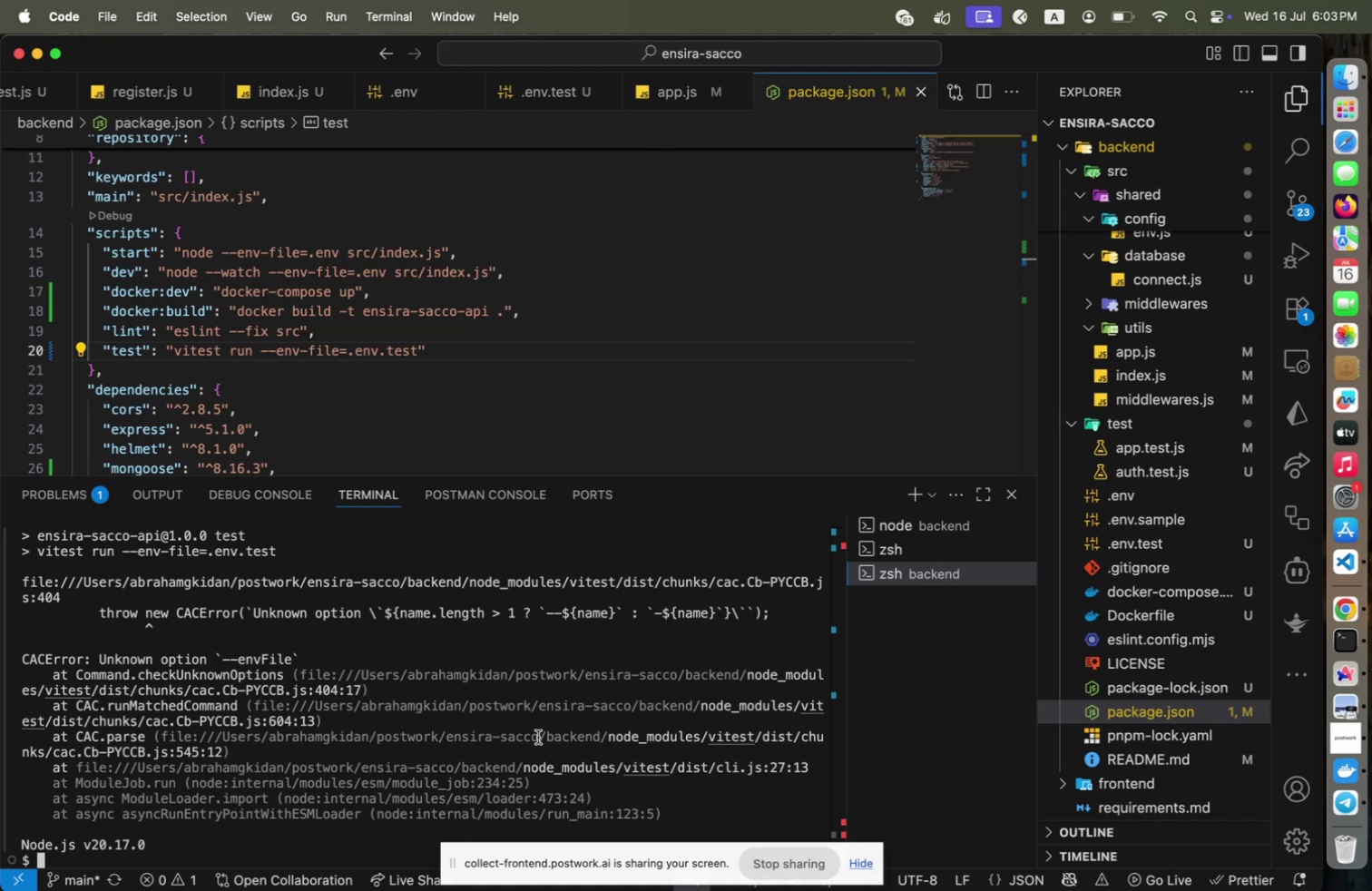 
wait(25.27)
 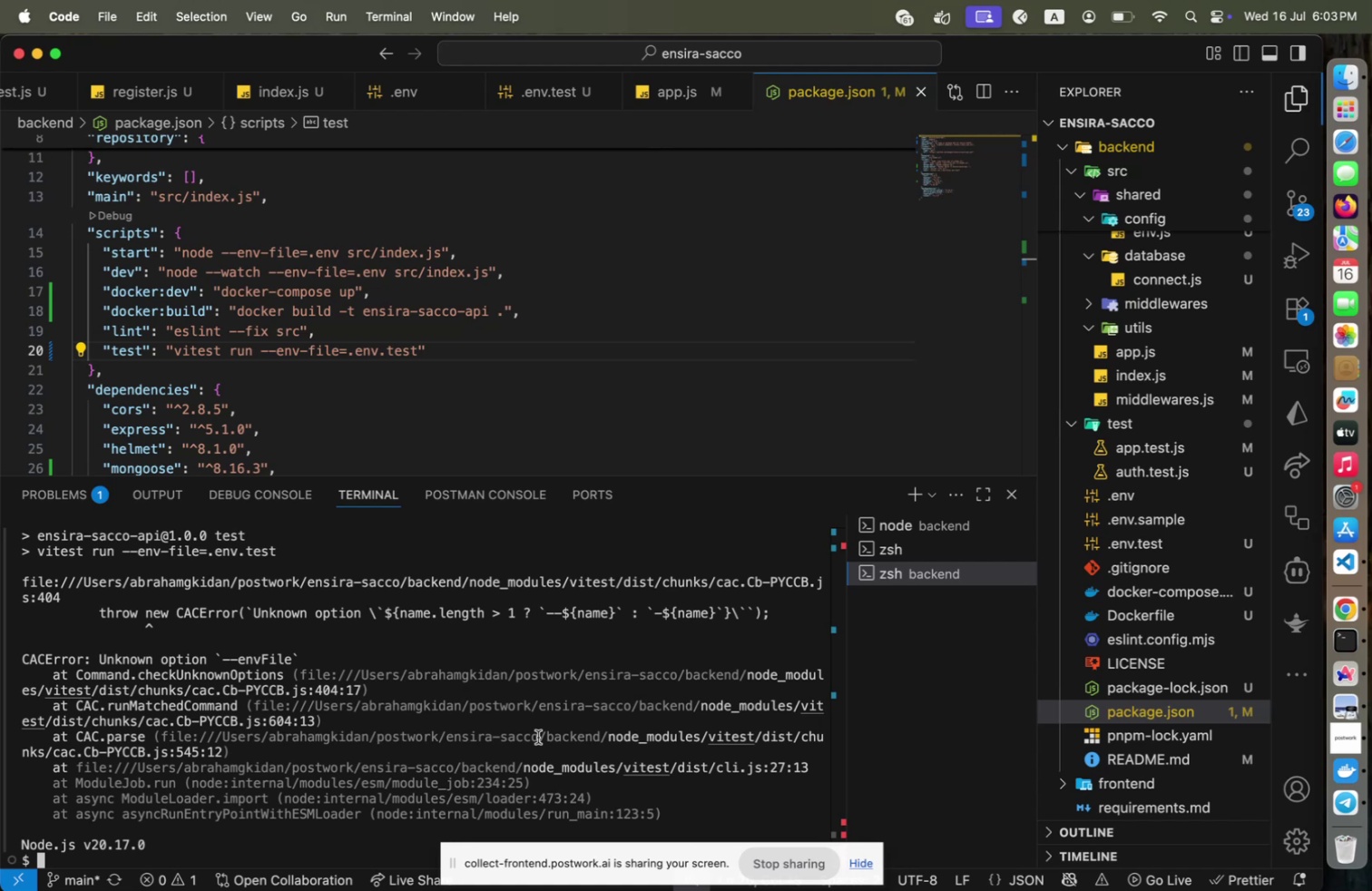 
left_click([379, 415])
 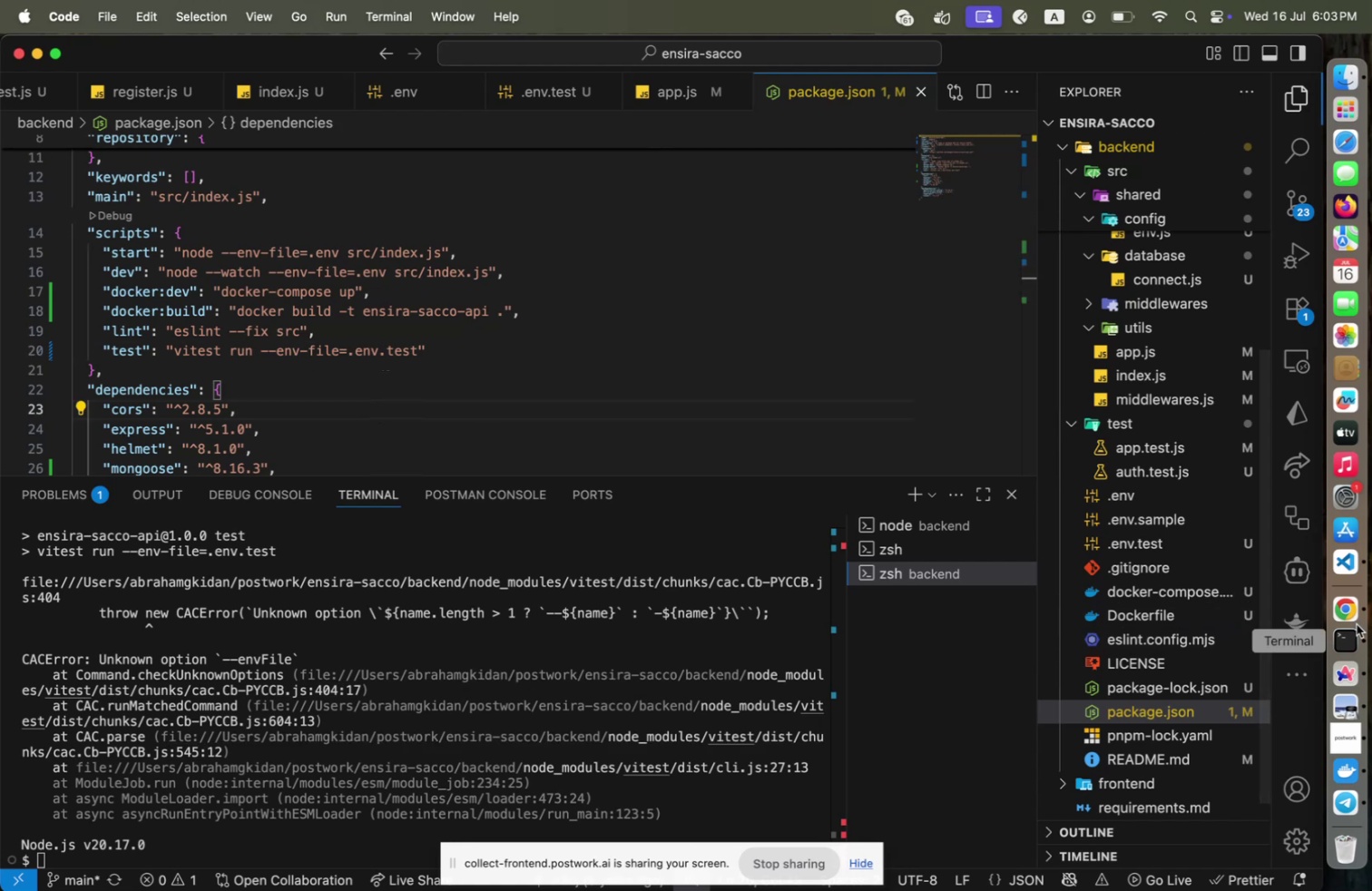 
mouse_move([1324, 583])
 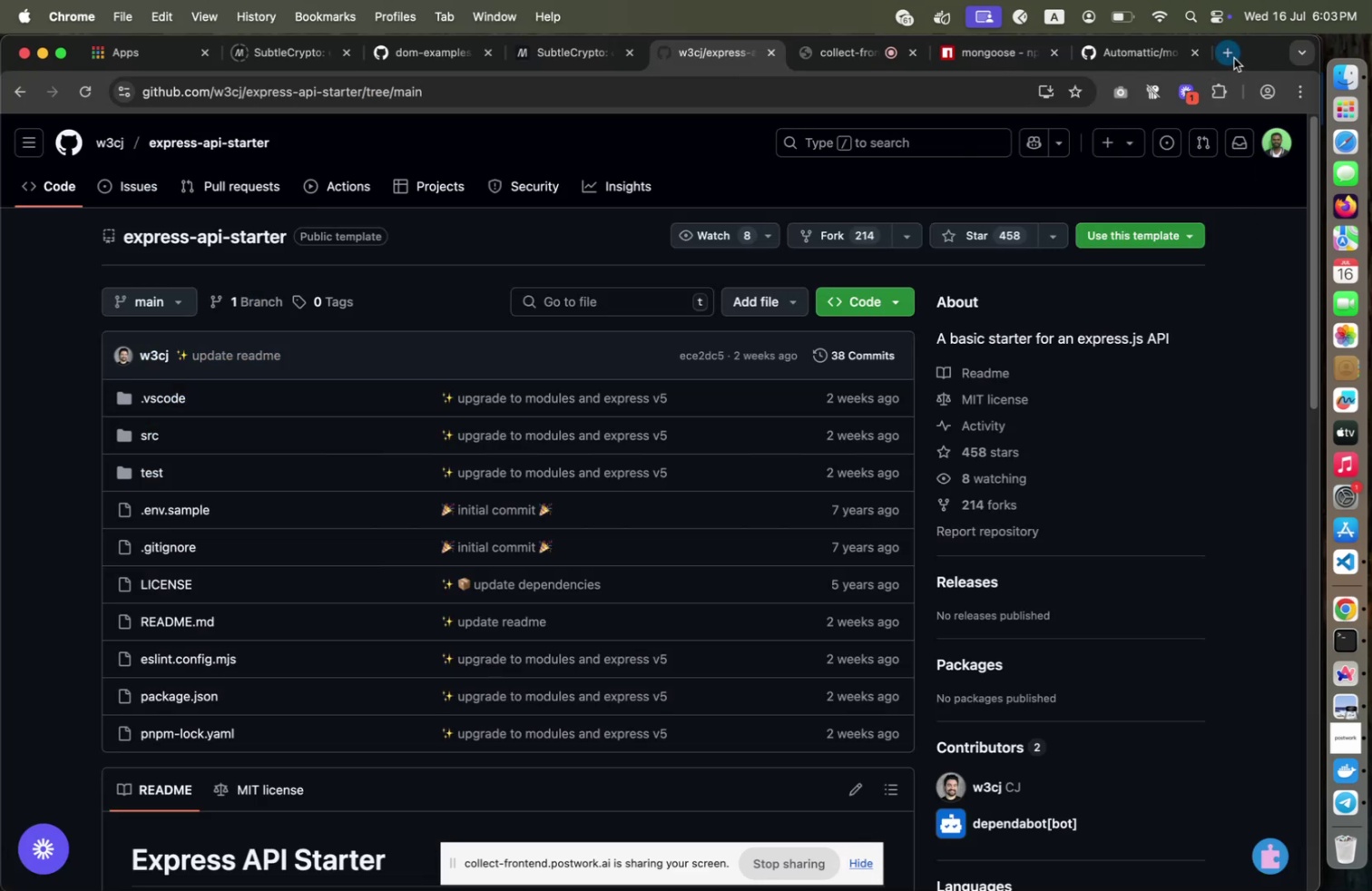 
left_click([1234, 58])
 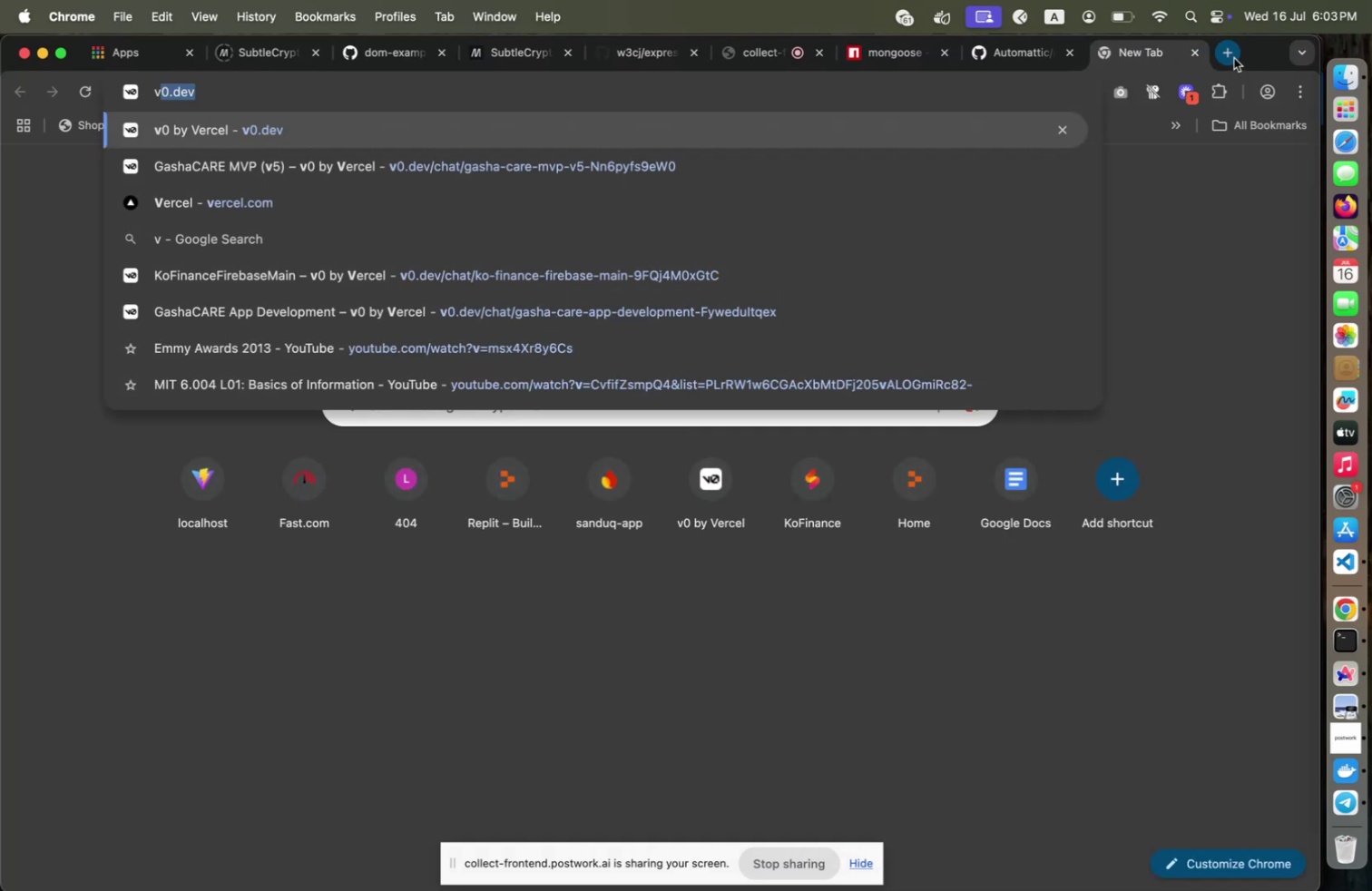 
type(vitest run with .env file)
 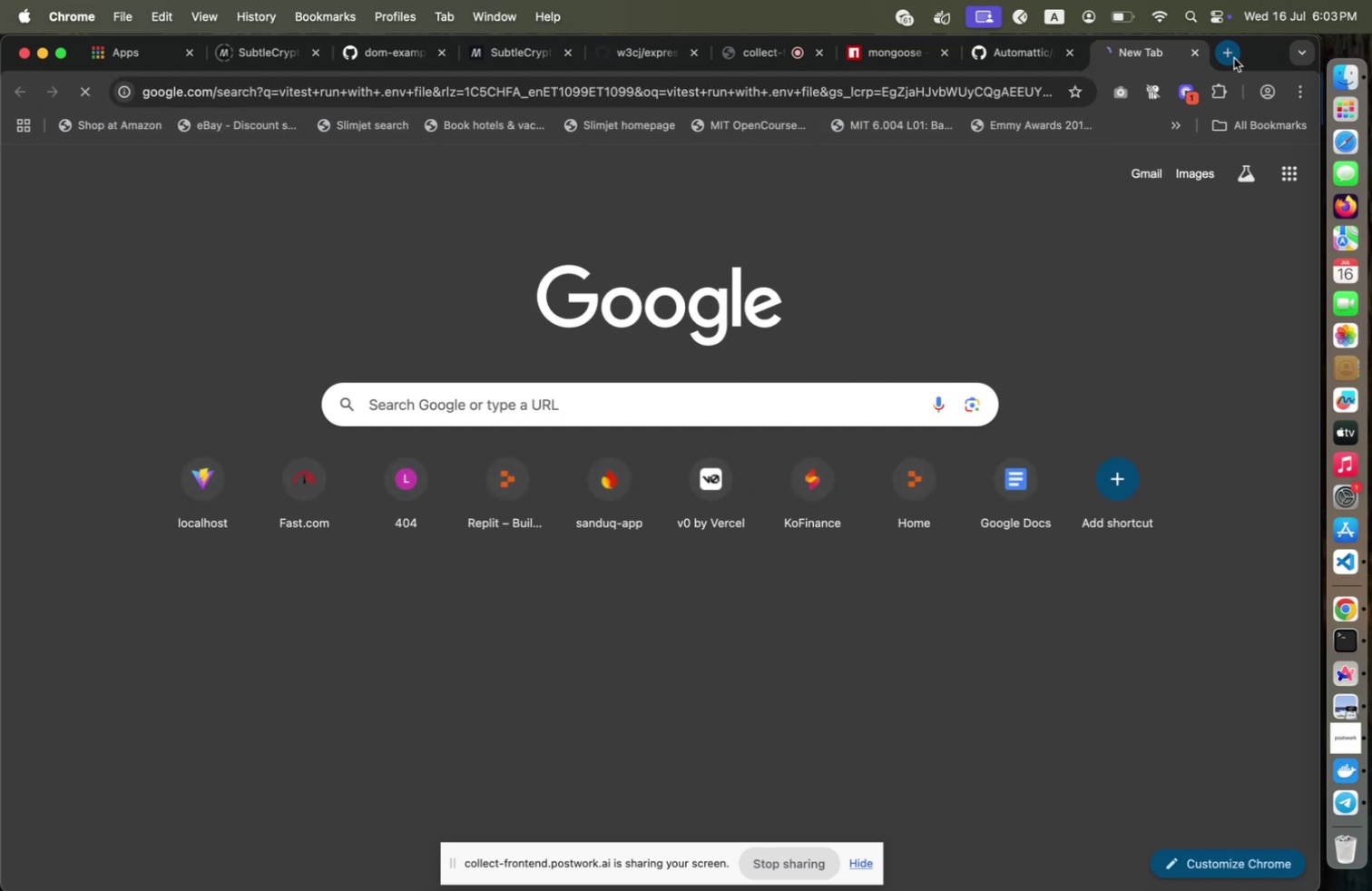 
key(Enter)
 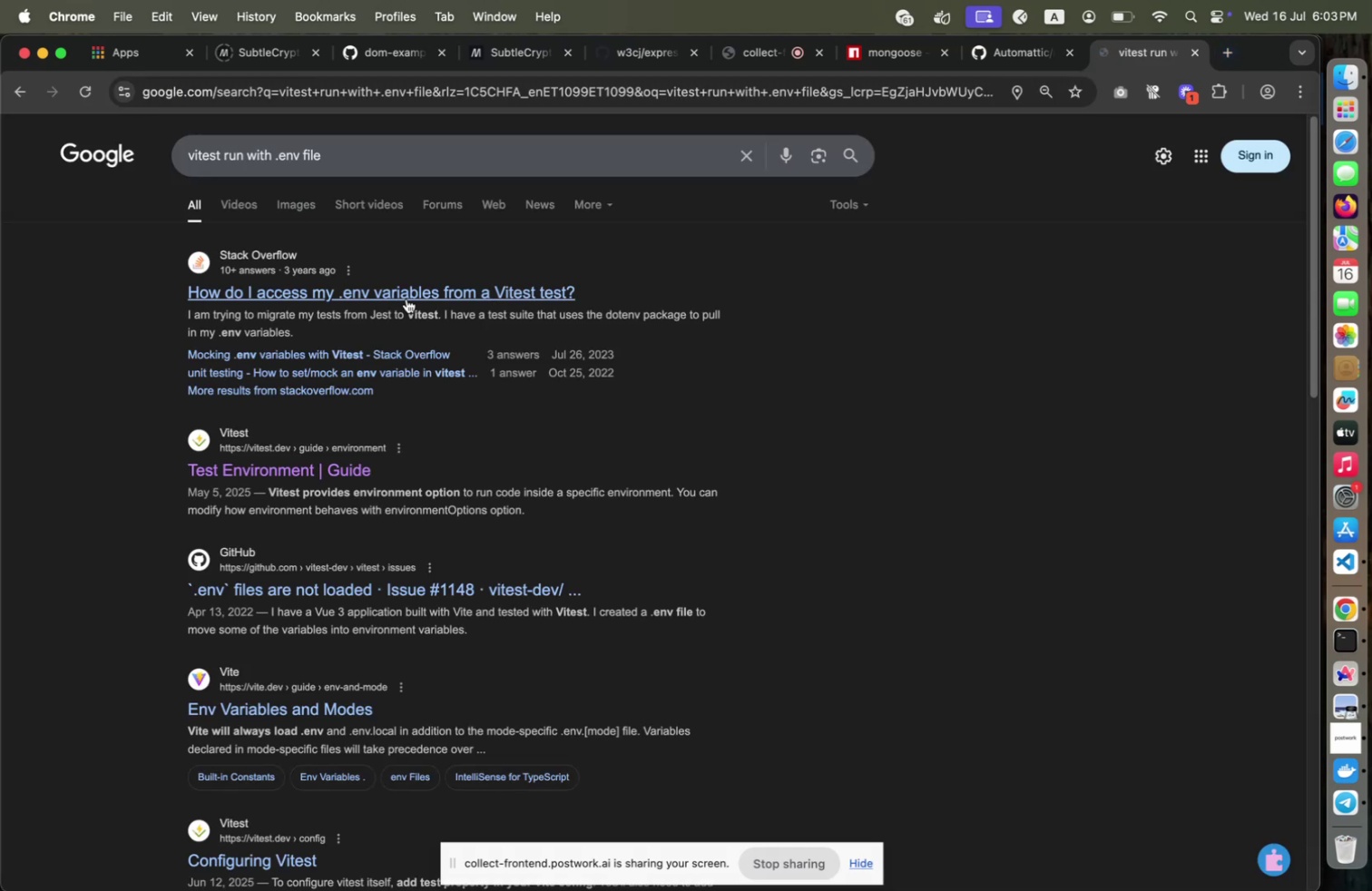 
left_click([407, 299])
 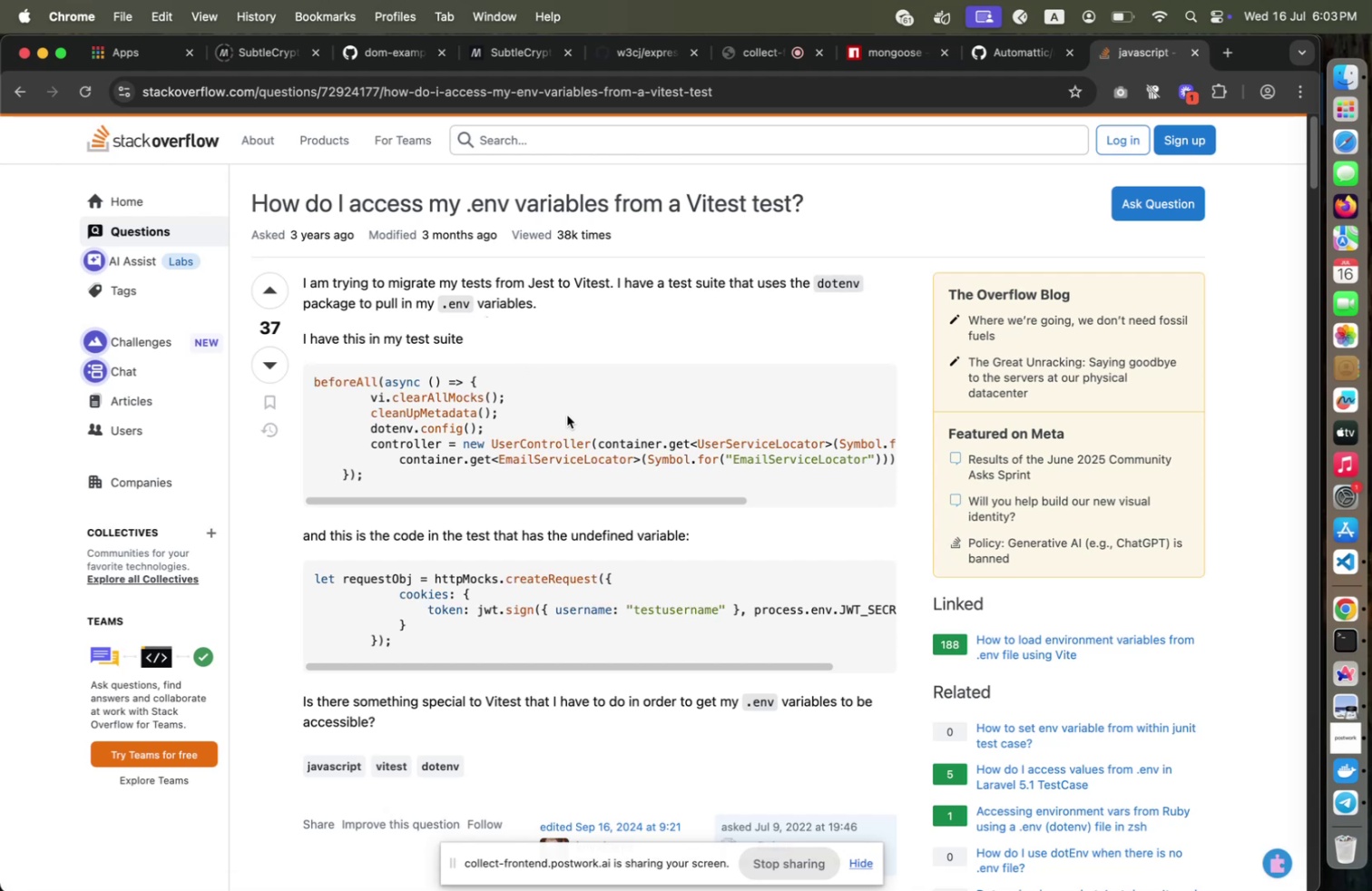 
wait(5.68)
 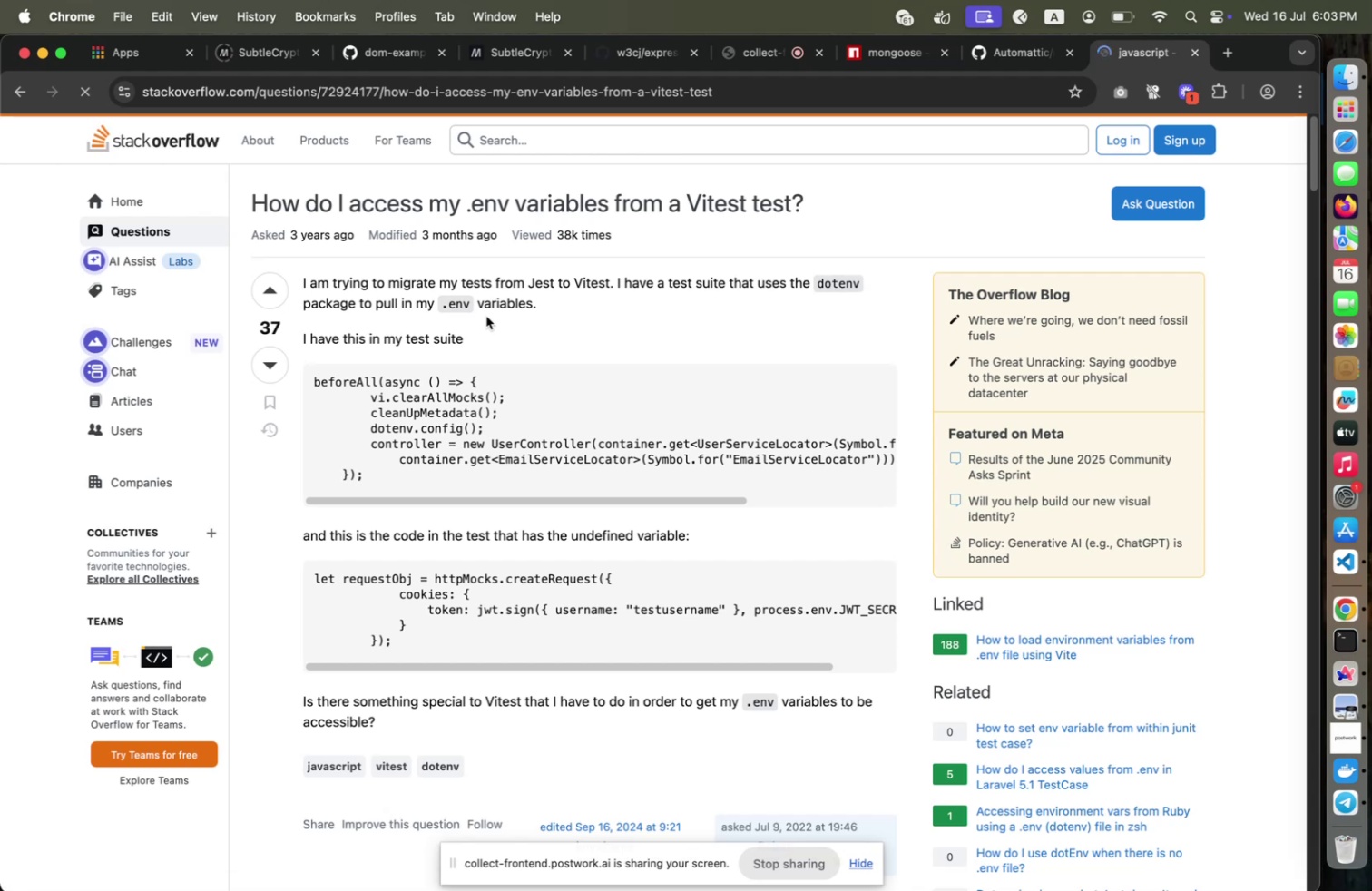 
scroll: coordinate [567, 415], scroll_direction: down, amount: 12.0
 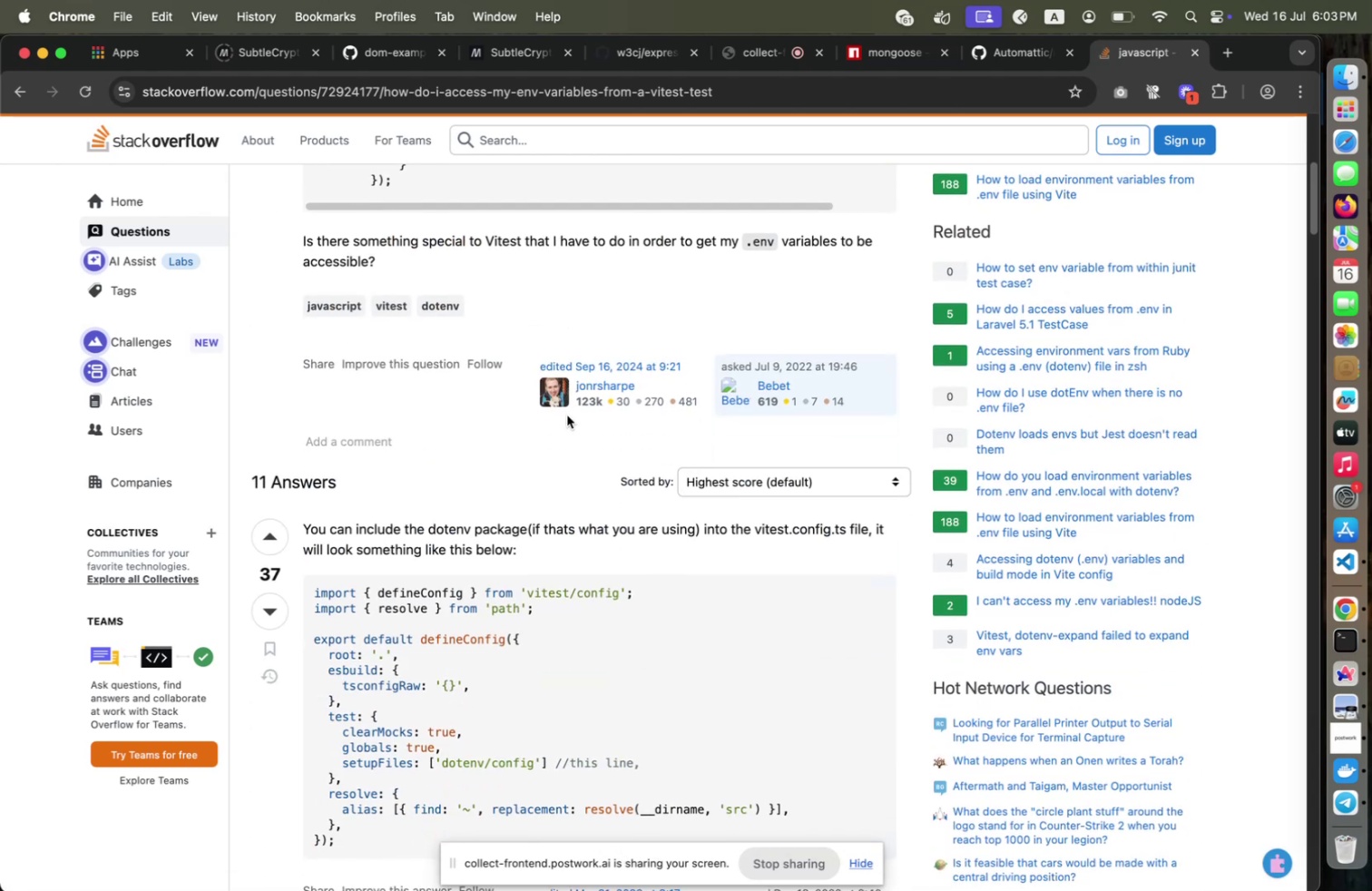 
wait(8.37)
 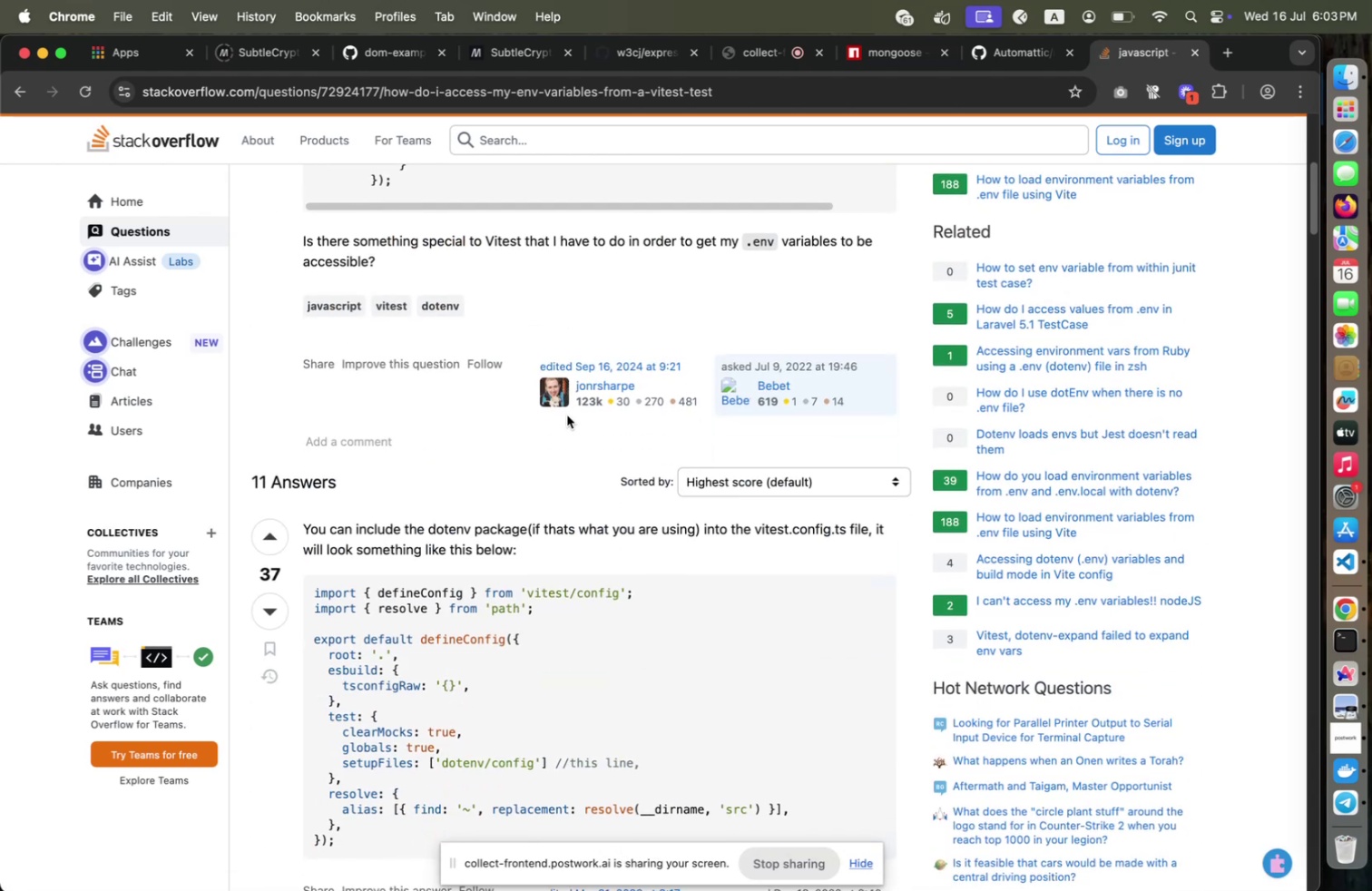 
scroll: coordinate [567, 415], scroll_direction: down, amount: 18.0
 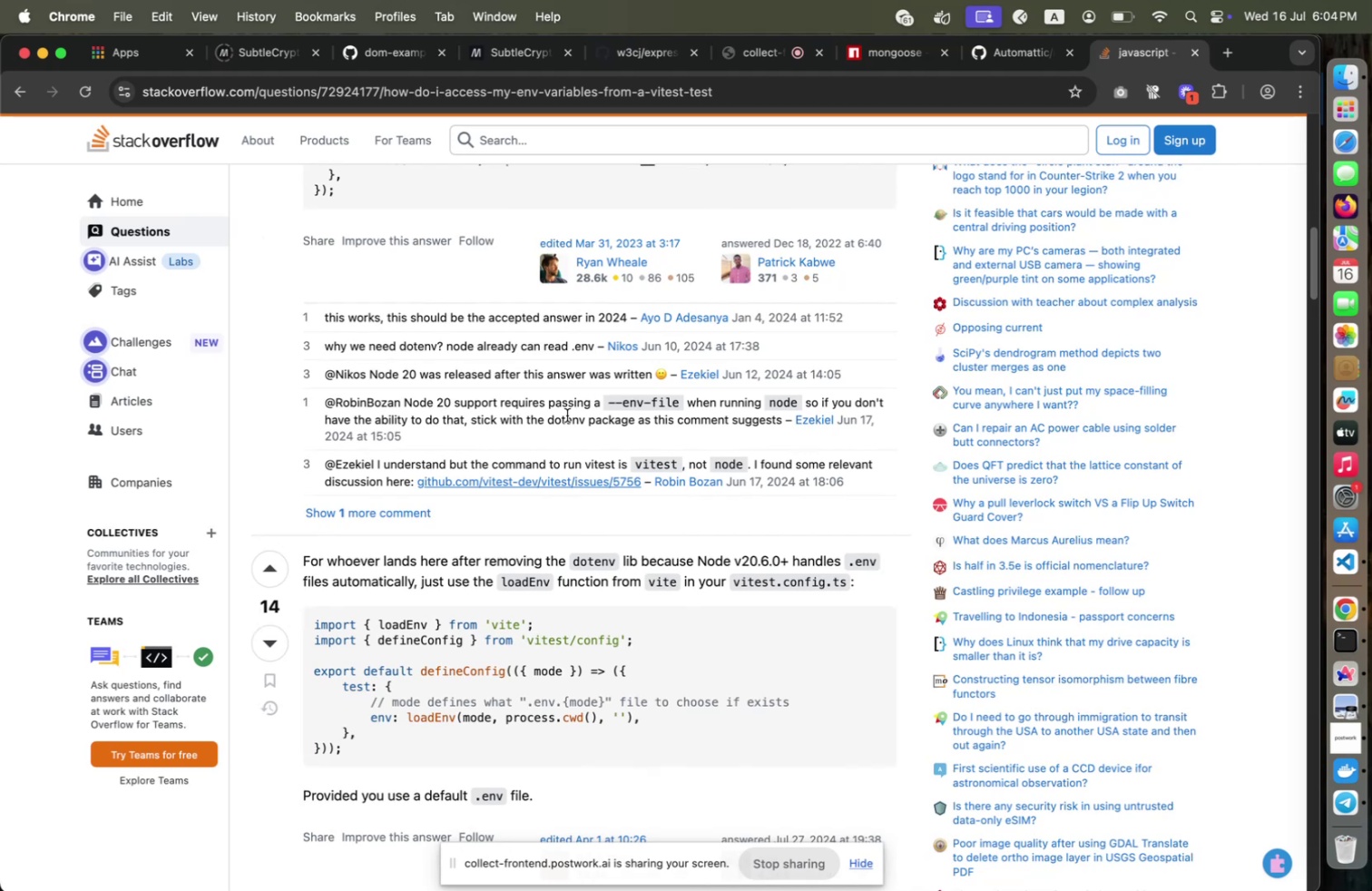 
wait(7.1)
 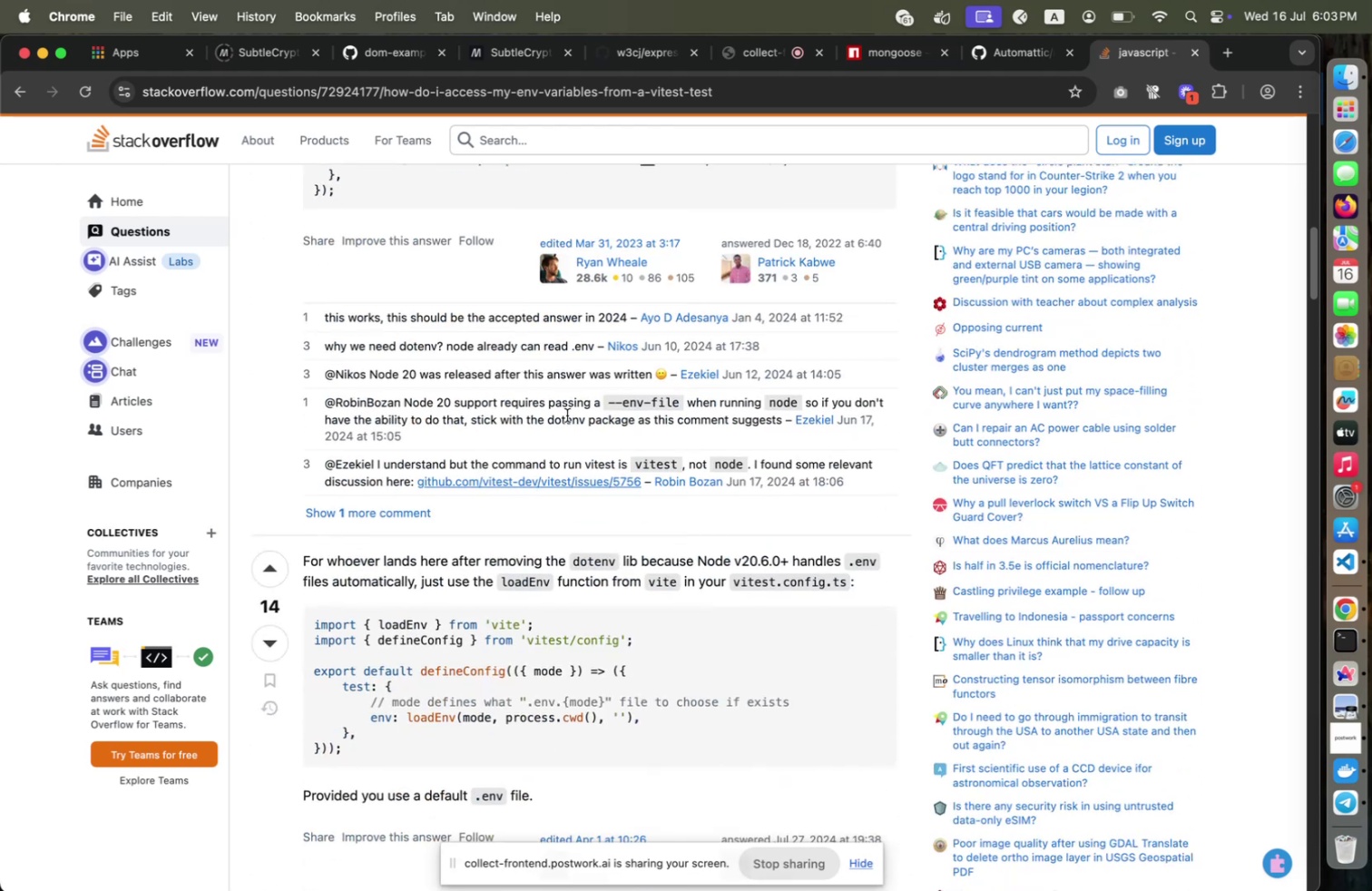 
scroll: coordinate [568, 415], scroll_direction: down, amount: 15.0
 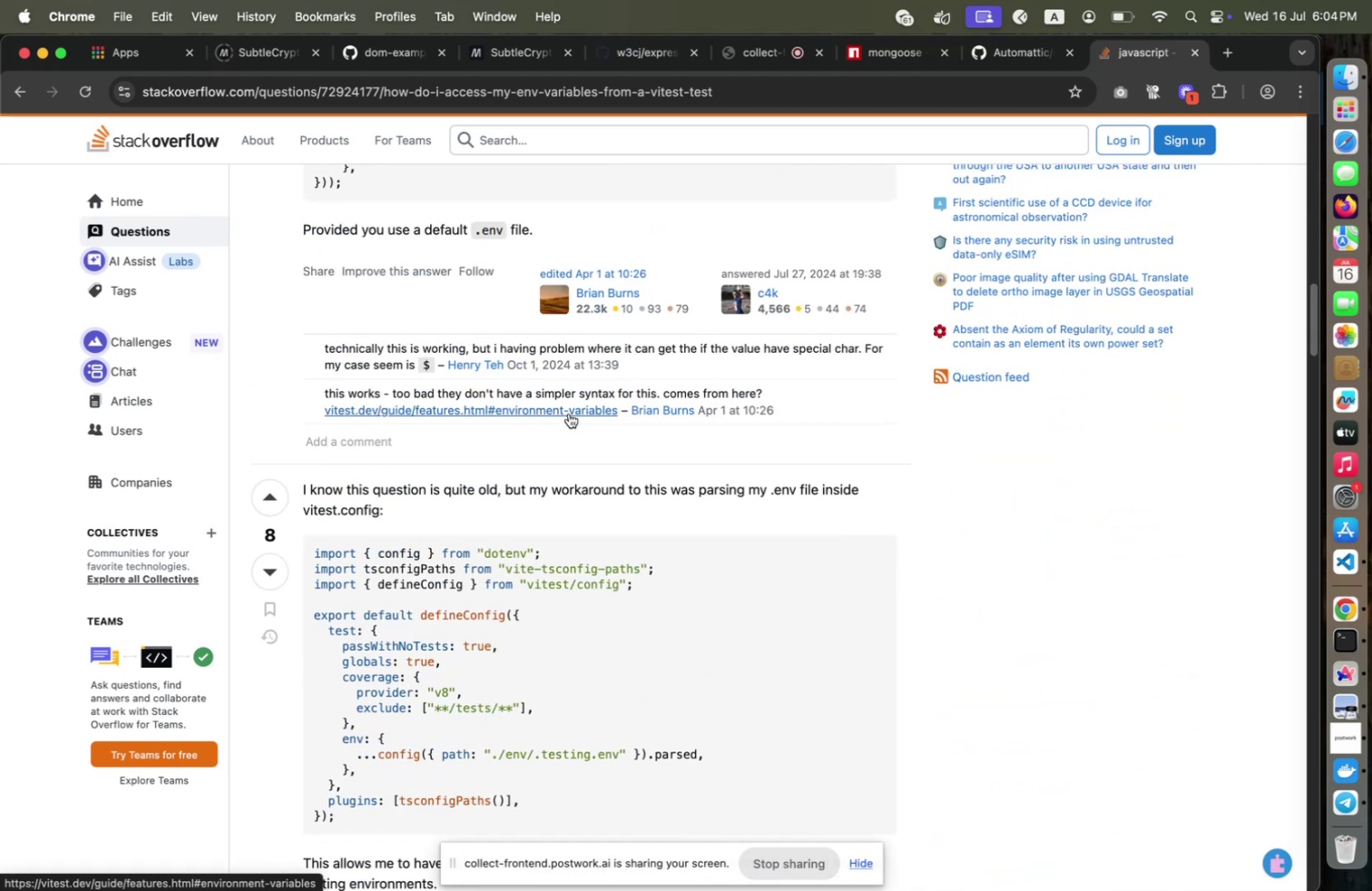 
wait(10.31)
 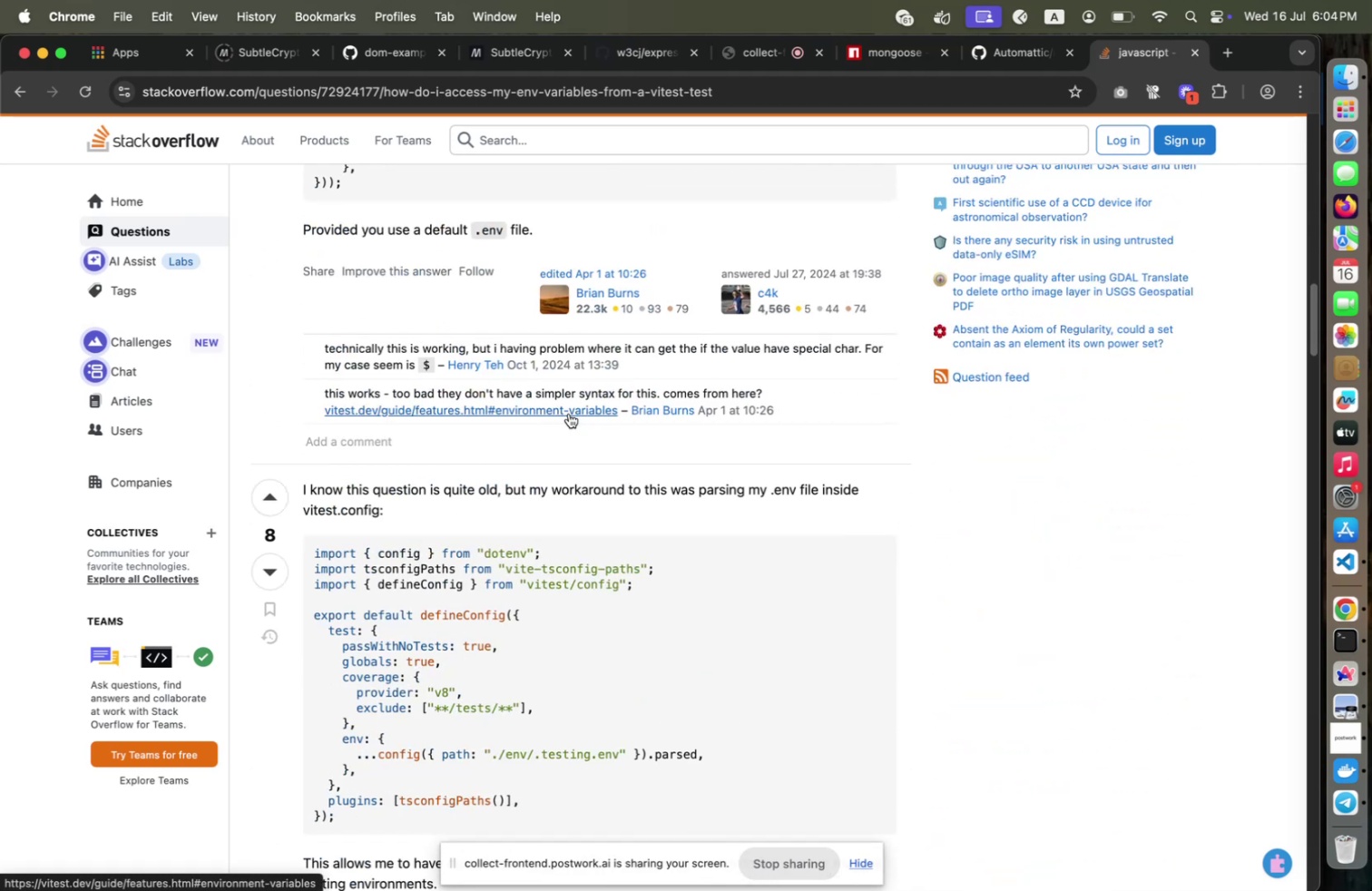 
scroll: coordinate [571, 411], scroll_direction: down, amount: 13.0
 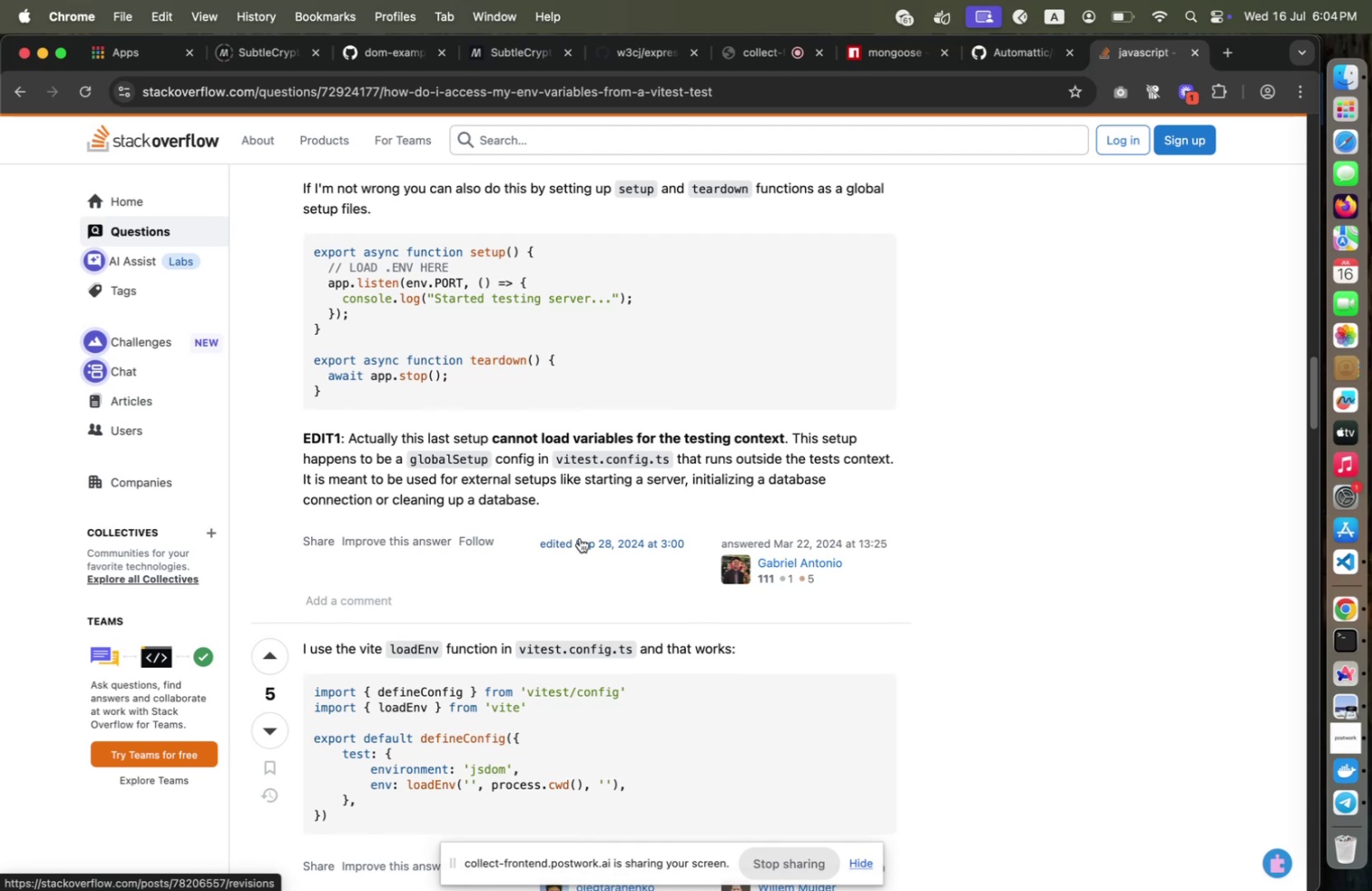 
wait(5.48)
 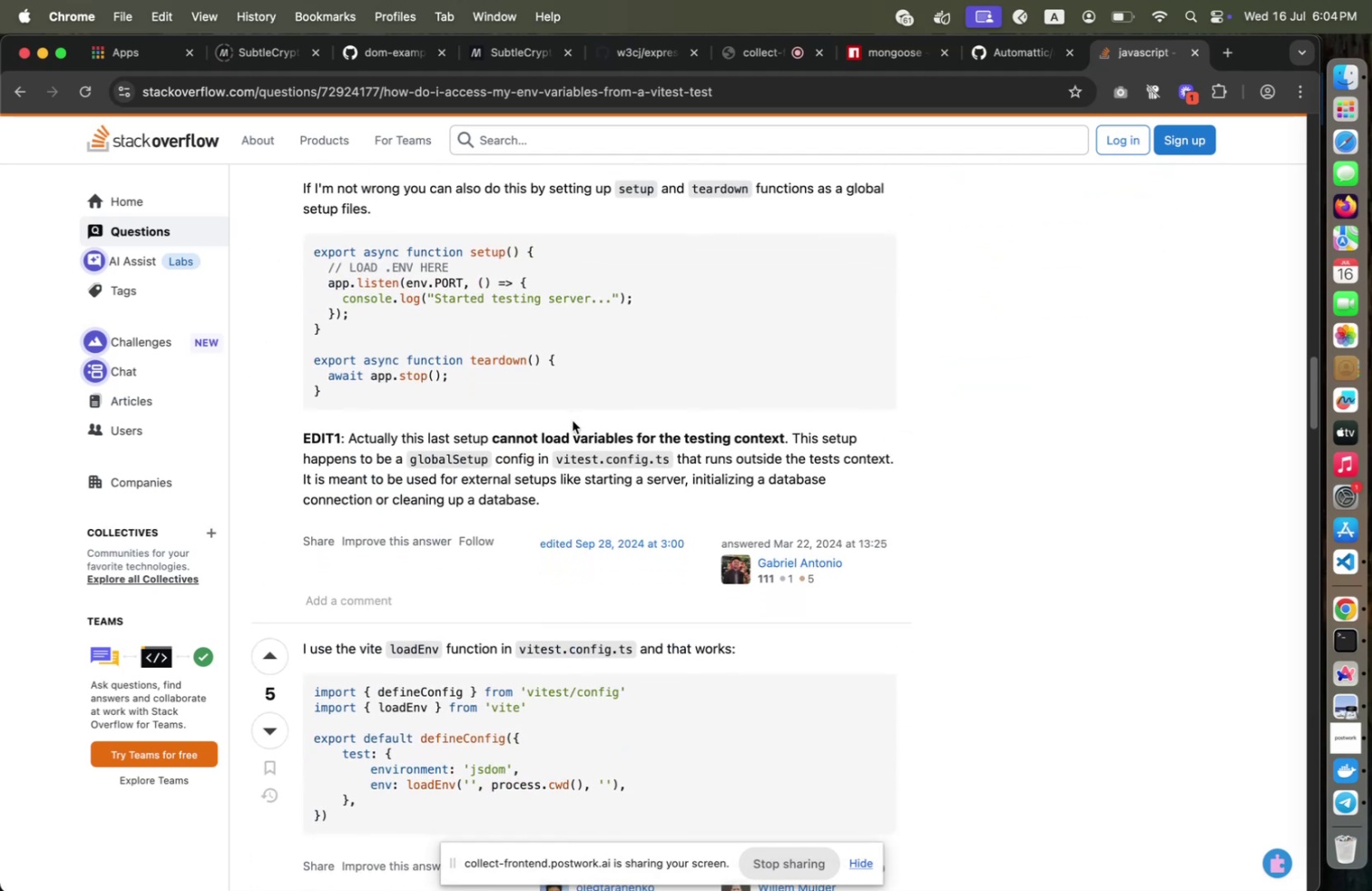 
scroll: coordinate [580, 537], scroll_direction: down, amount: 17.0
 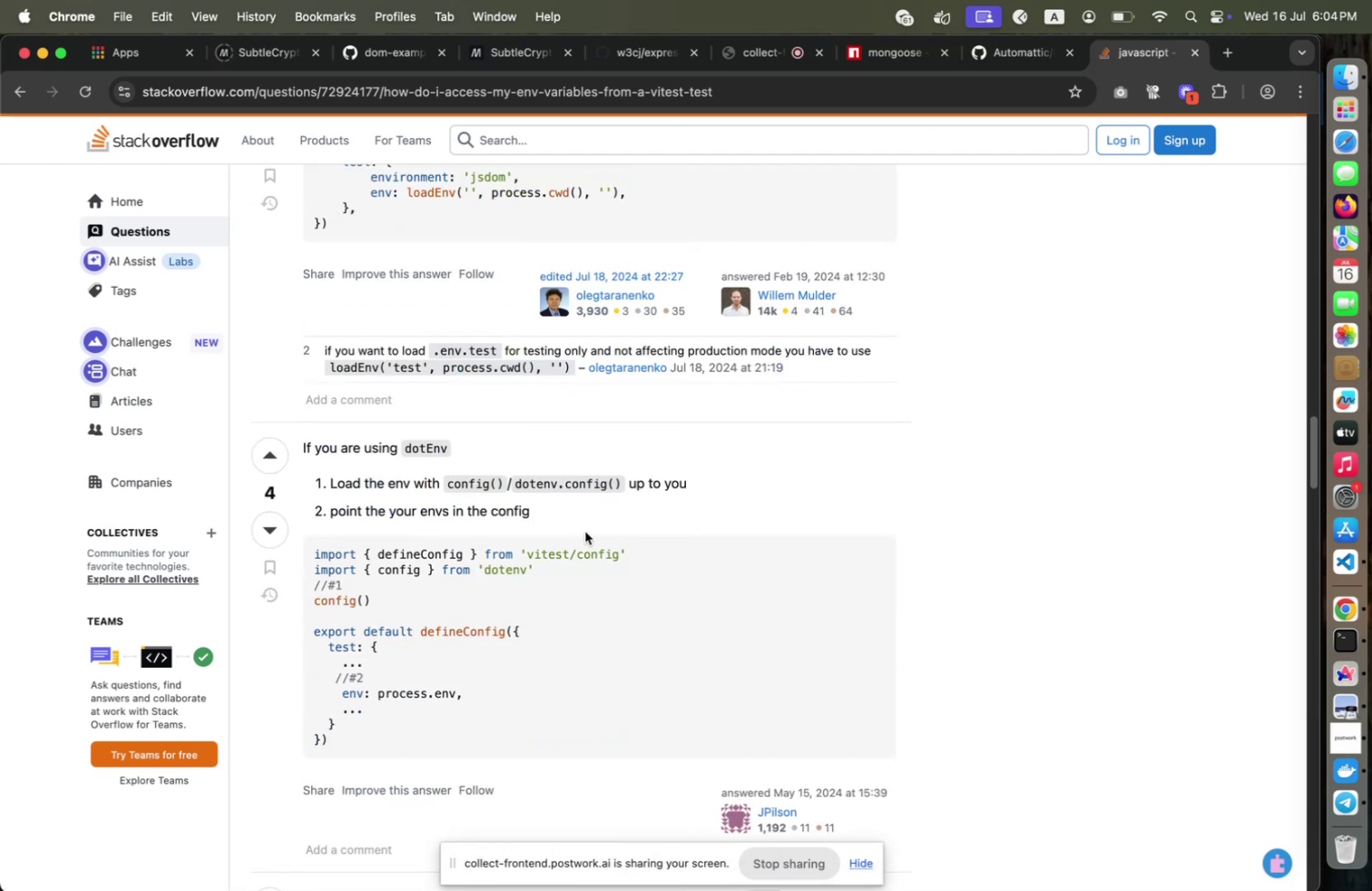 
wait(6.81)
 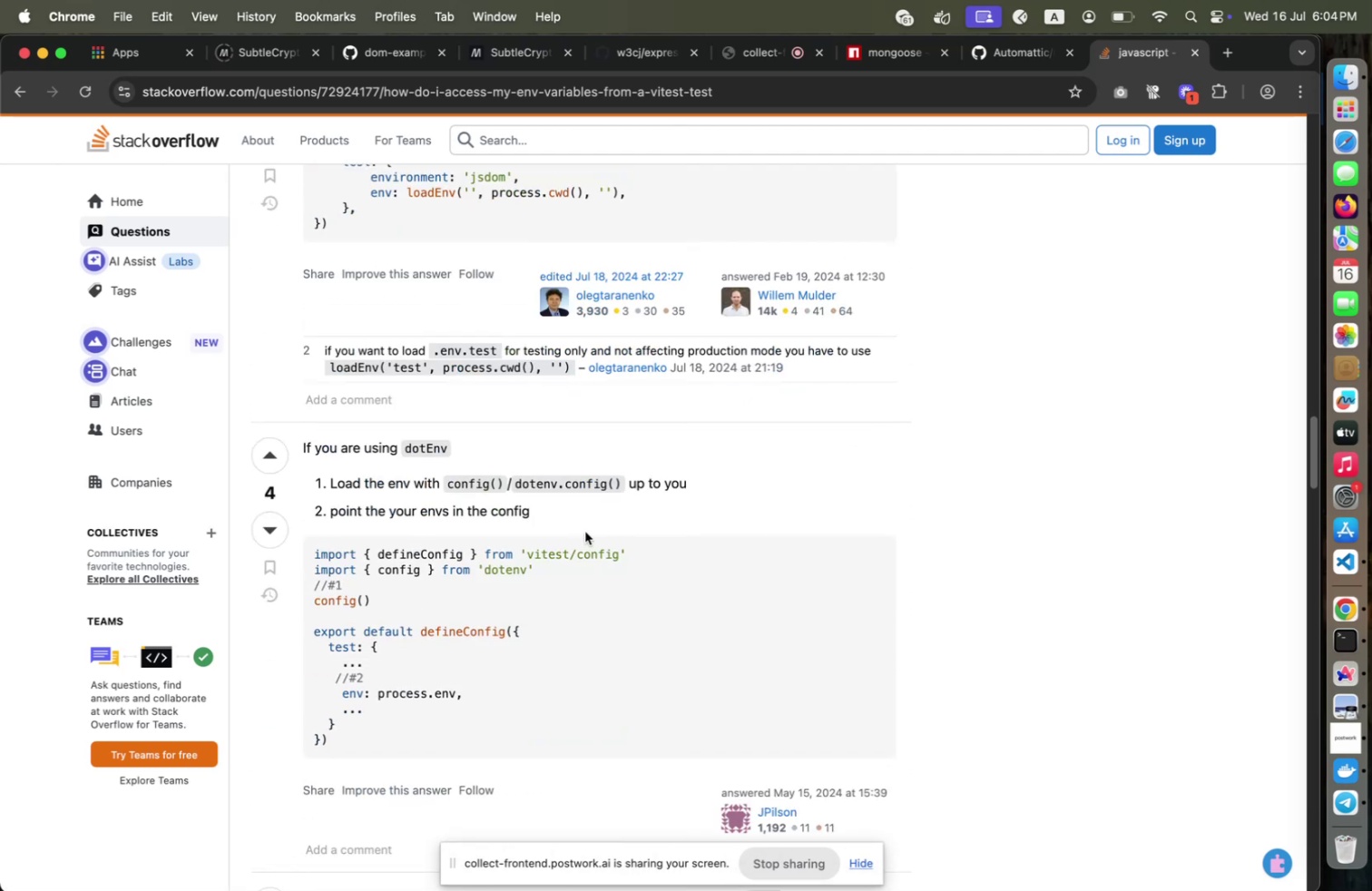 
scroll: coordinate [585, 531], scroll_direction: down, amount: 13.0
 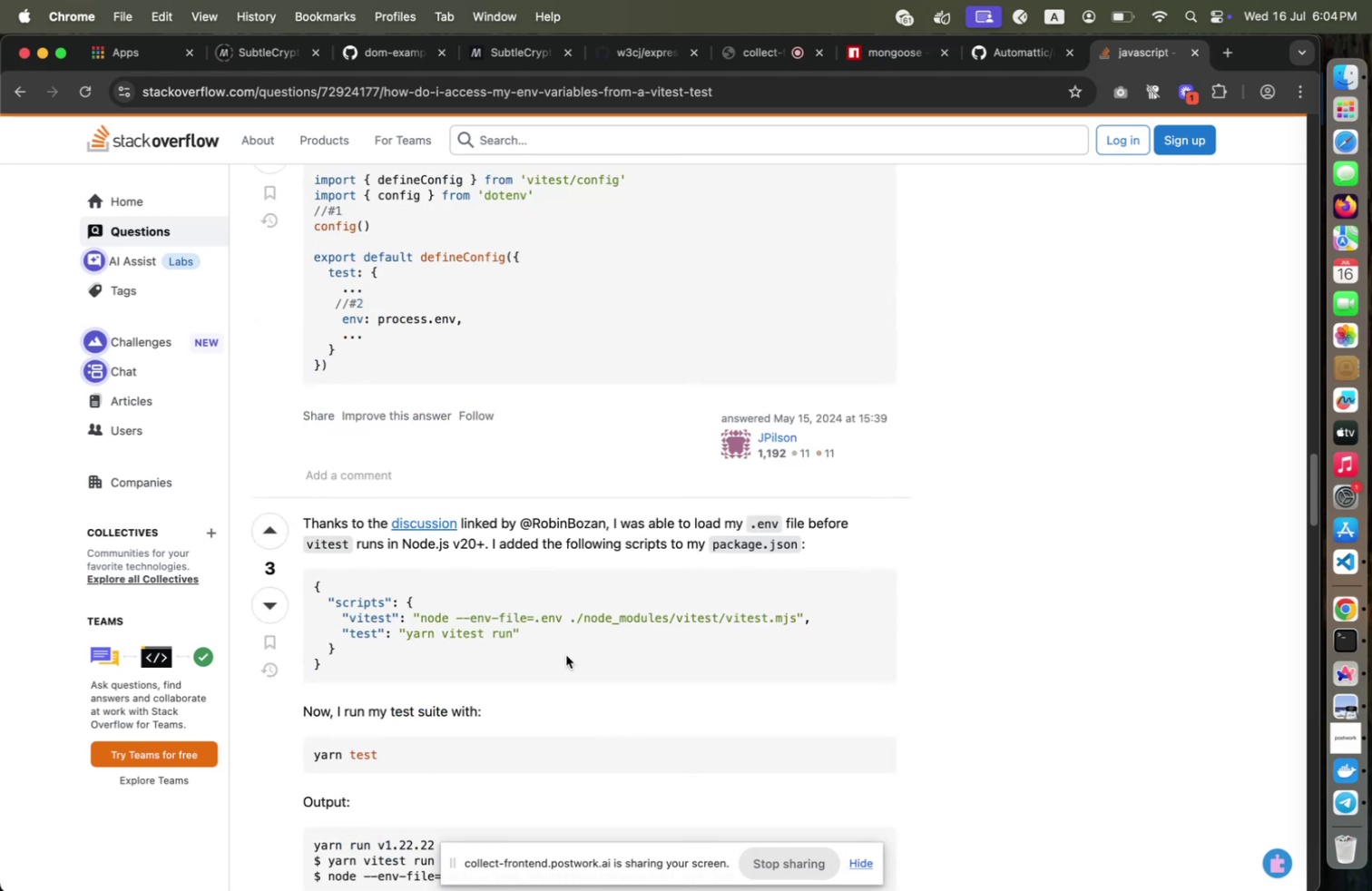 
wait(9.23)
 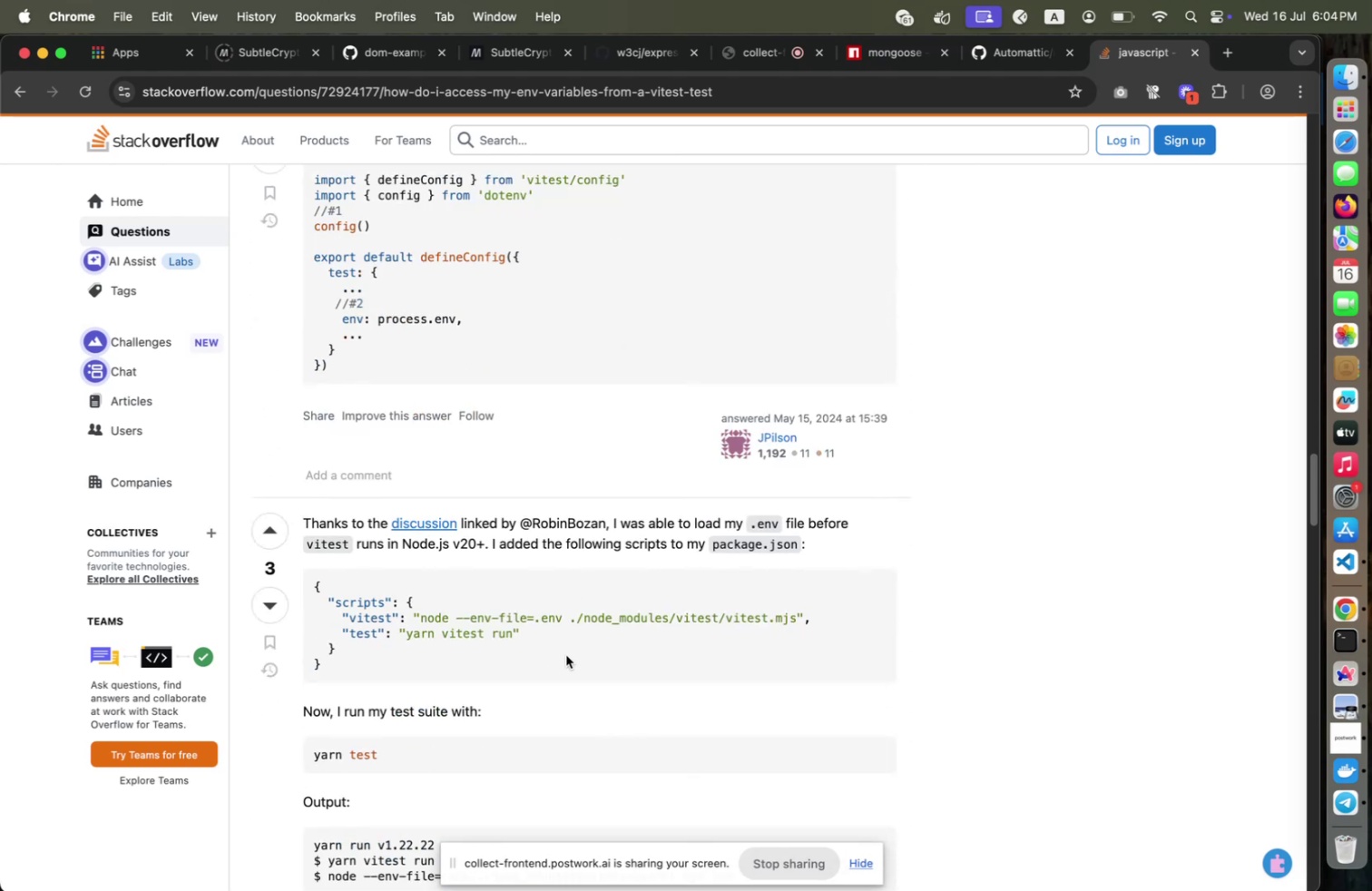 
left_click_drag(start_coordinate=[560, 615], to_coordinate=[505, 617])
 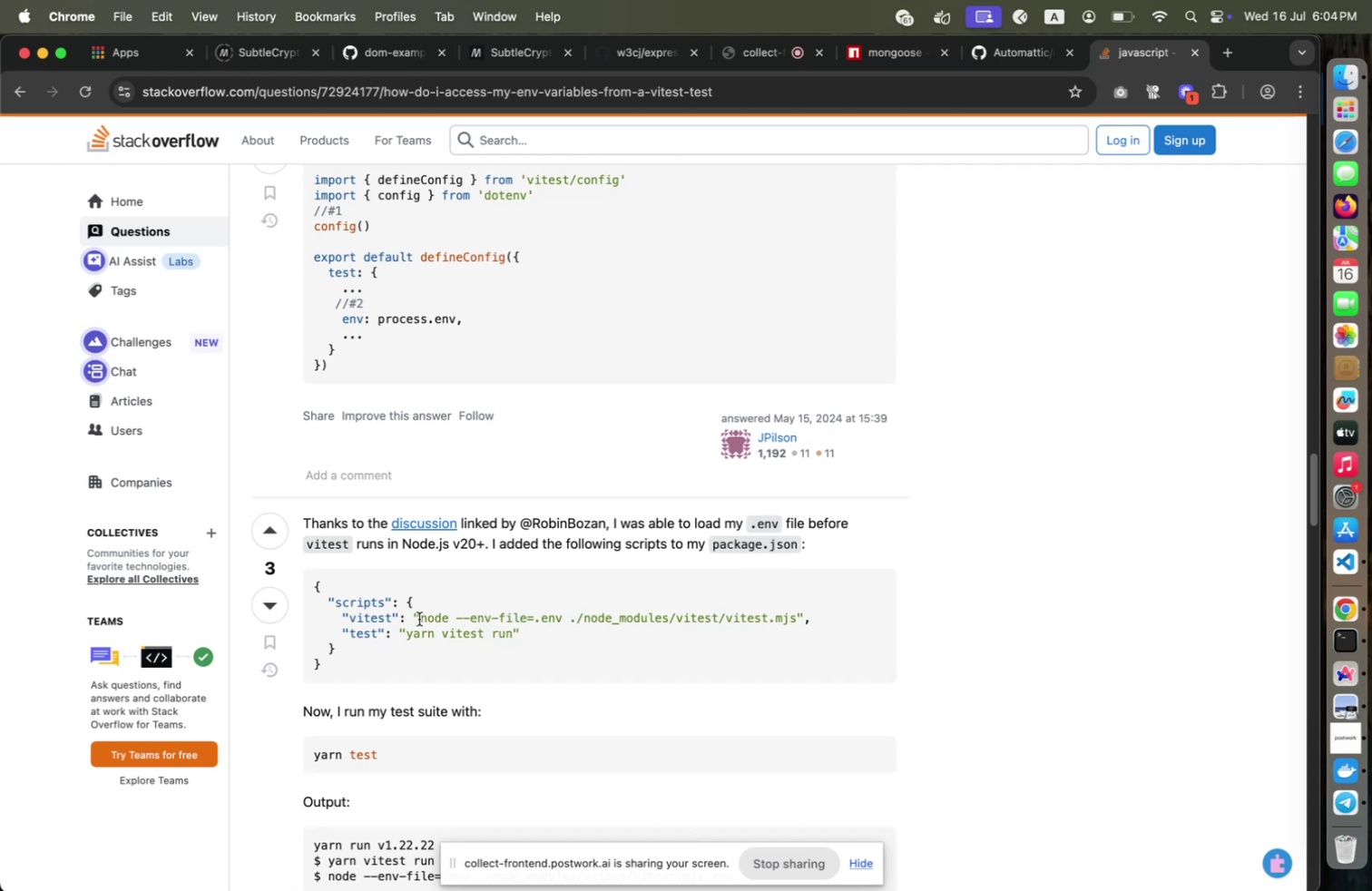 
wait(5.36)
 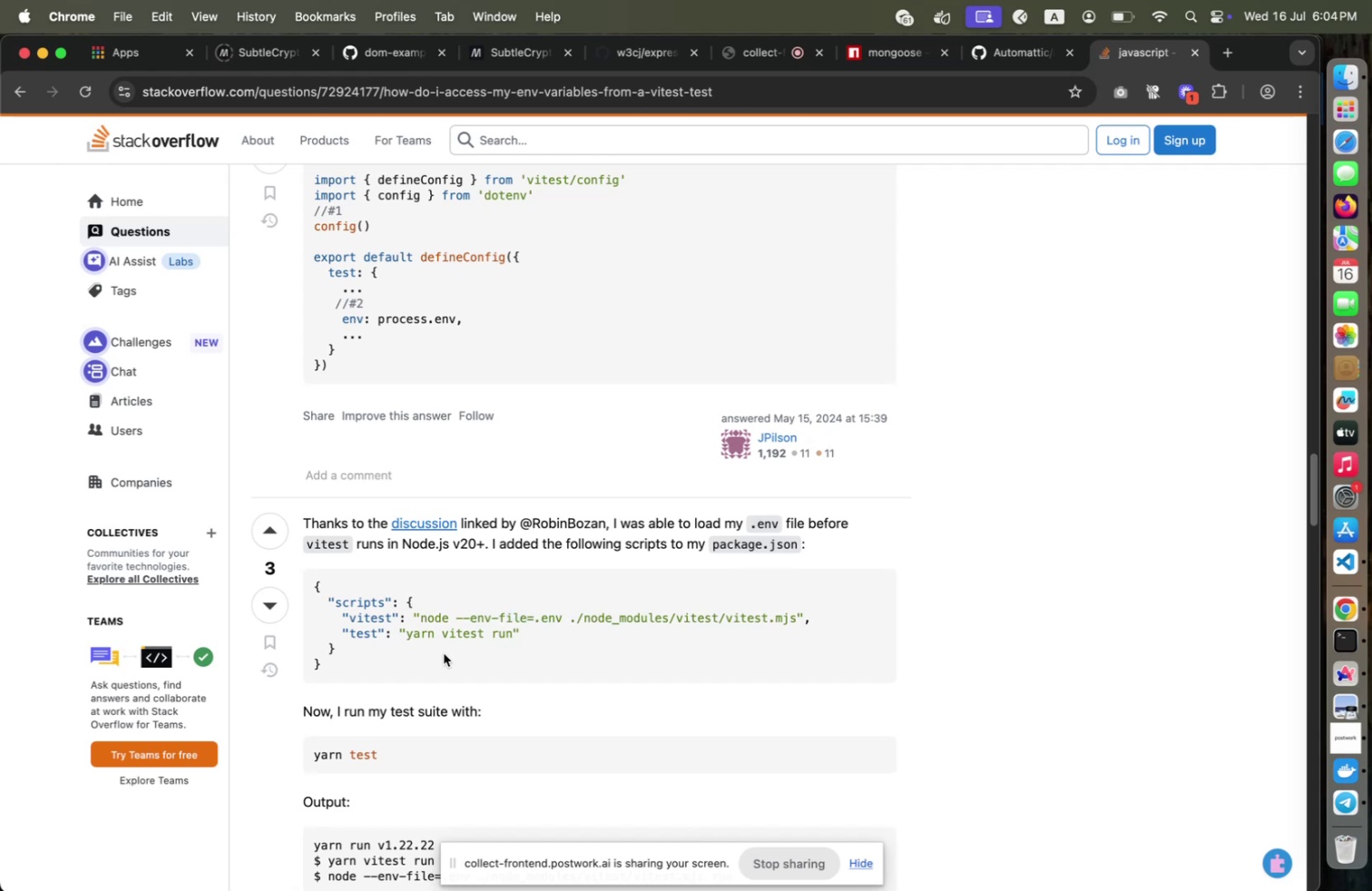 
left_click_drag(start_coordinate=[419, 616], to_coordinate=[794, 611])
 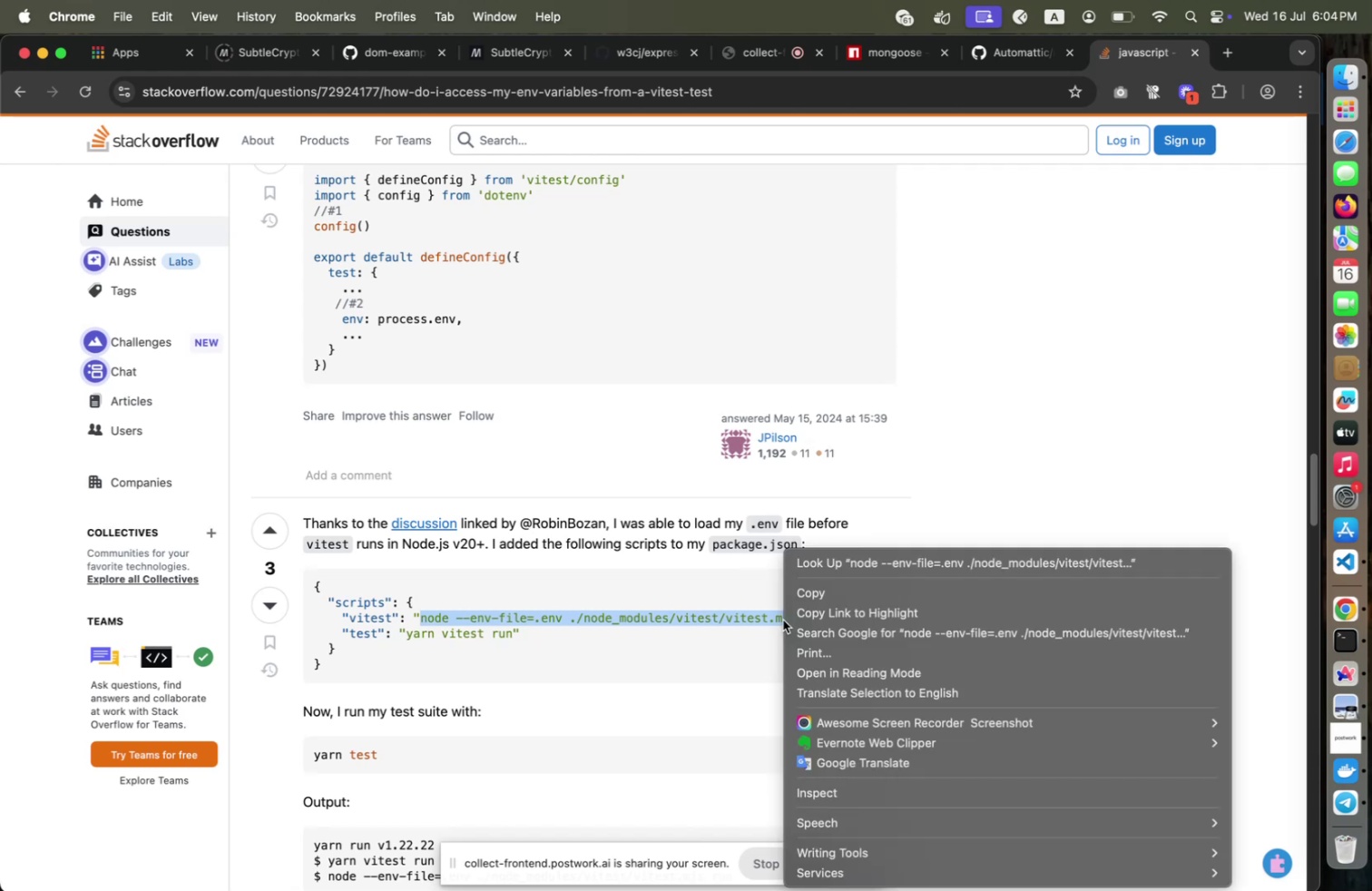 
right_click([783, 619])
 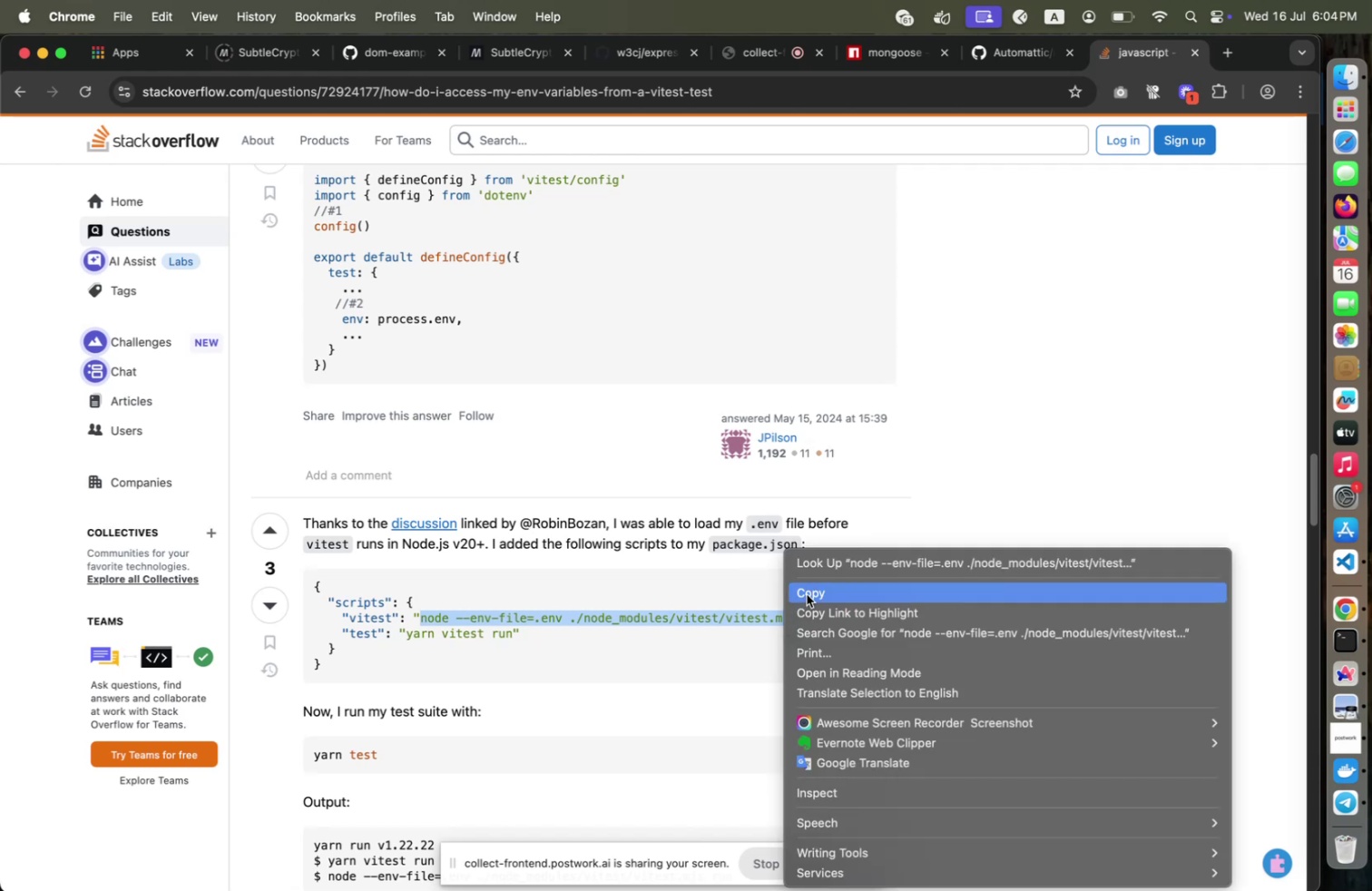 
left_click([807, 593])
 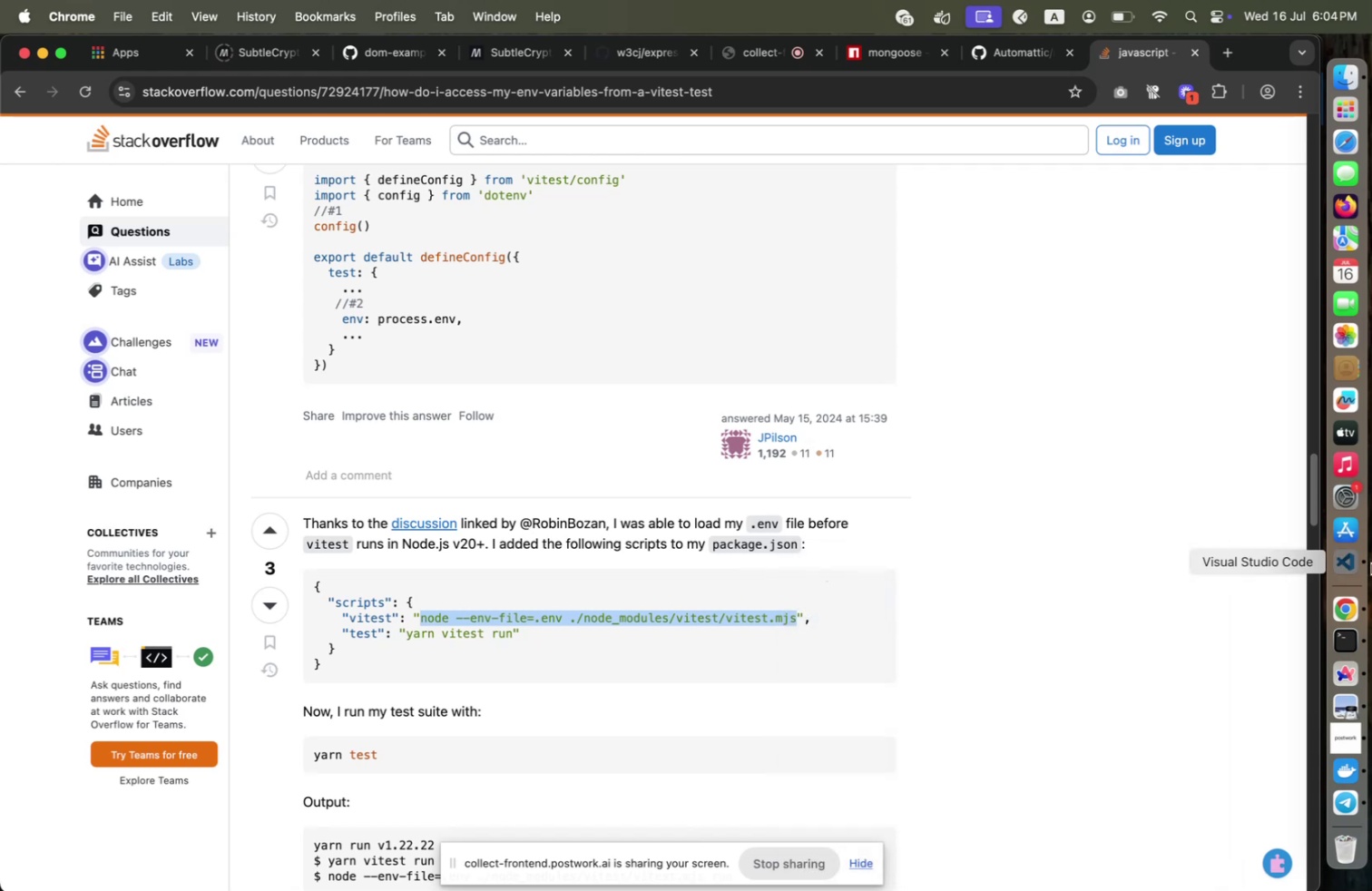 
left_click([1371, 563])
 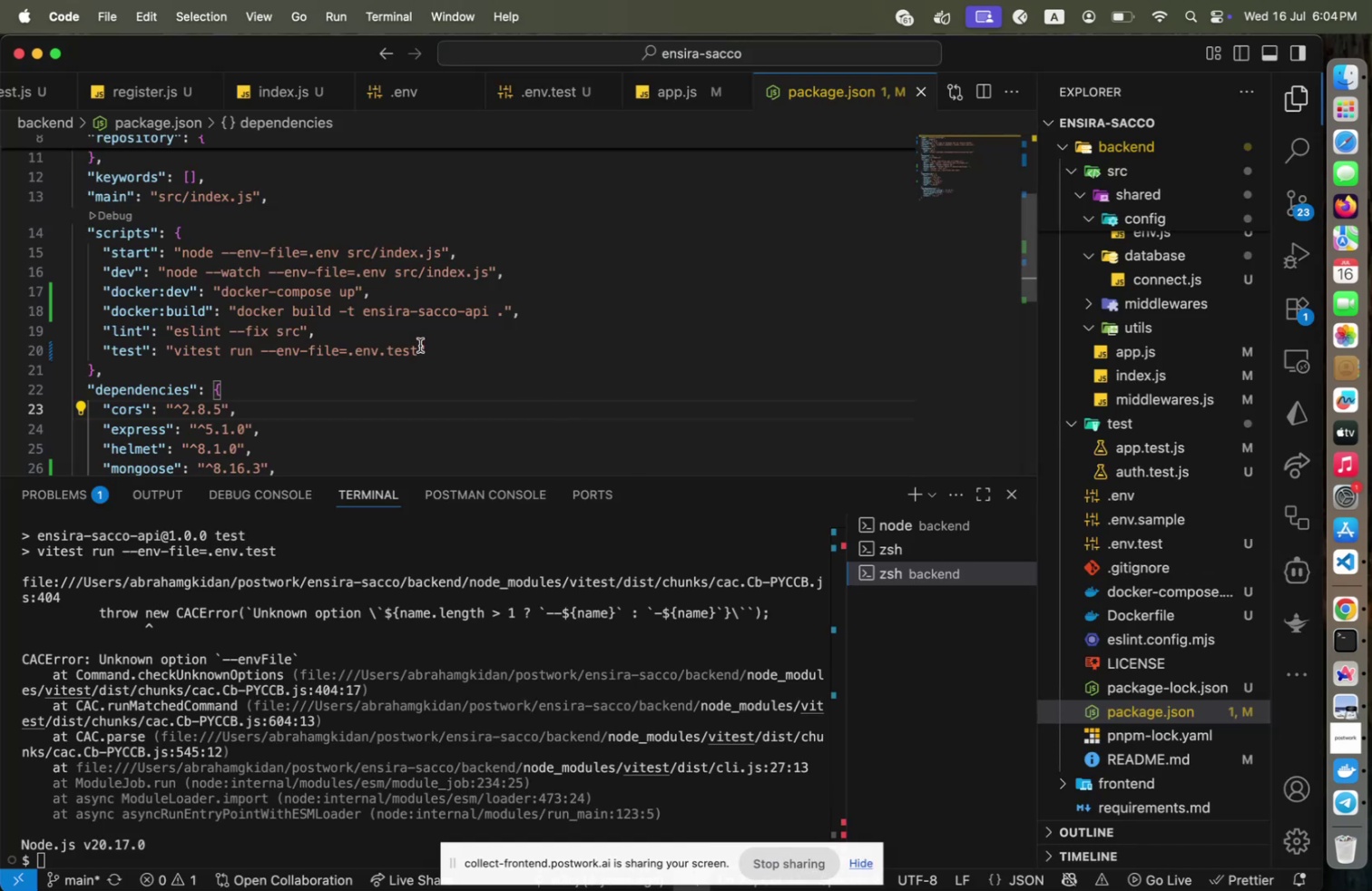 
left_click([420, 345])
 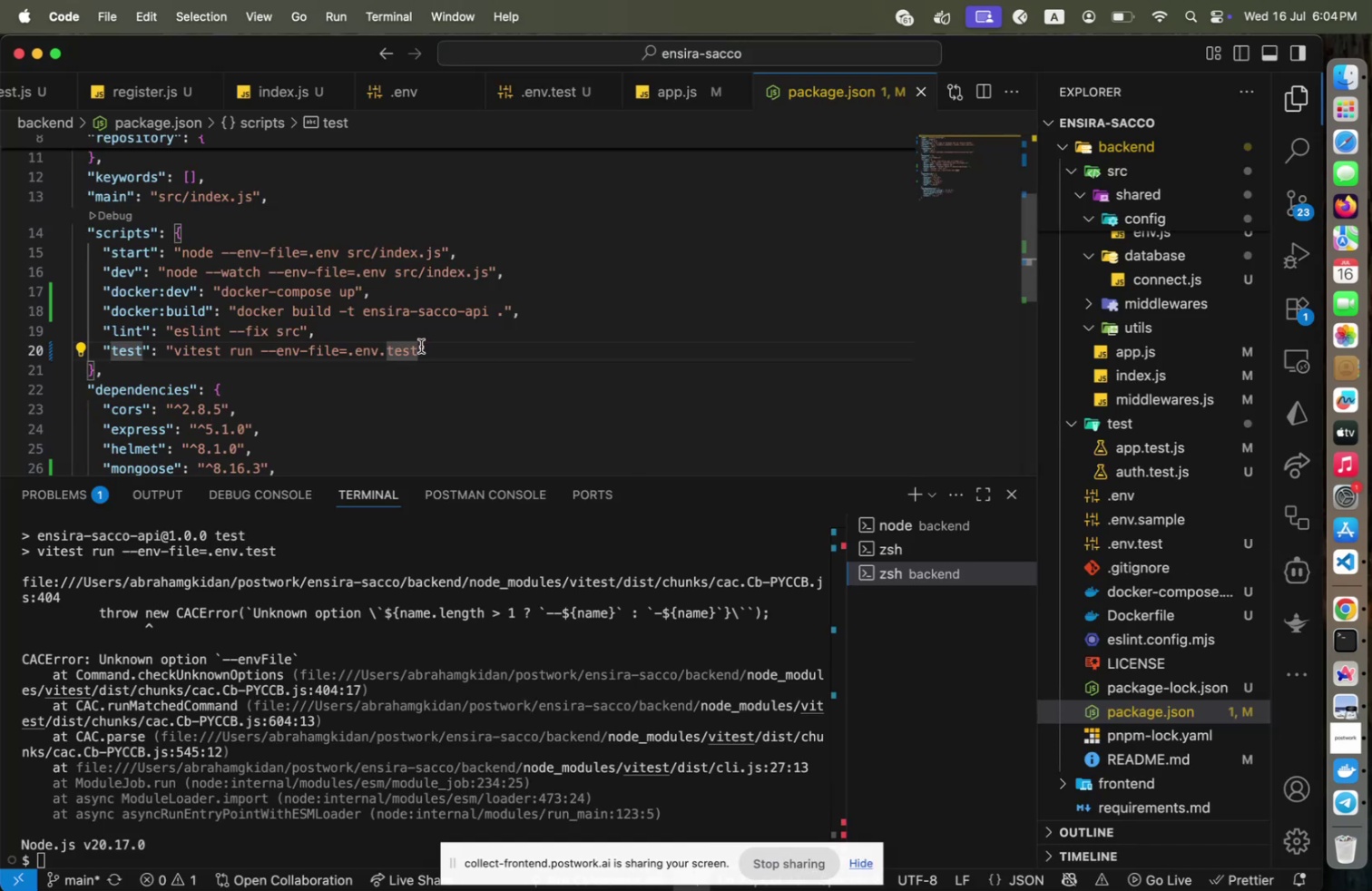 
key(ArrowRight)
 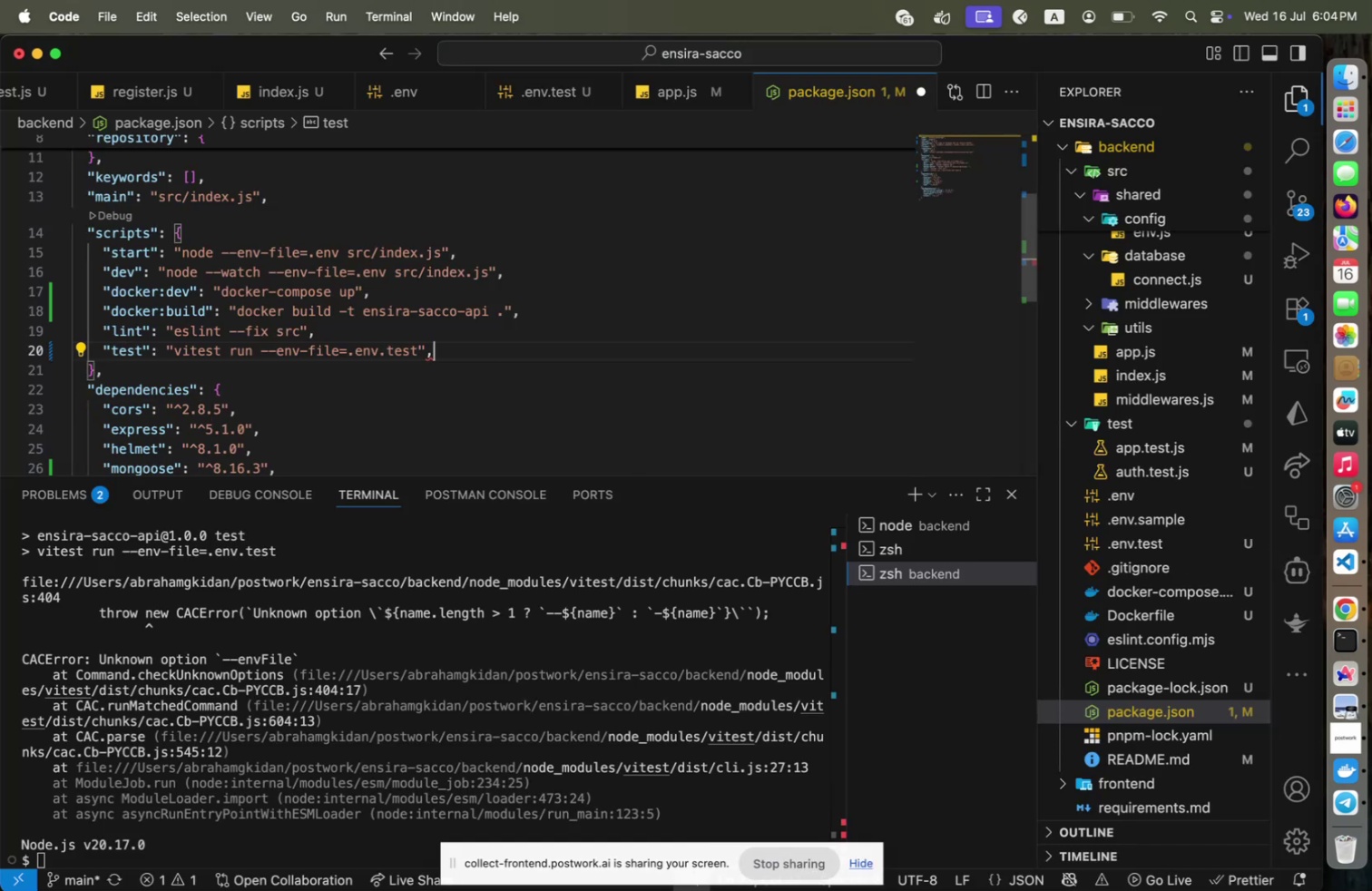 
key(Comma)
 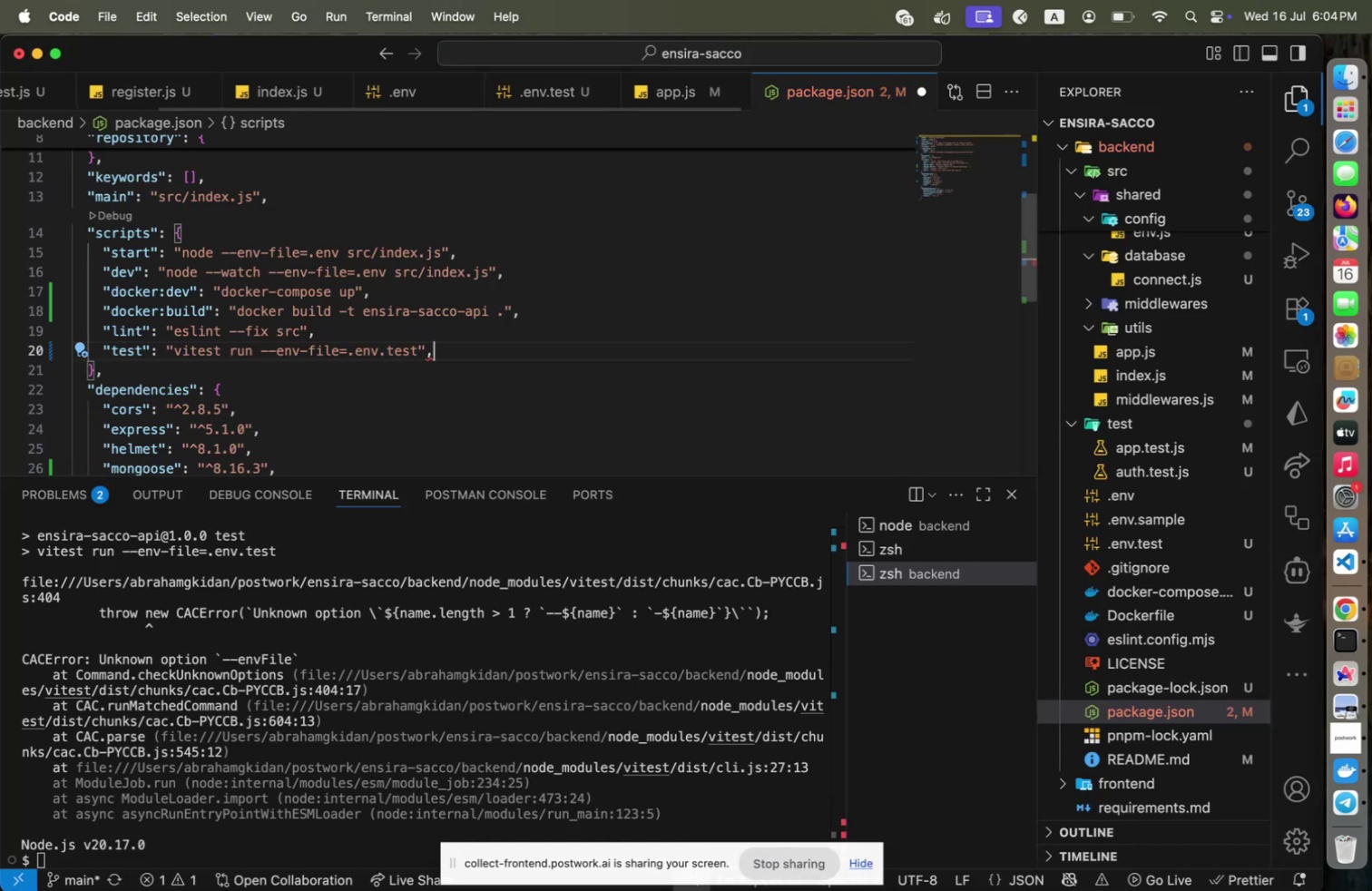 
key(Alt+Shift+ArrowDown)
 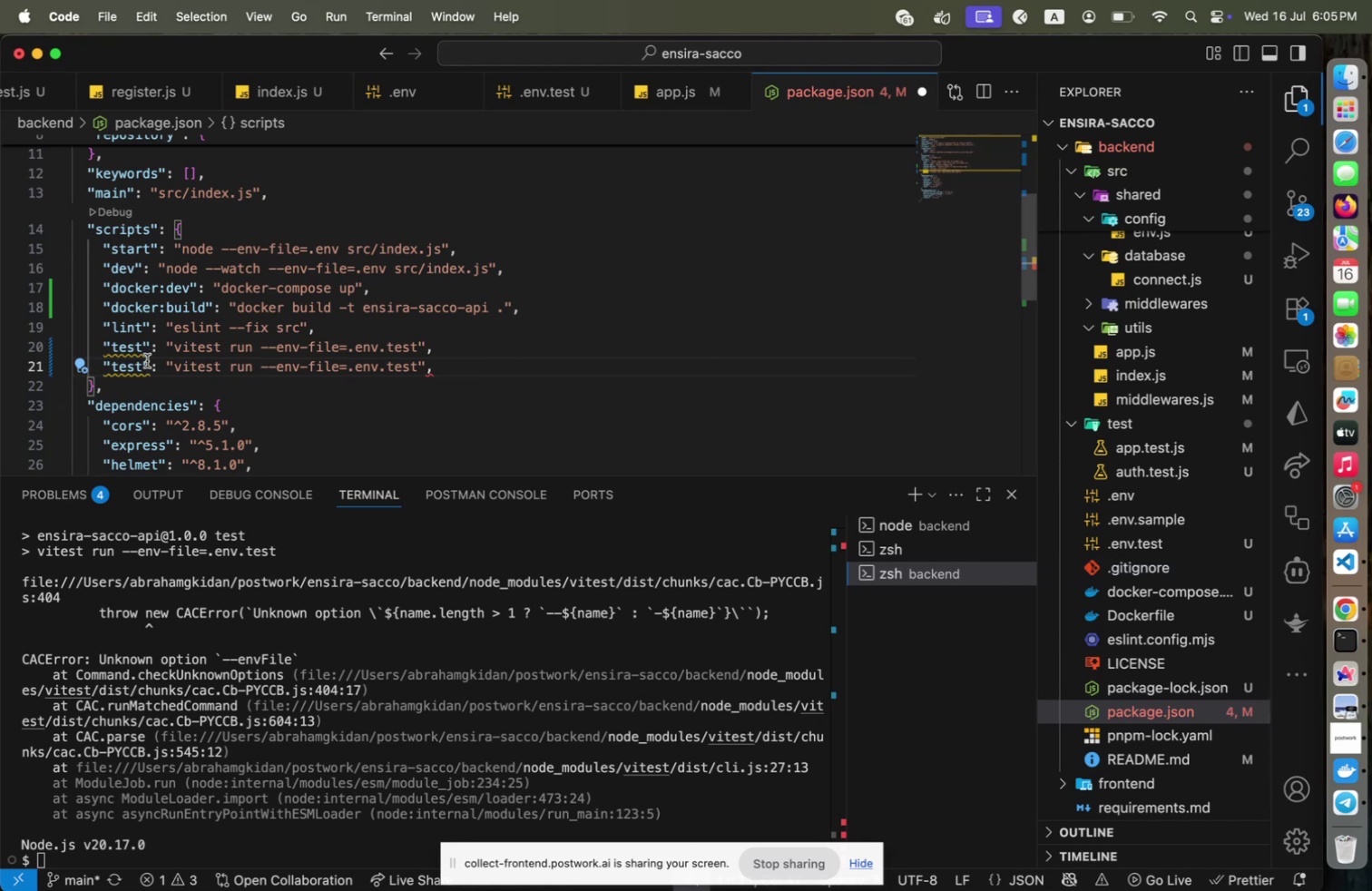 
left_click([141, 362])
 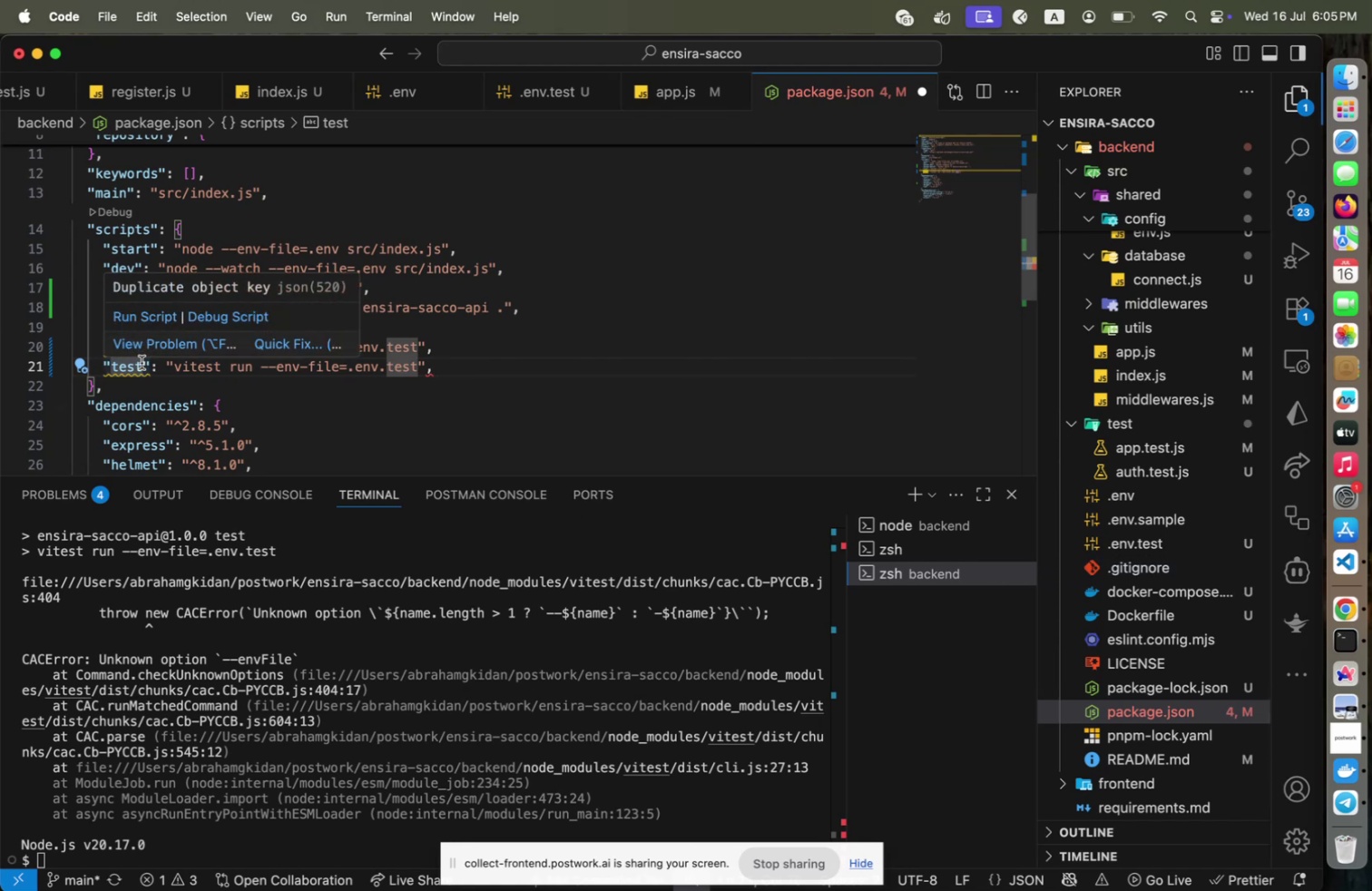 
type(:wit)
key(Backspace)
key(Backspace)
key(Backspace)
type(ev)
key(Backspace)
type(nvt)
key(Backspace)
 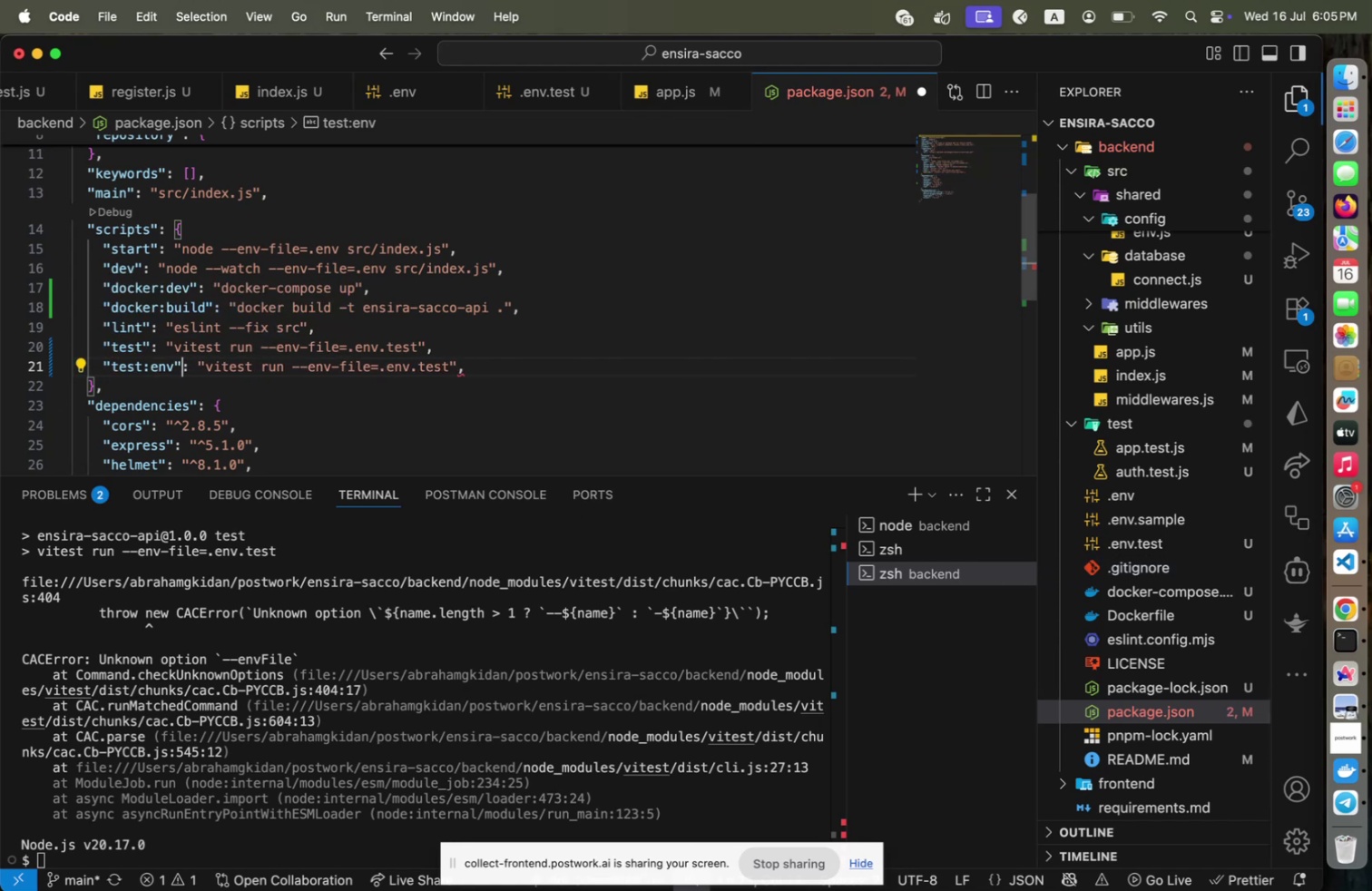 
key(ArrowRight)
 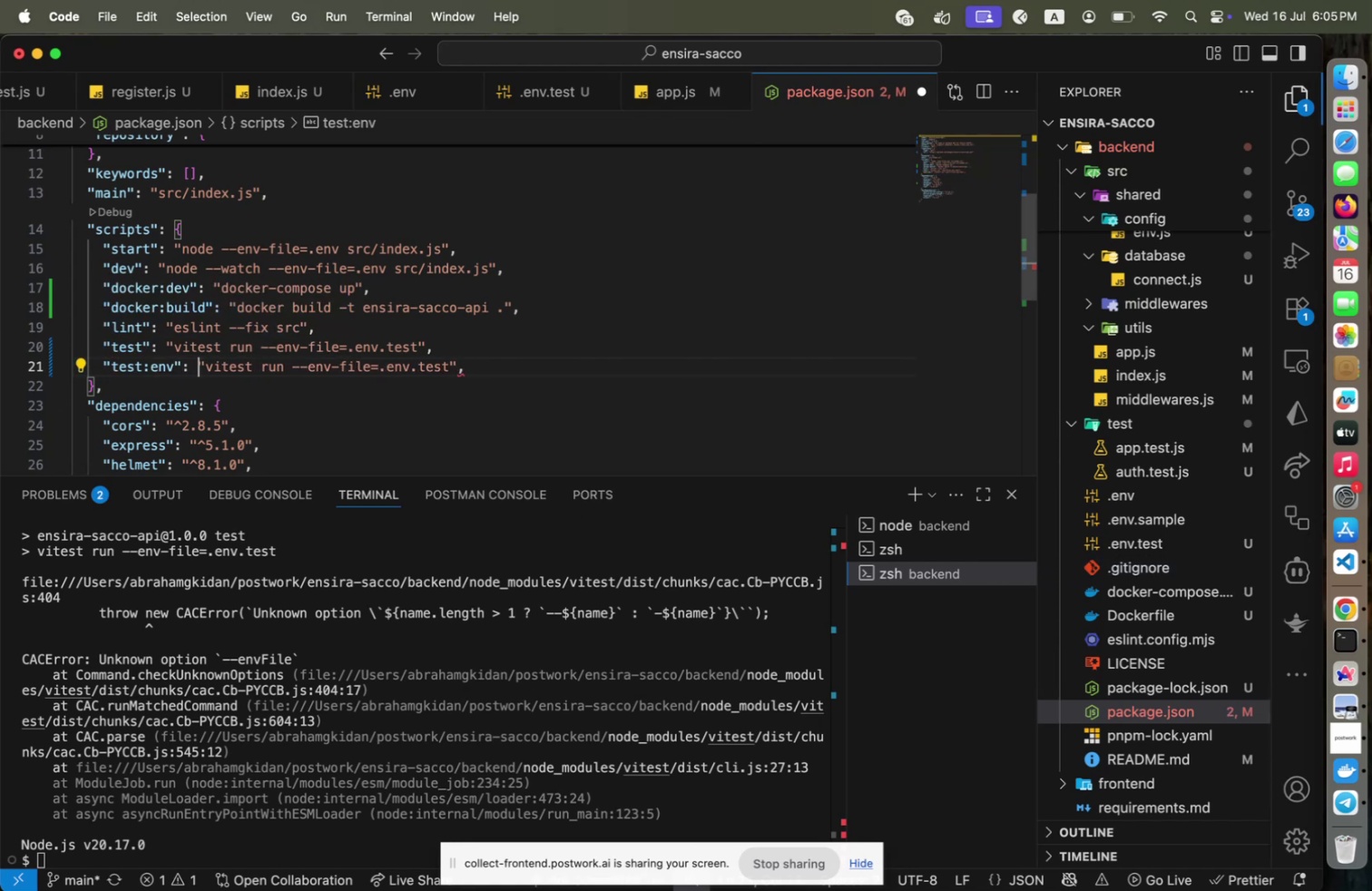 
key(ArrowRight)
 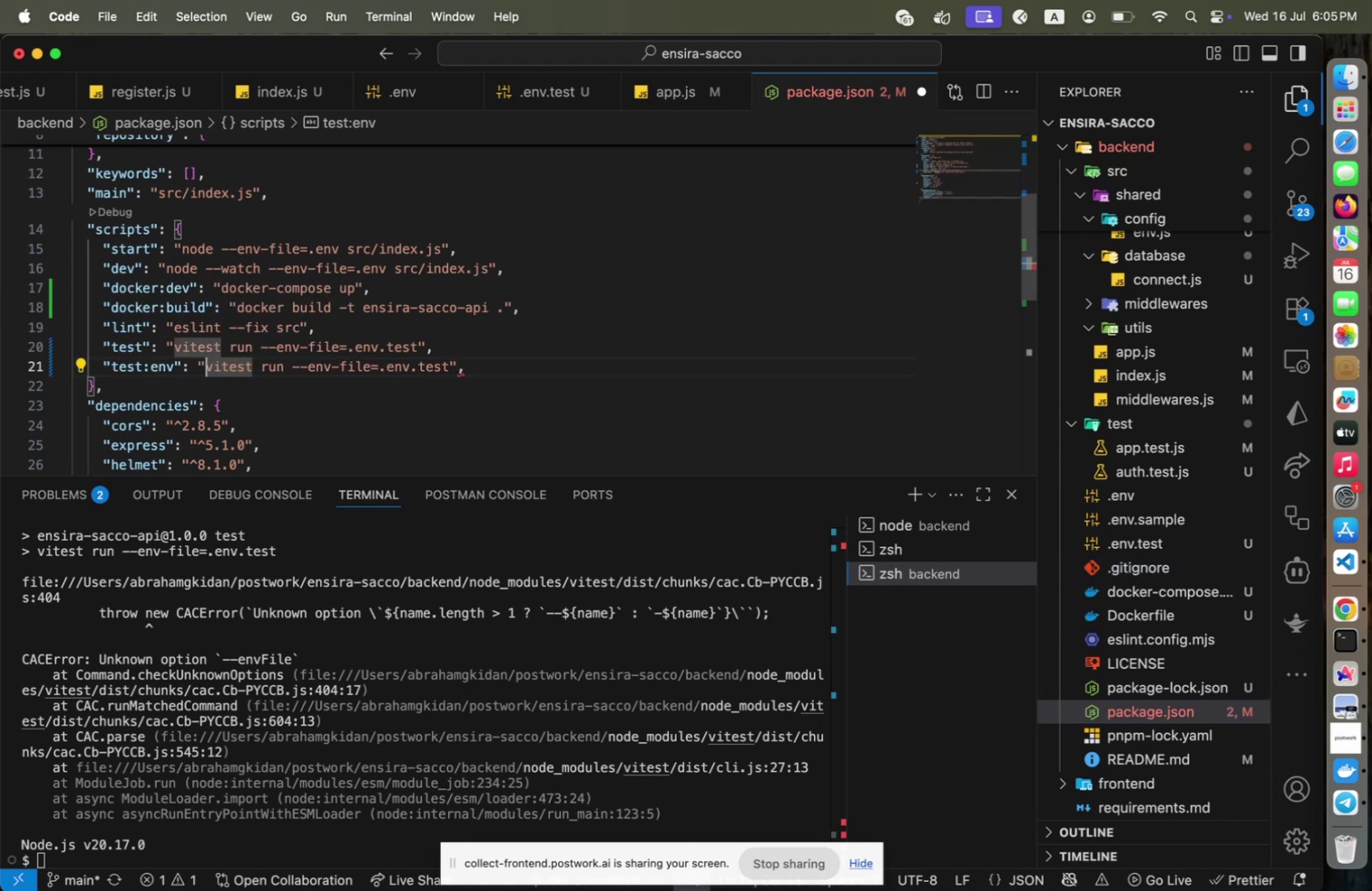 
key(ArrowRight)
 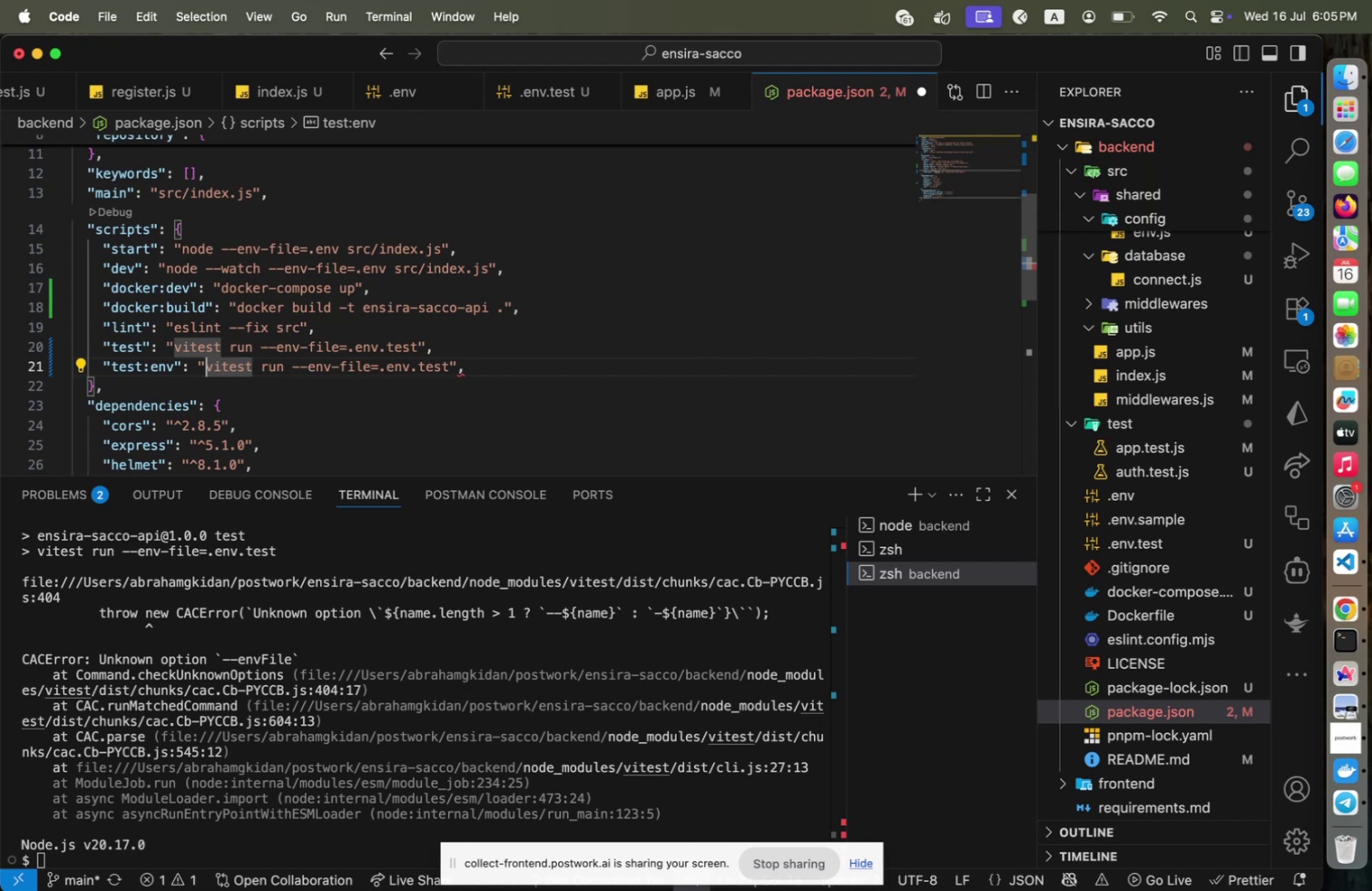 
key(ArrowRight)
 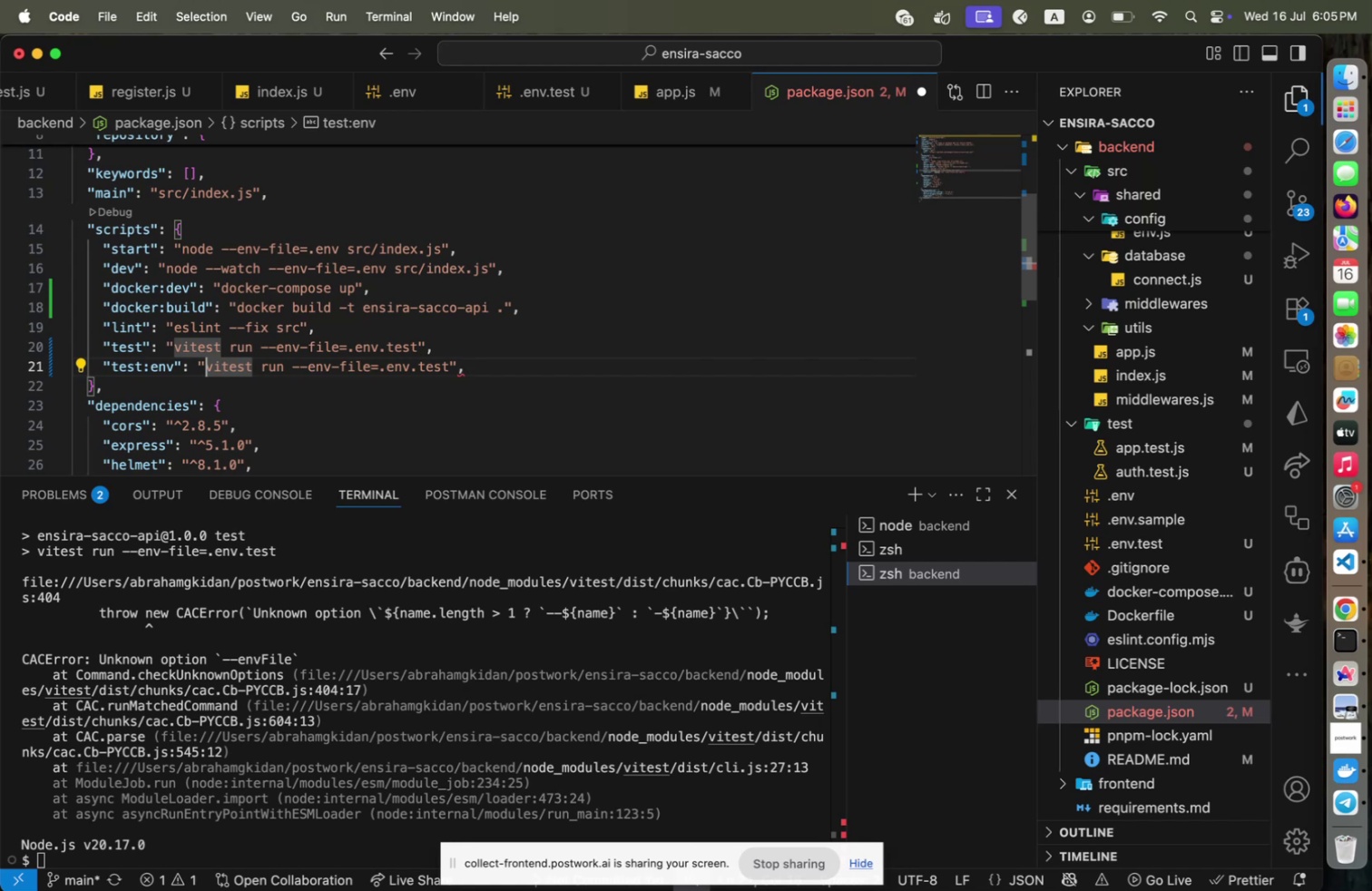 
key(Shift+End)
 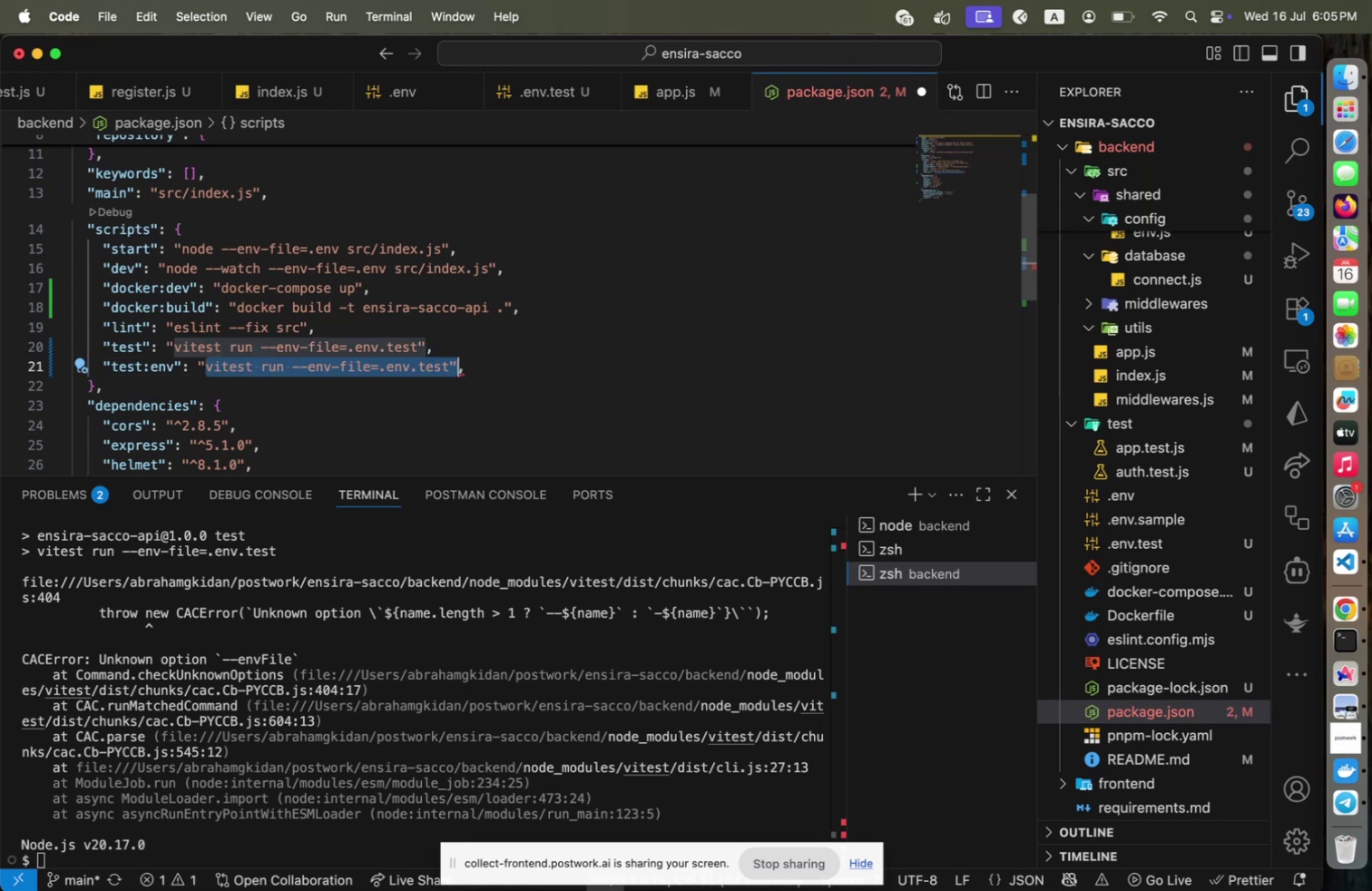 
key(Shift+ArrowLeft)
 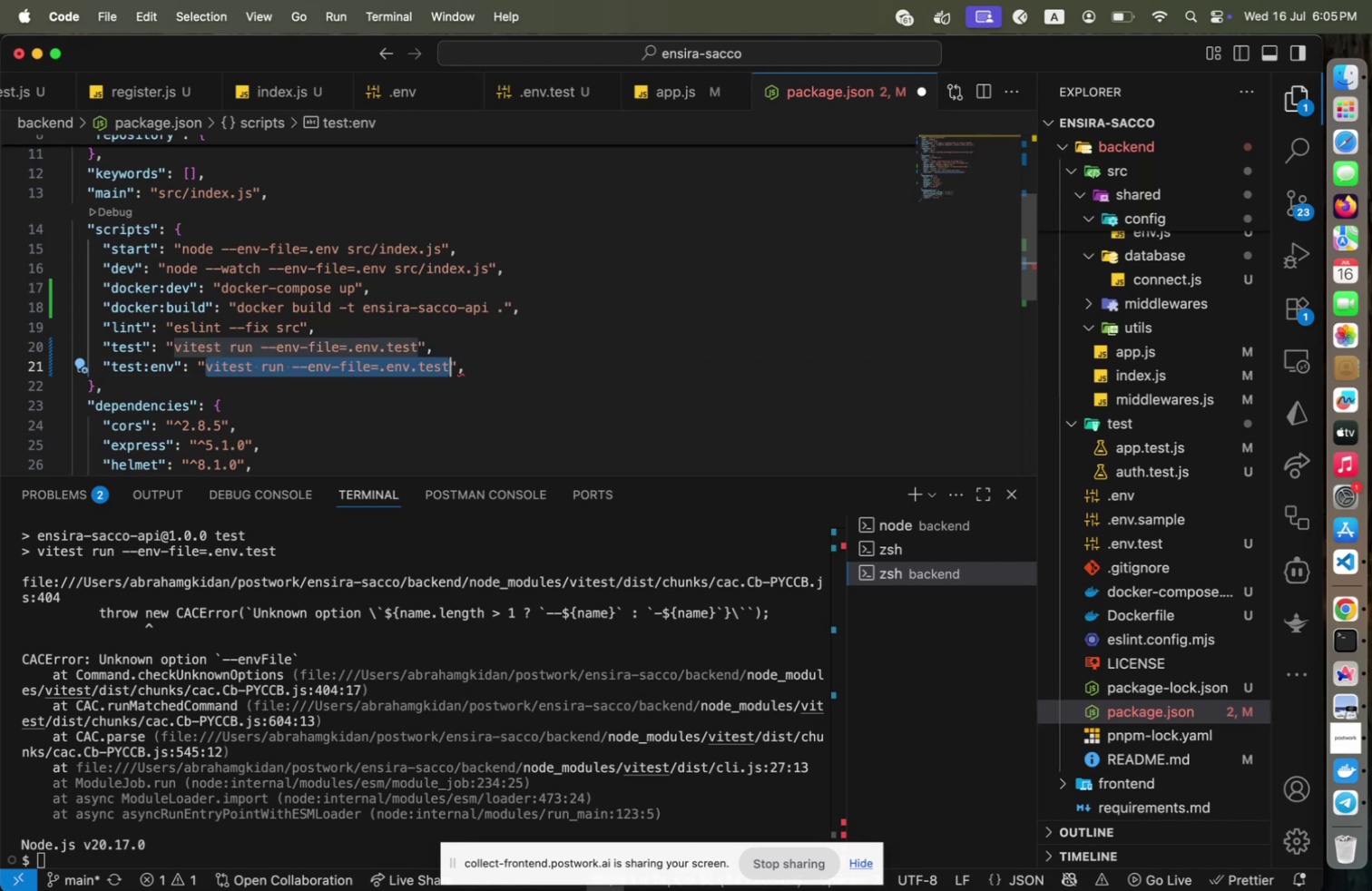 
key(Shift+ArrowLeft)
 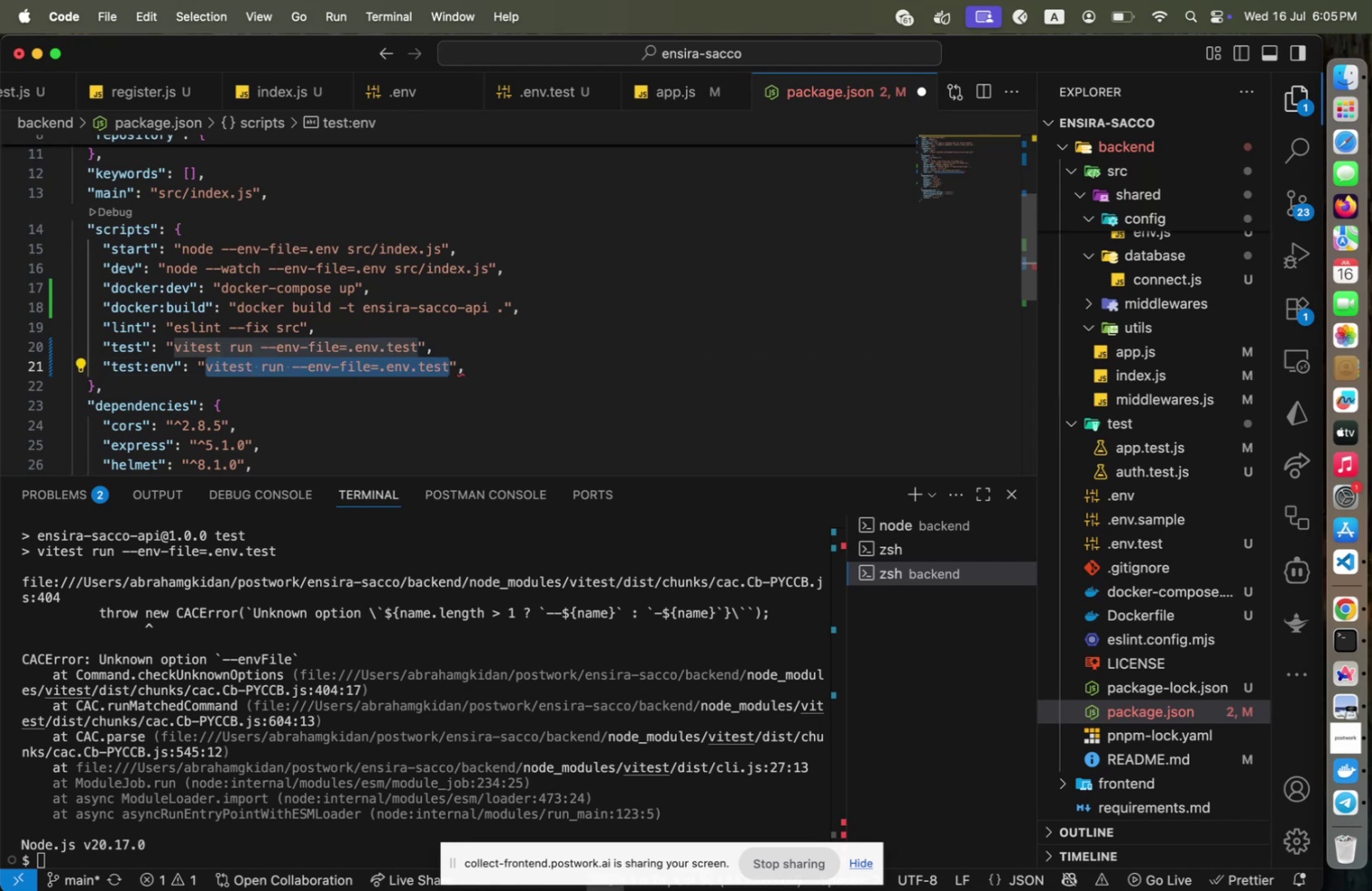 
key(Meta+V)
 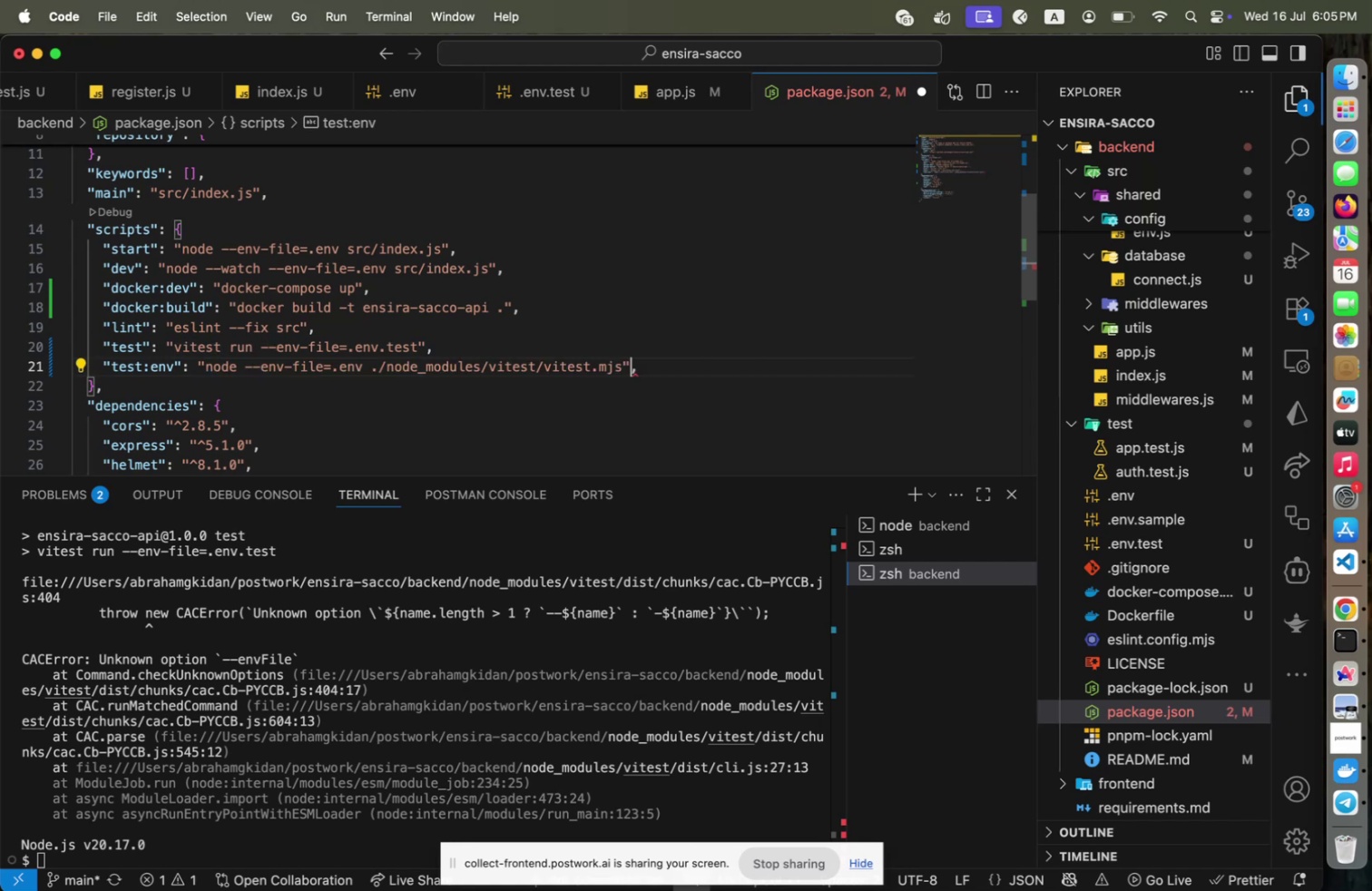 
key(ArrowRight)
 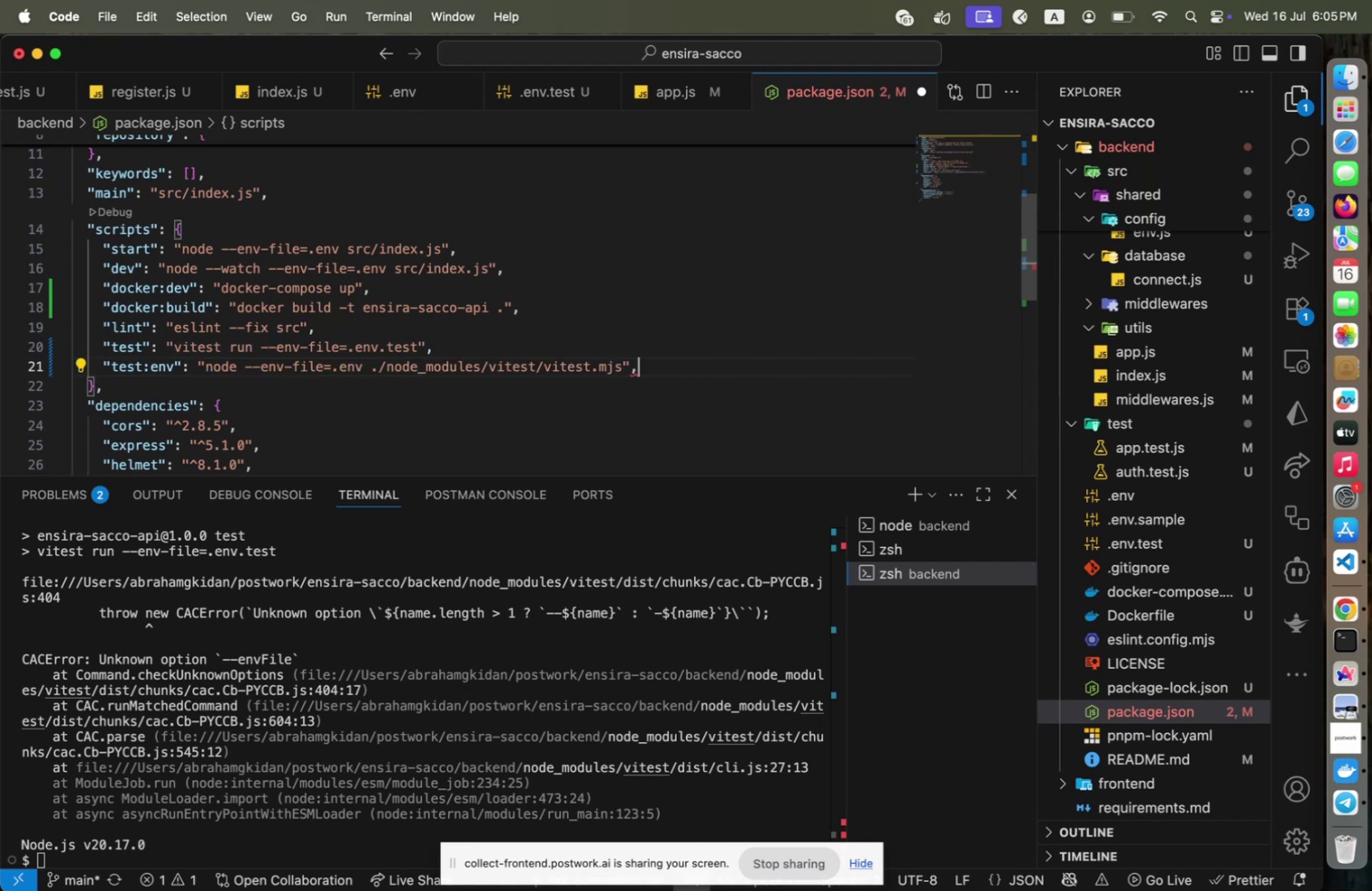 
key(ArrowRight)
 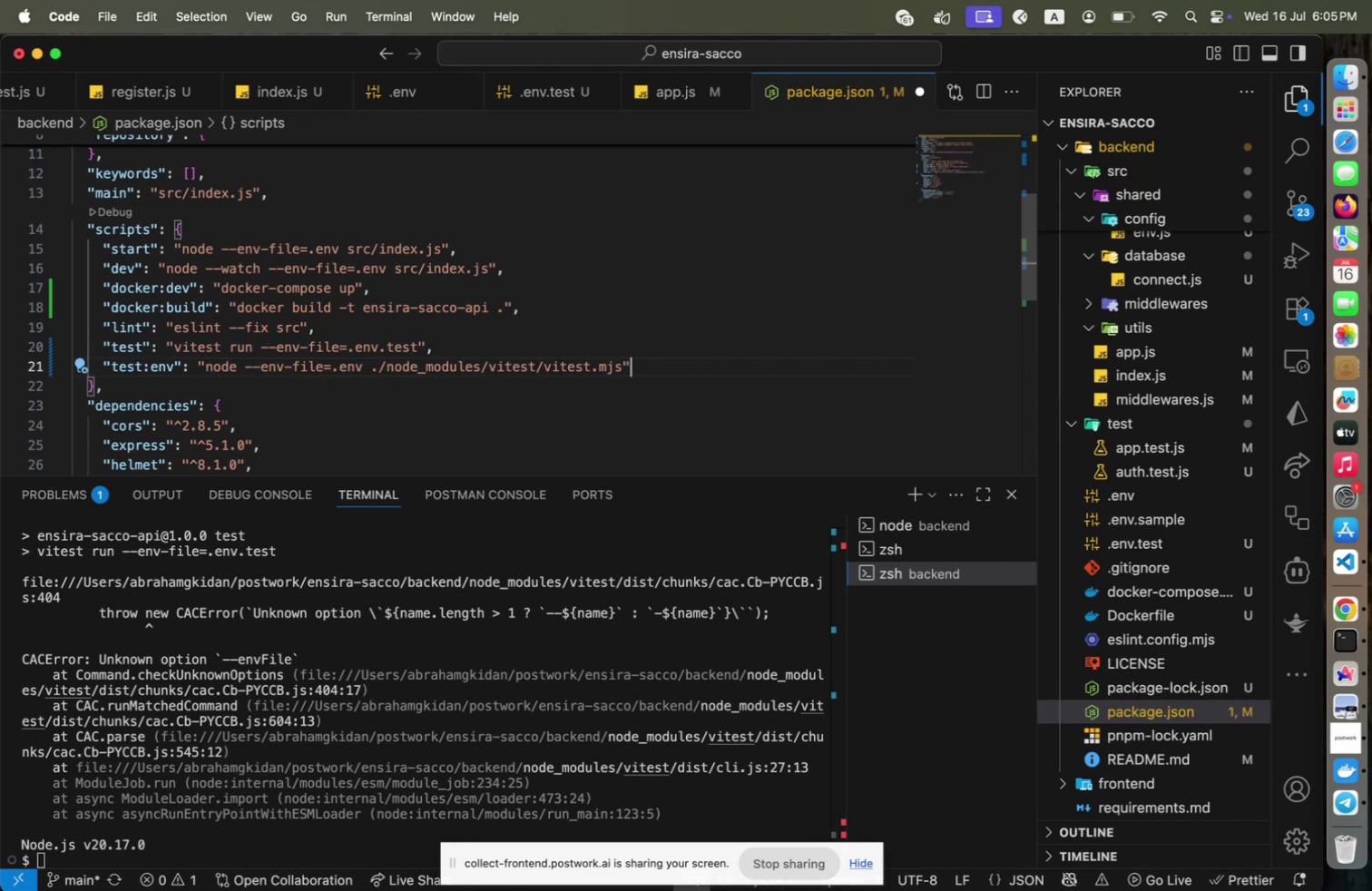 
key(Backspace)
 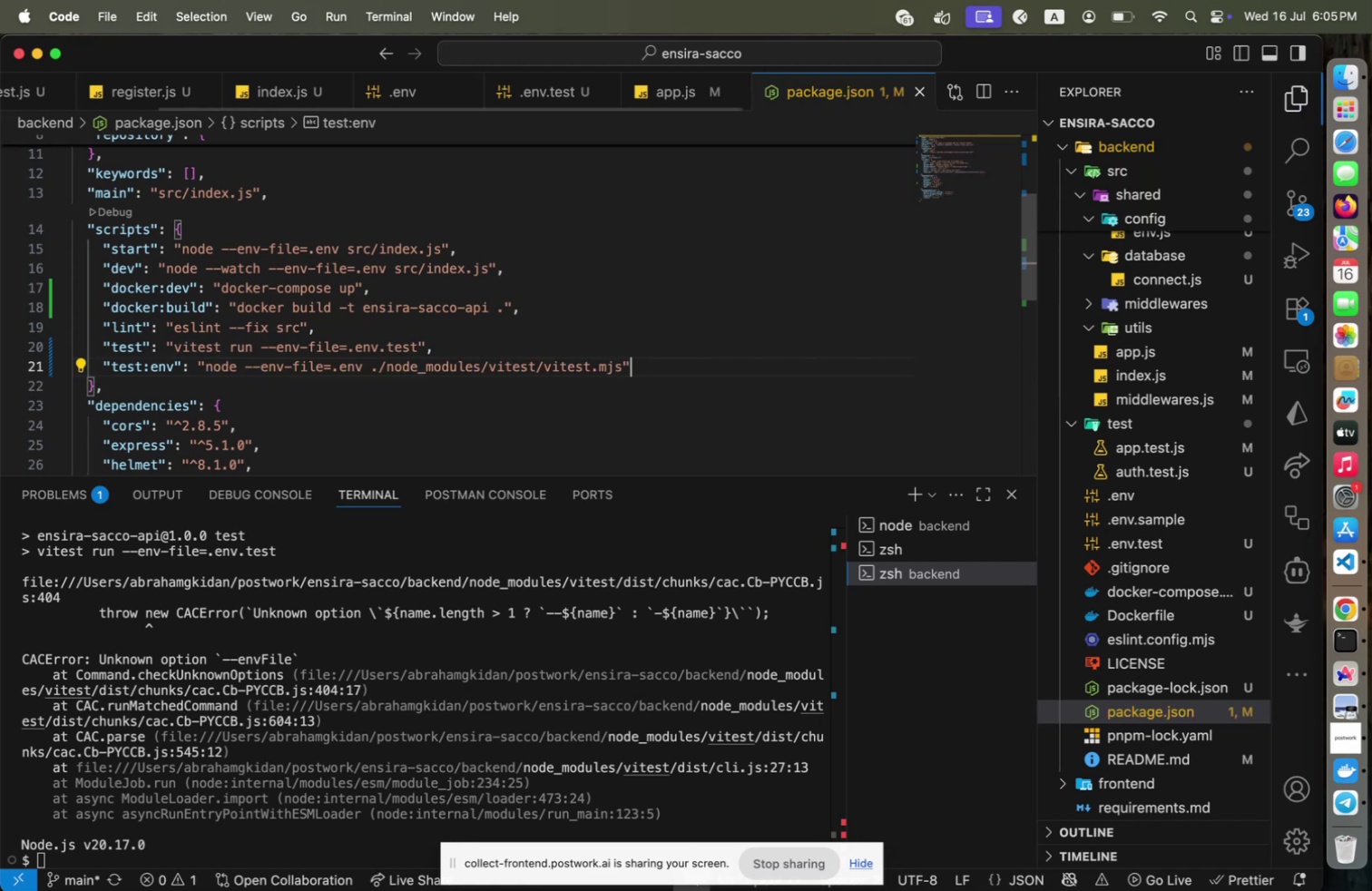 
key(Meta+CommandLeft)
 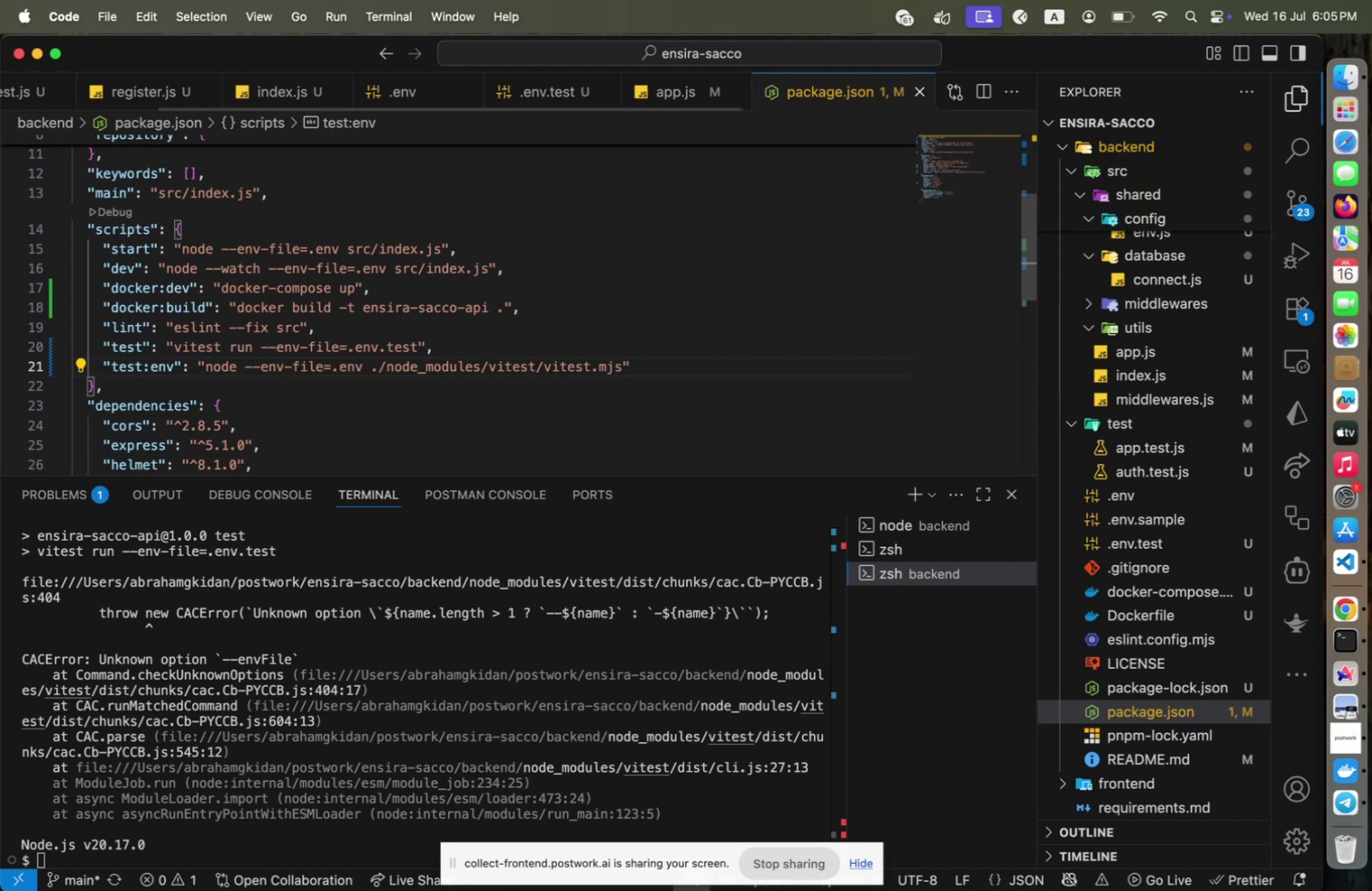 
key(Meta+S)
 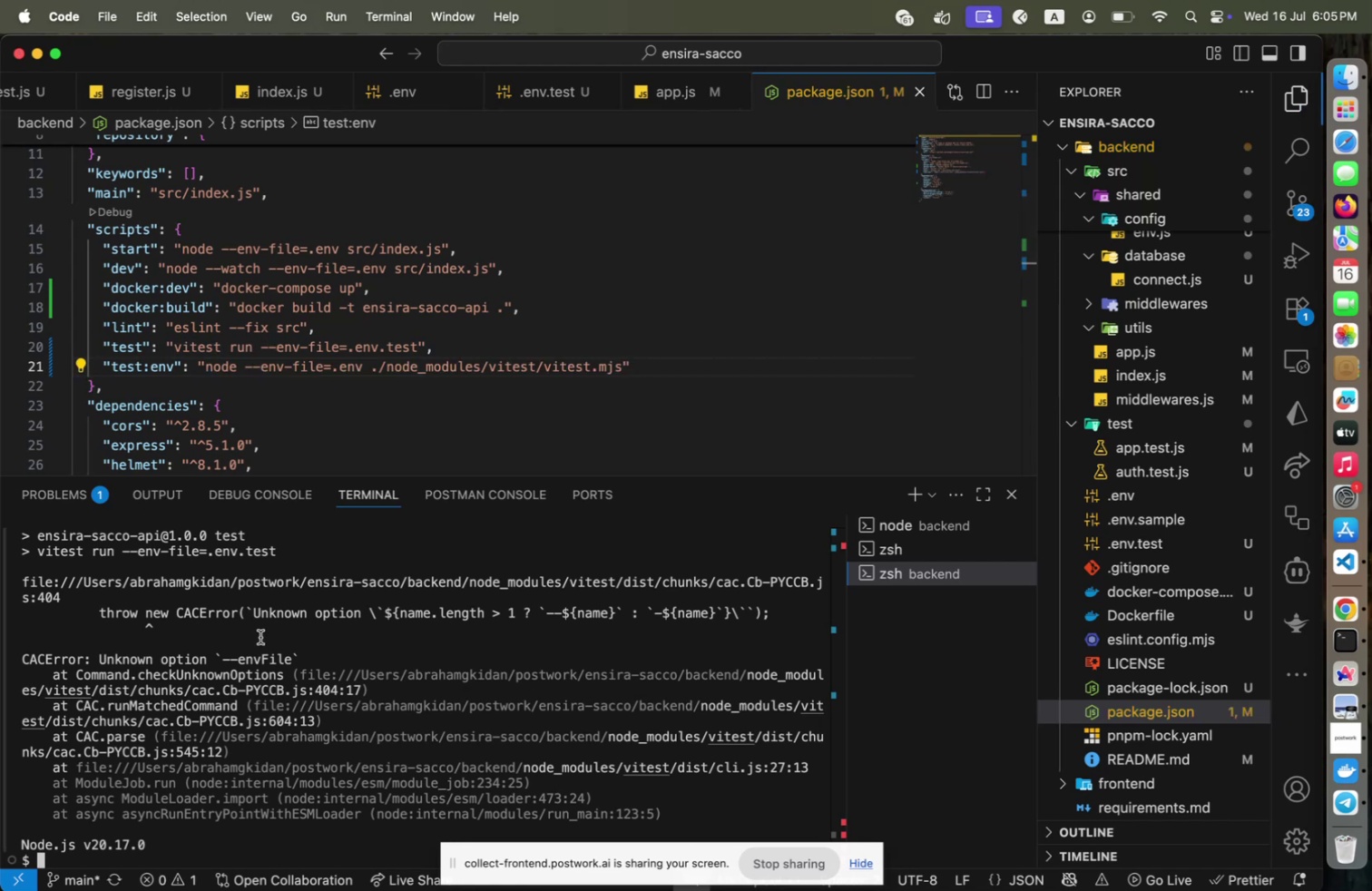 
key(ArrowUp)
 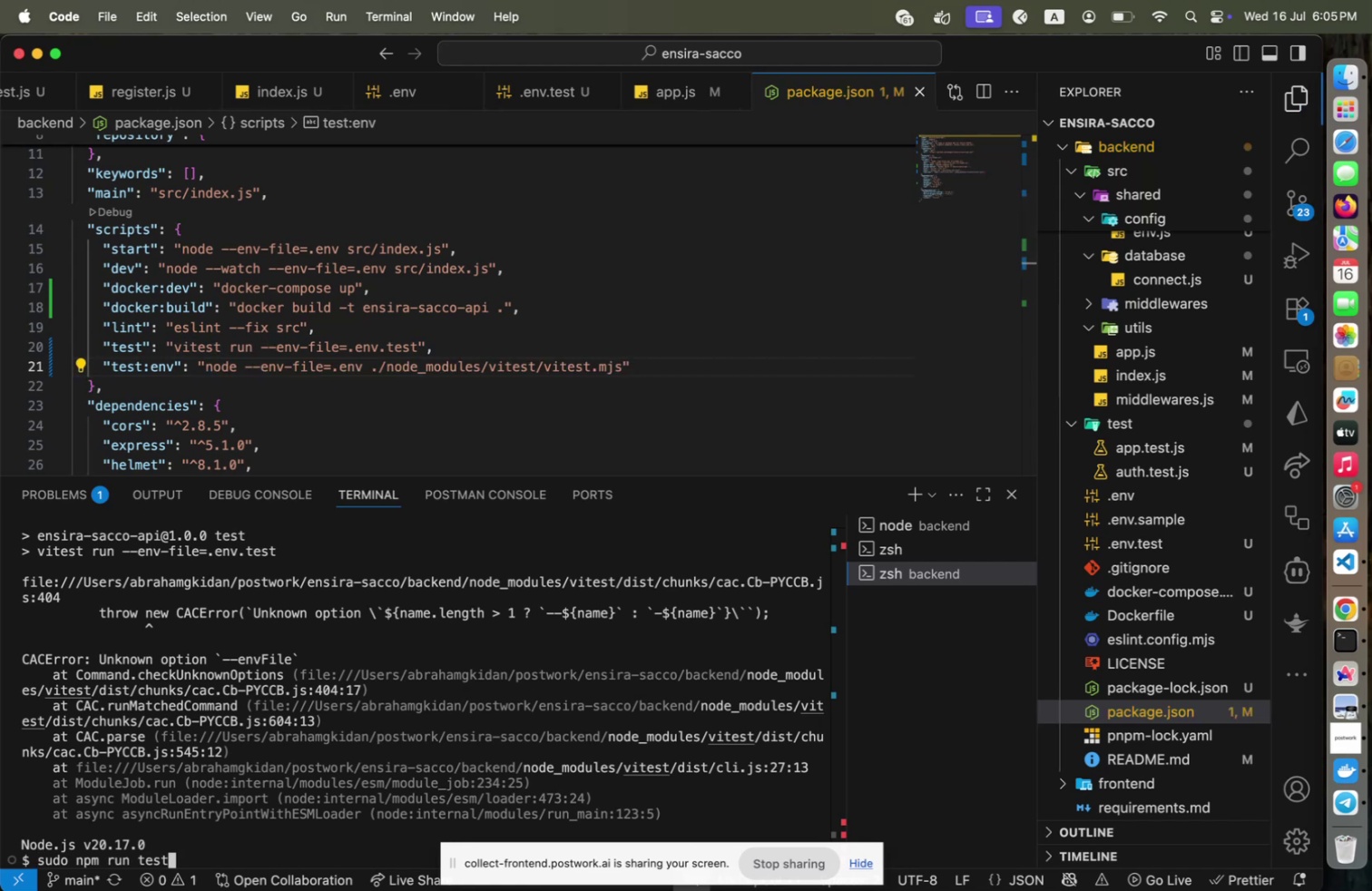 
type(:env)
 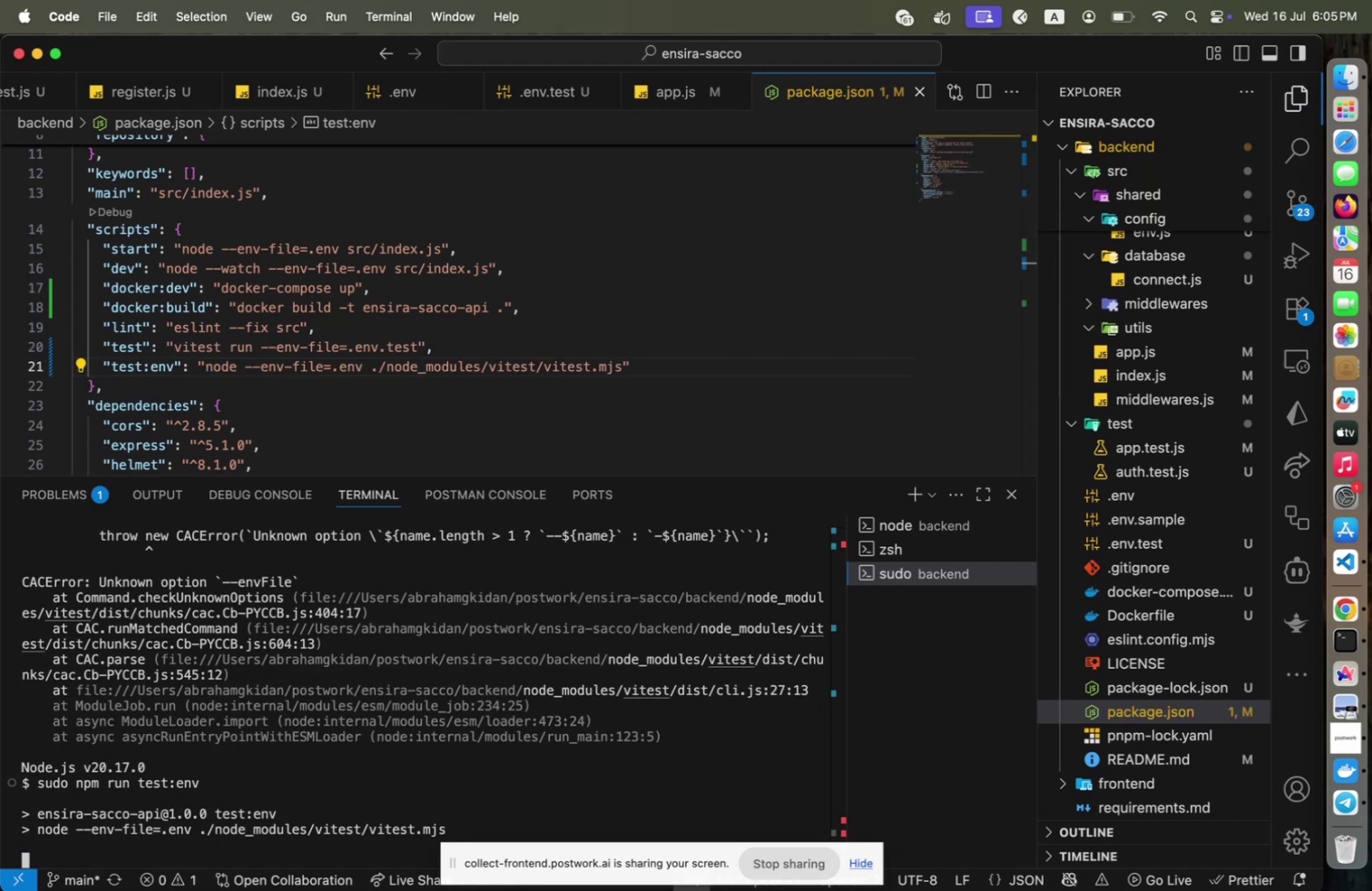 
key(Enter)
 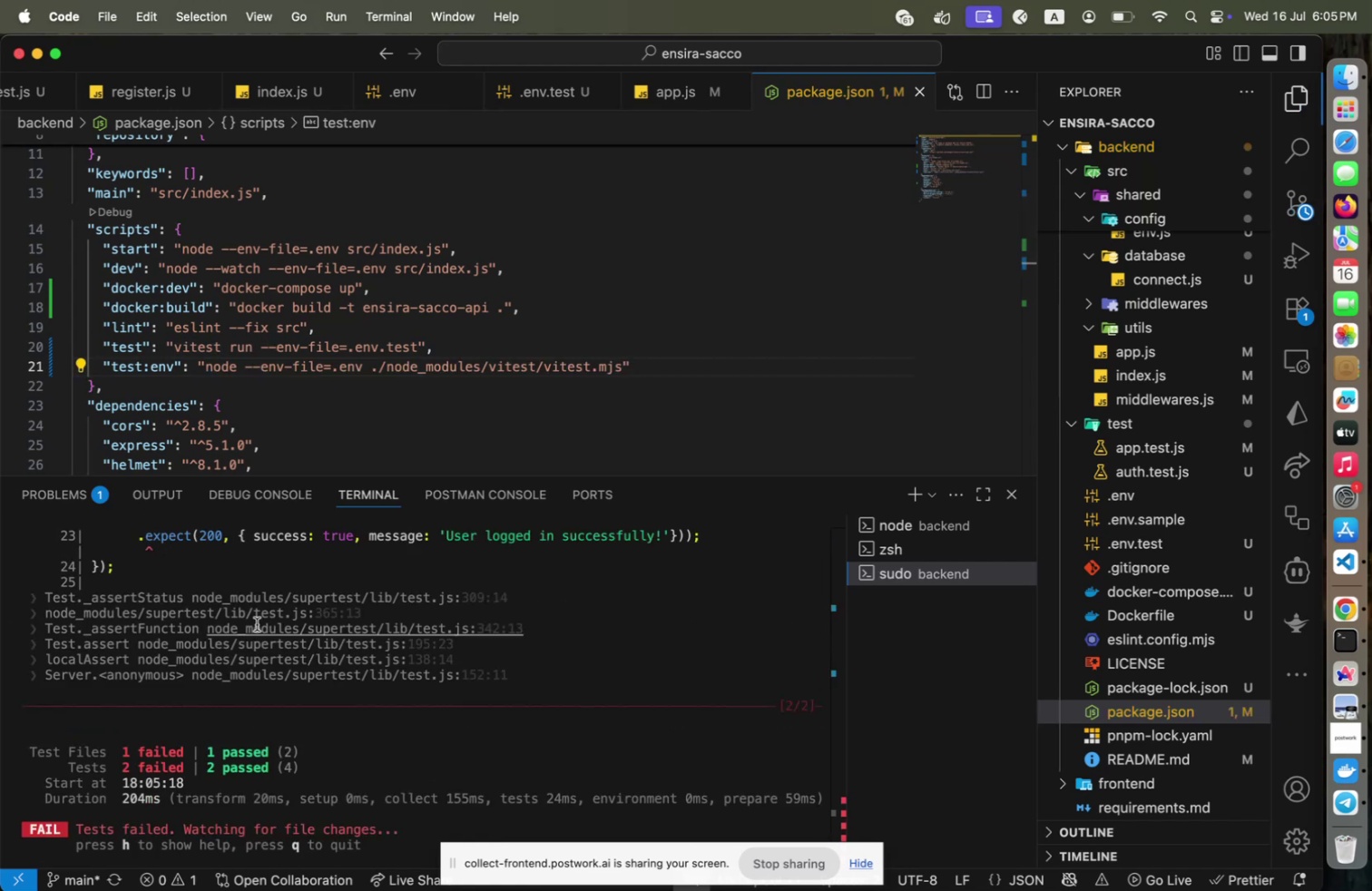 
scroll: coordinate [256, 664], scroll_direction: up, amount: 8.0
 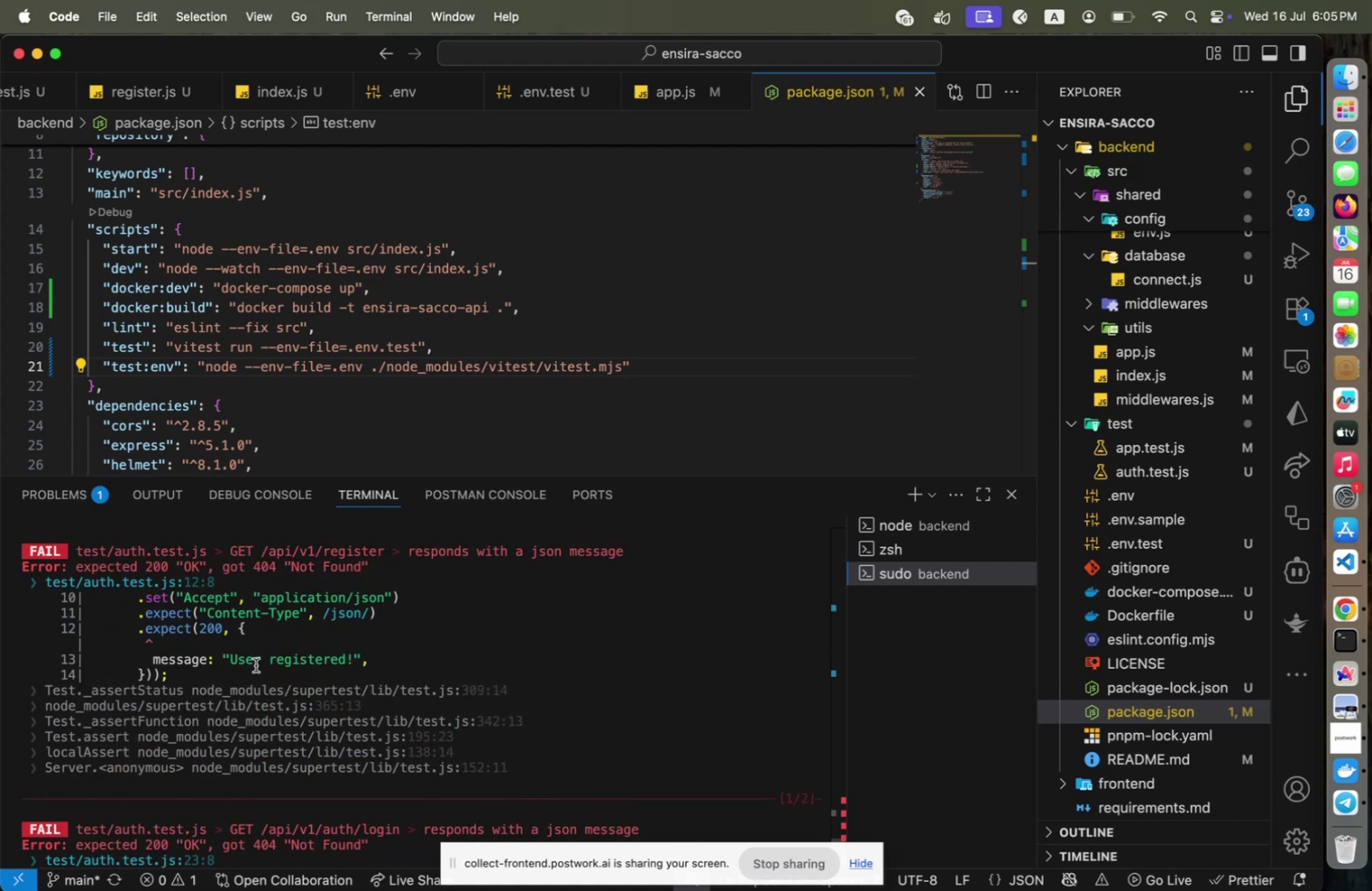 
wait(6.91)
 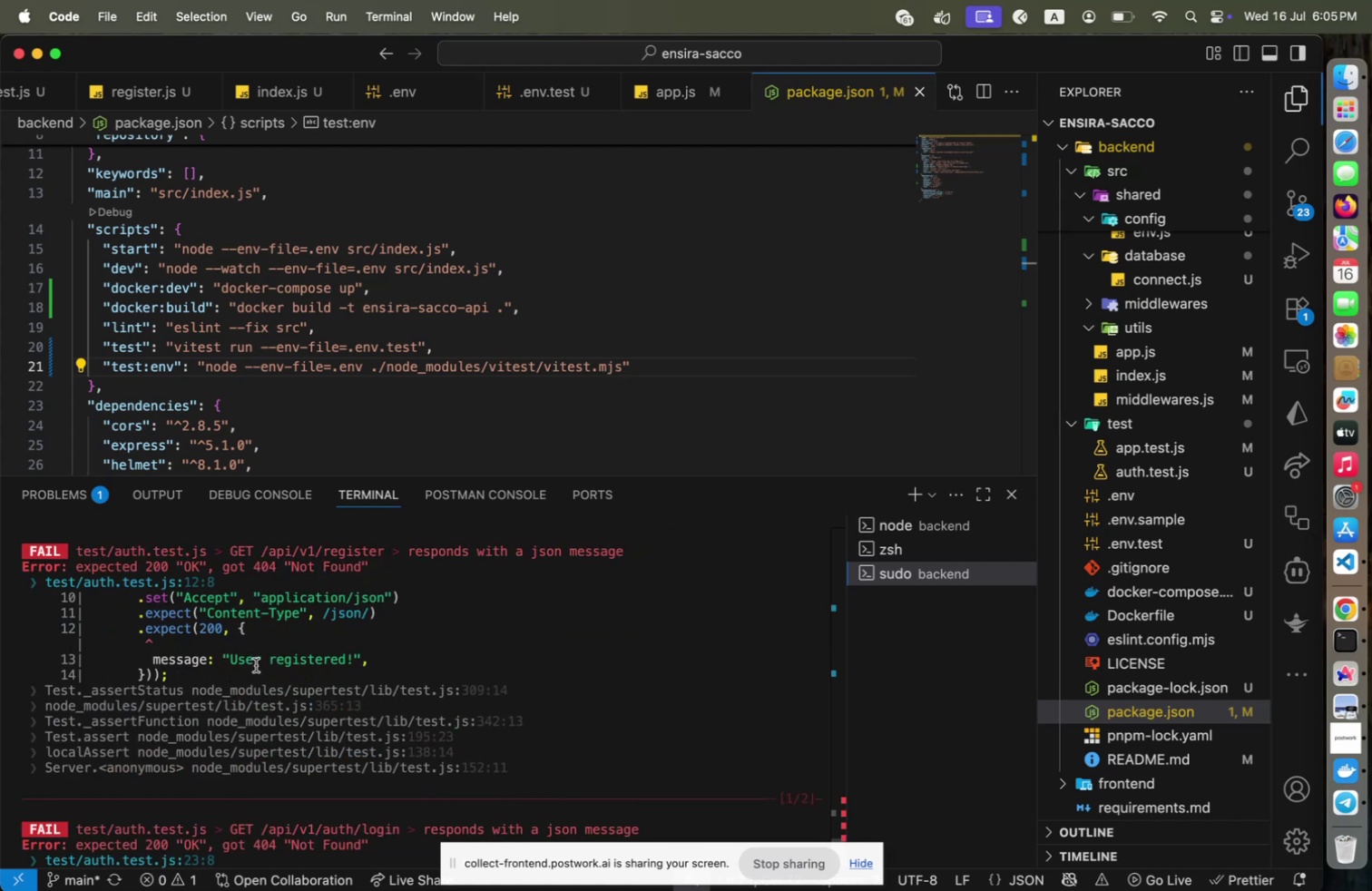 
scroll: coordinate [256, 664], scroll_direction: up, amount: 3.0
 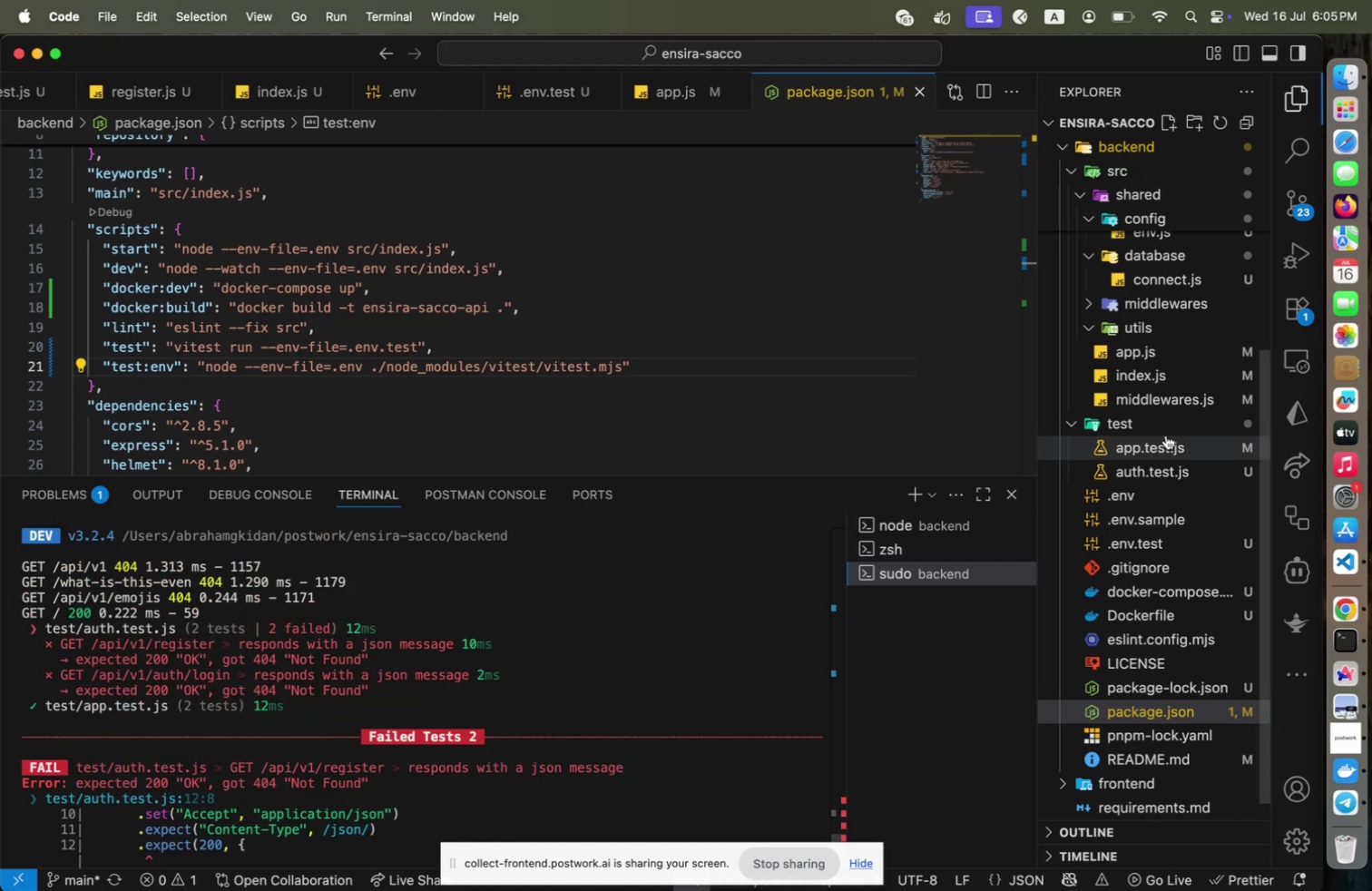 
left_click([1165, 435])
 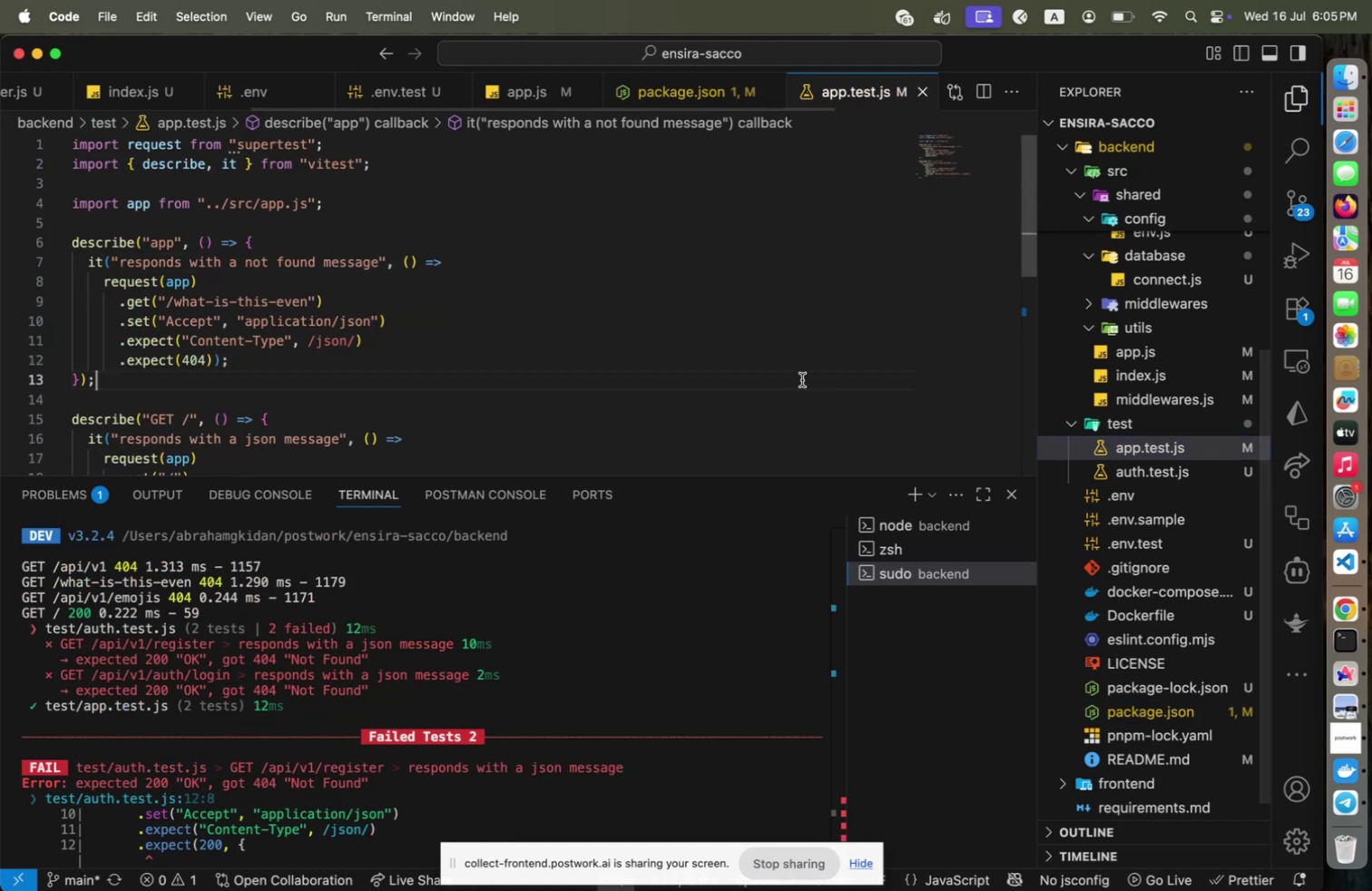 
left_click([802, 379])
 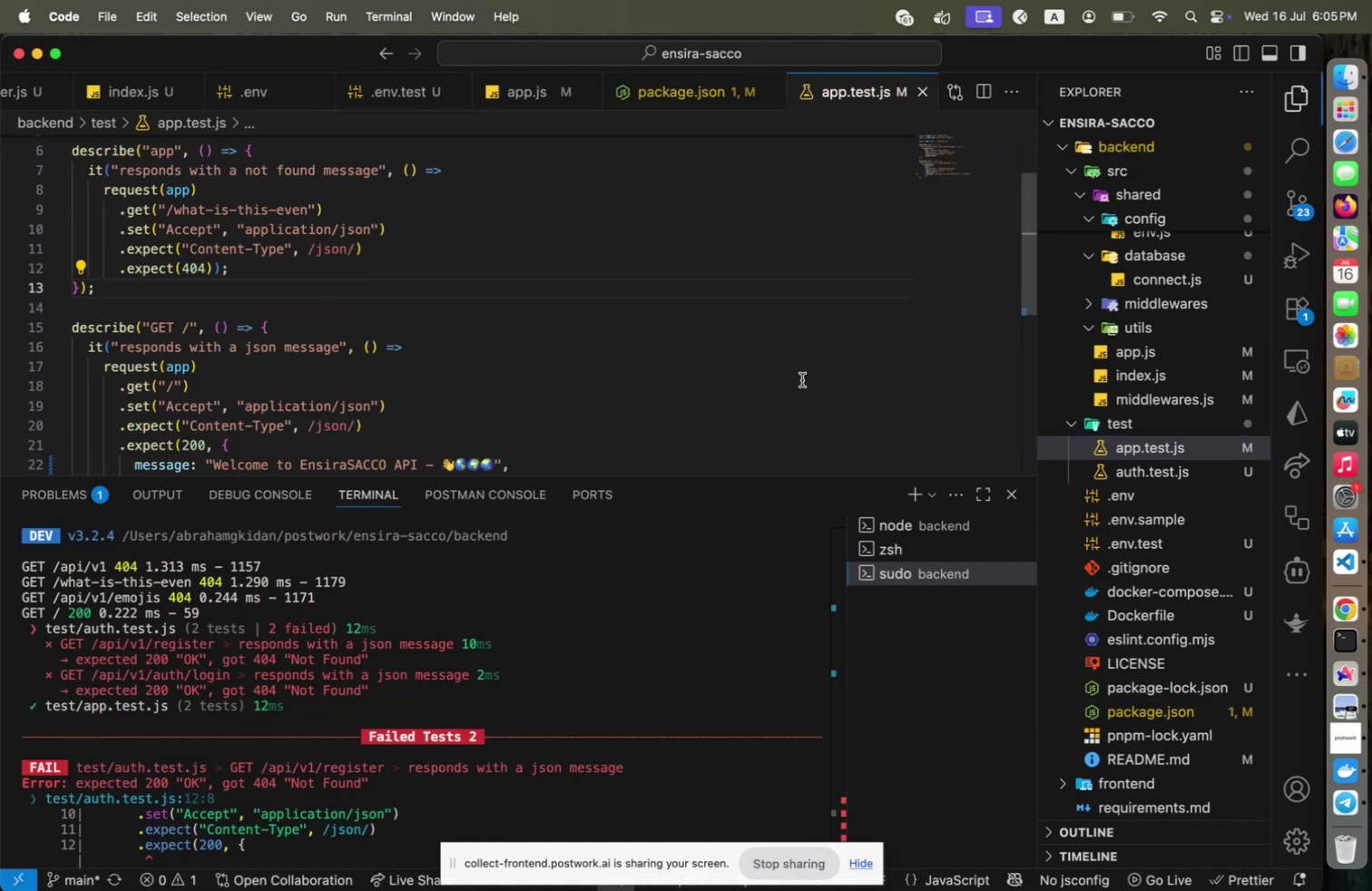 
scroll: coordinate [802, 379], scroll_direction: down, amount: 5.0
 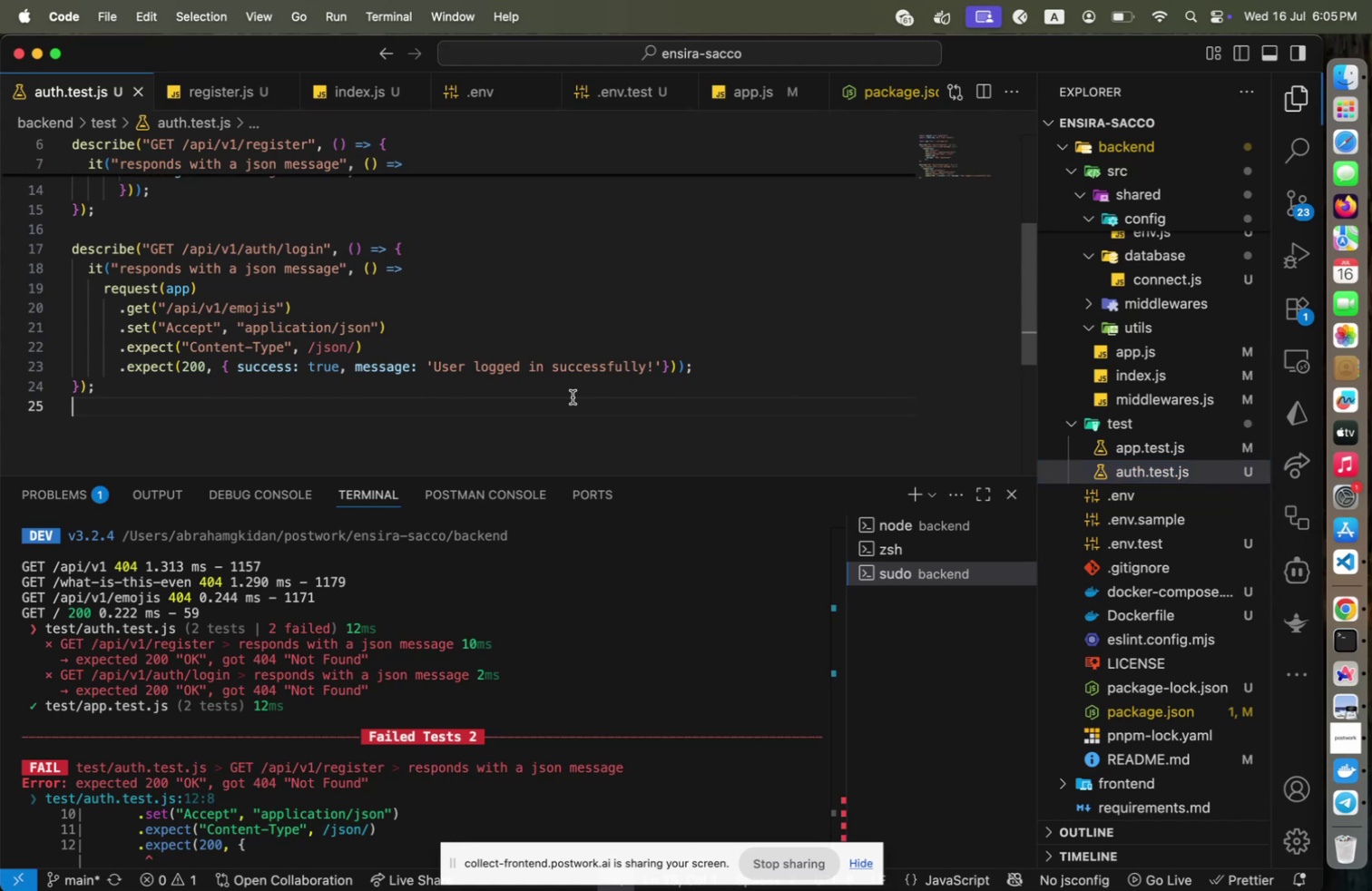 
wait(7.23)
 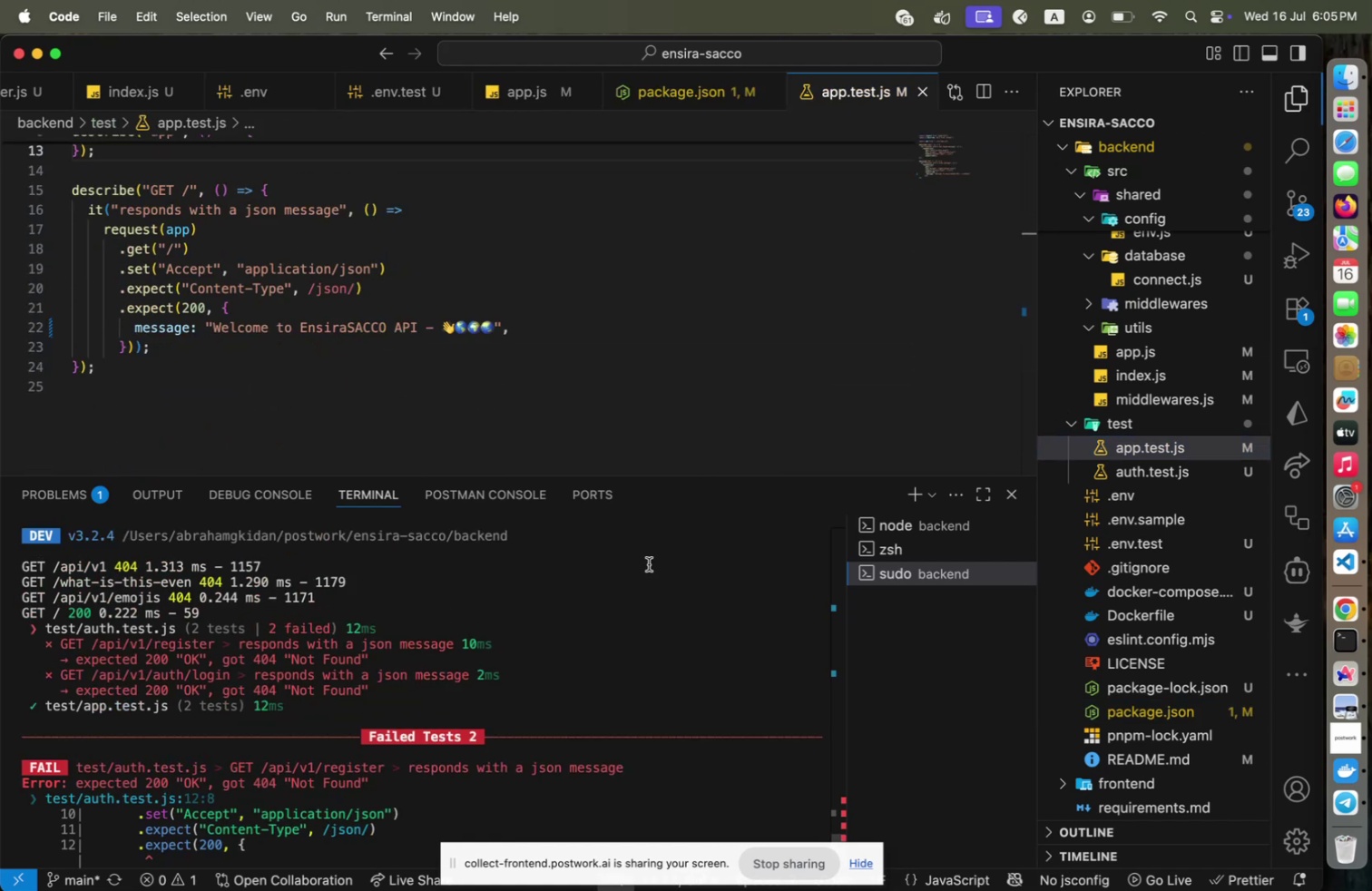 
scroll: coordinate [1127, 291], scroll_direction: up, amount: 6.0
 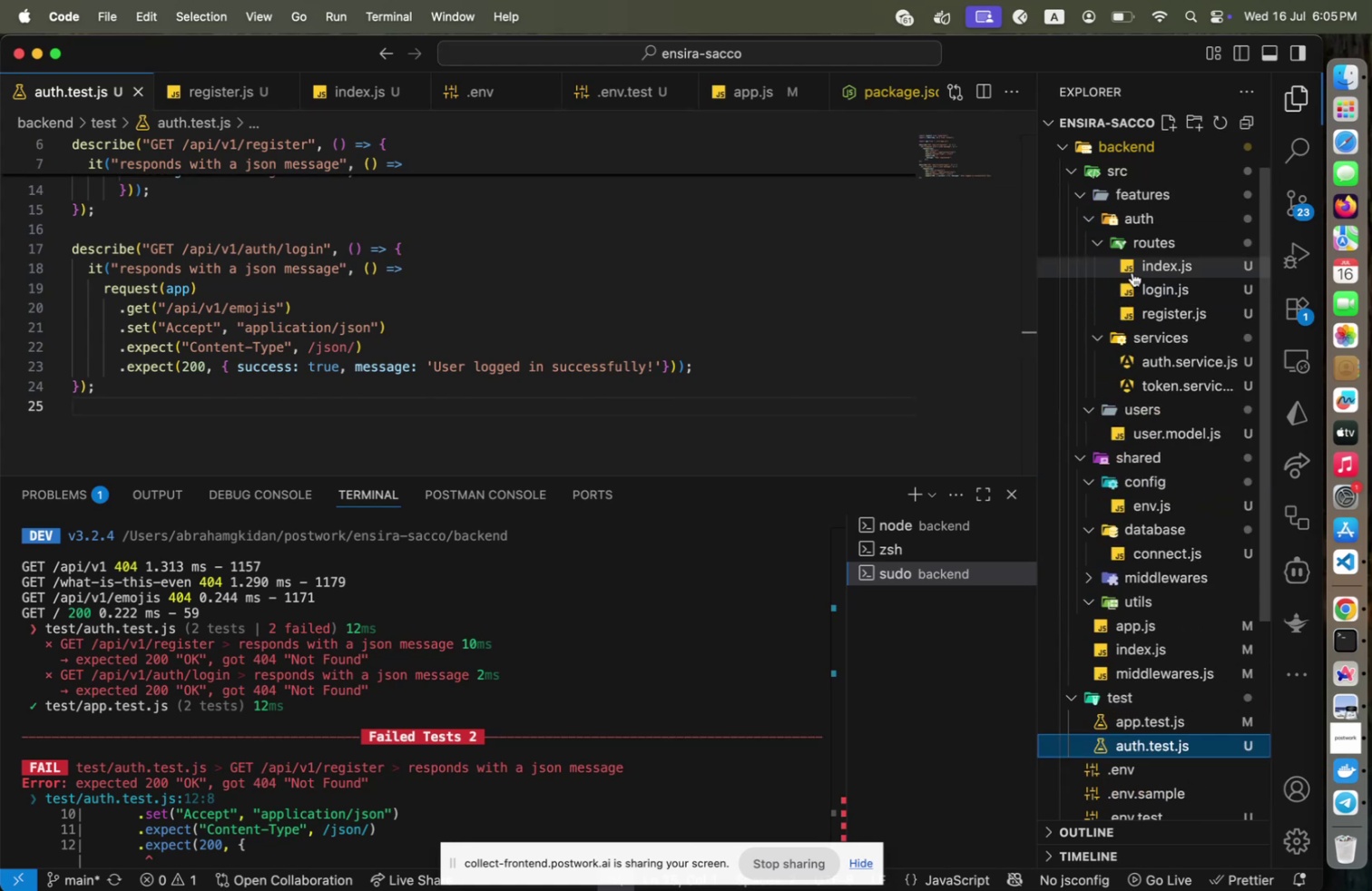 
left_click([1132, 272])
 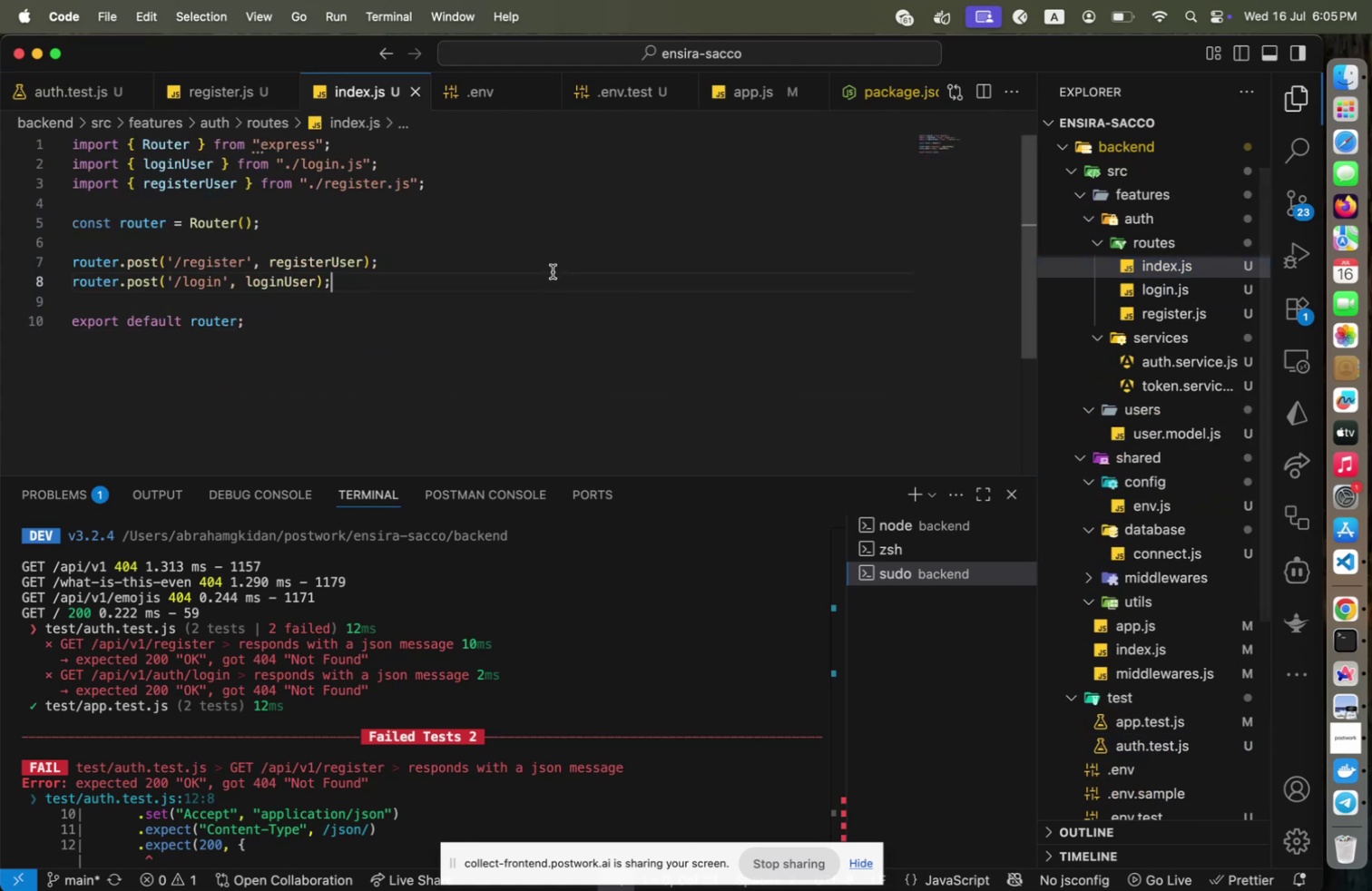 
left_click([553, 271])
 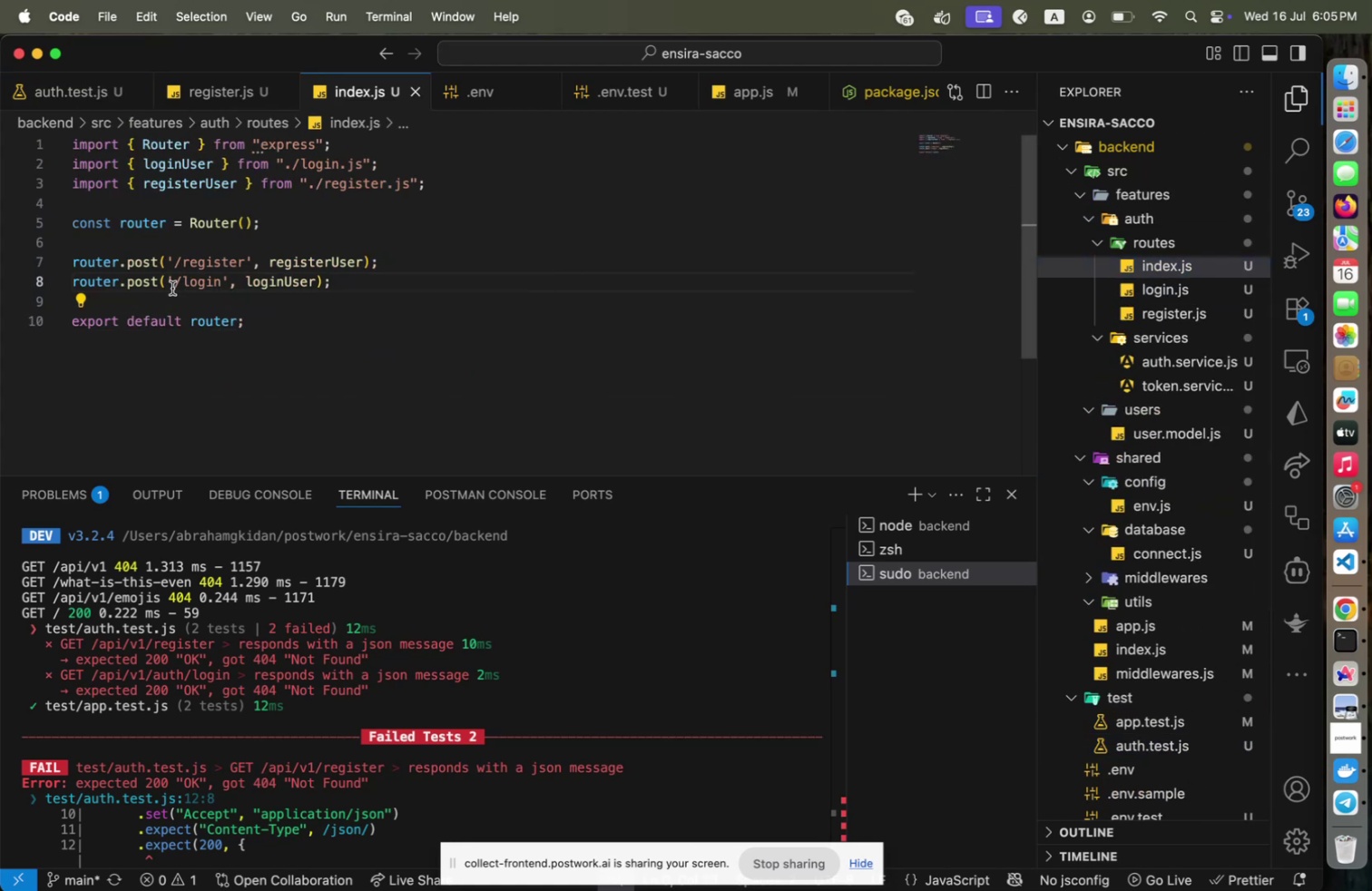 
left_click([172, 288])
 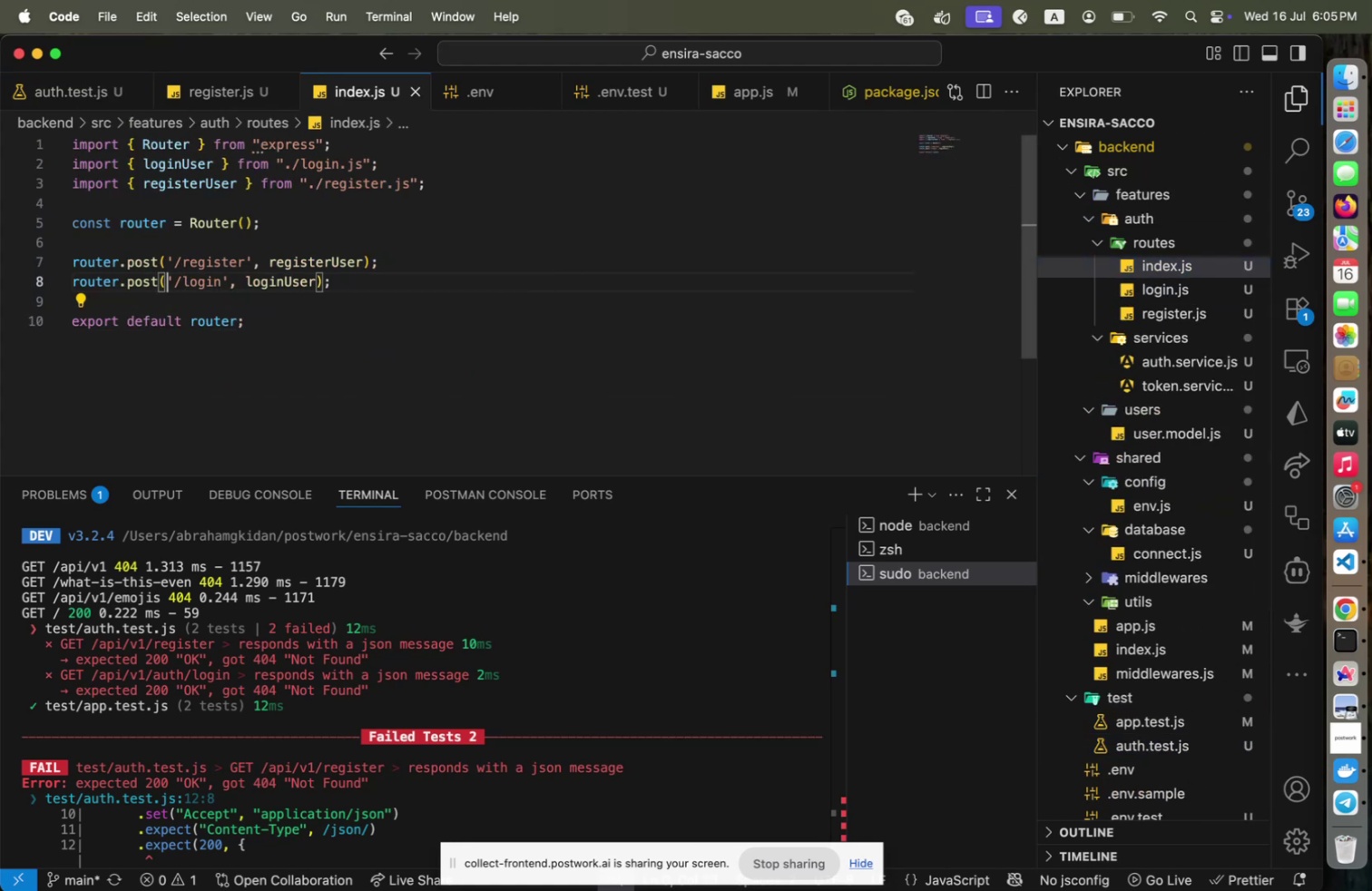 
key(ArrowLeft)
 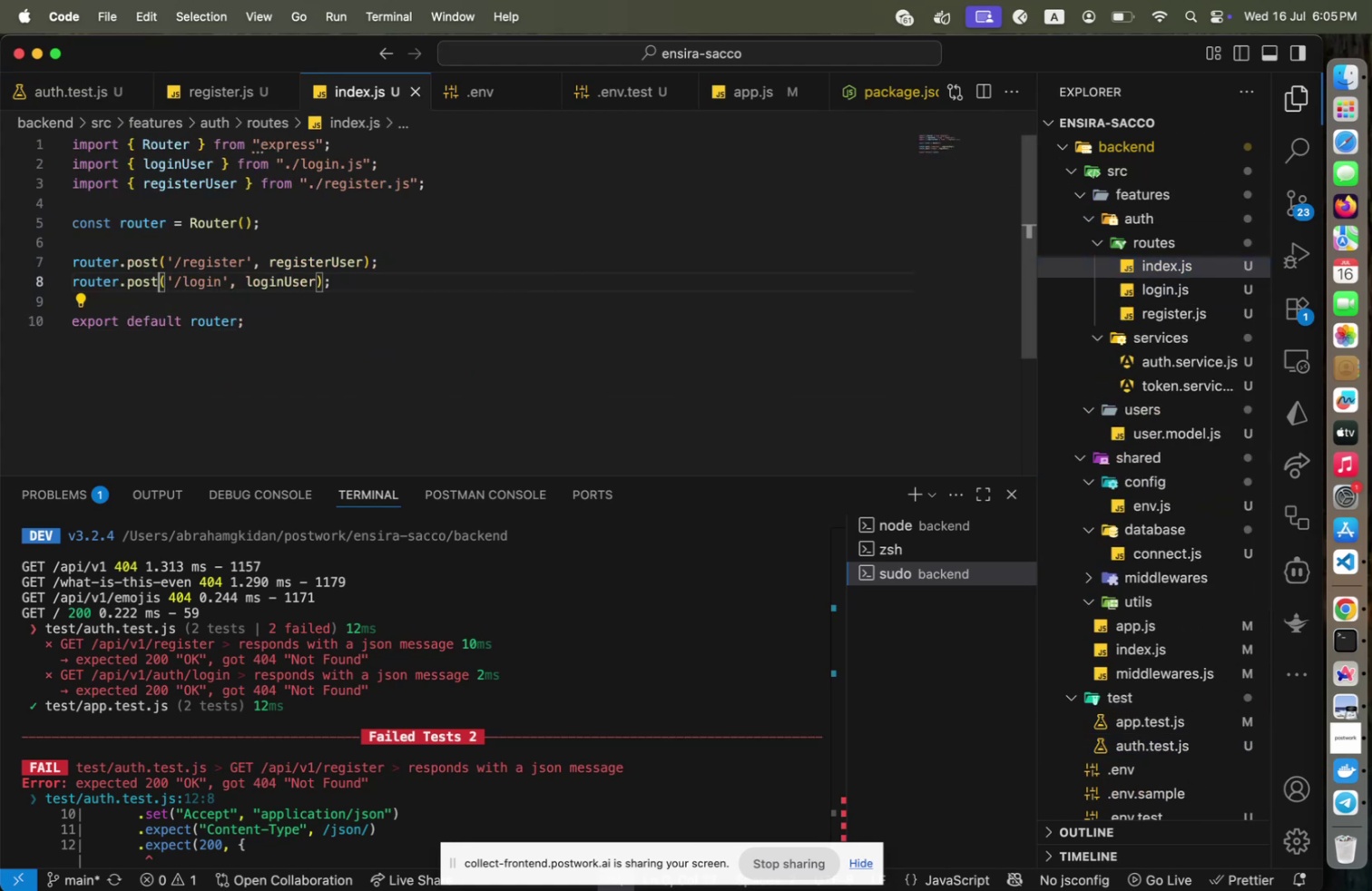 
key(ArrowLeft)
 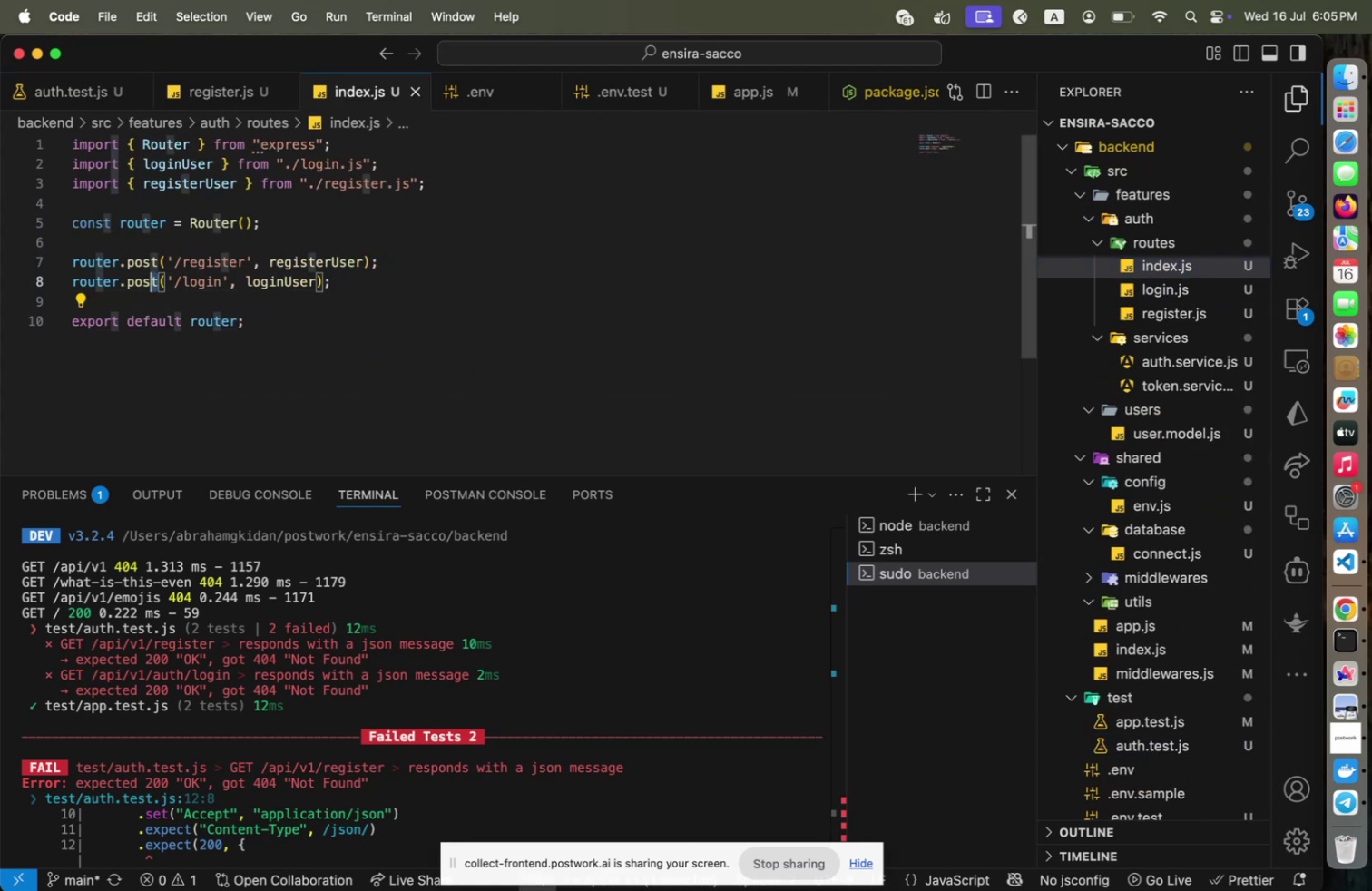 
key(Shift+ArrowLeft)
 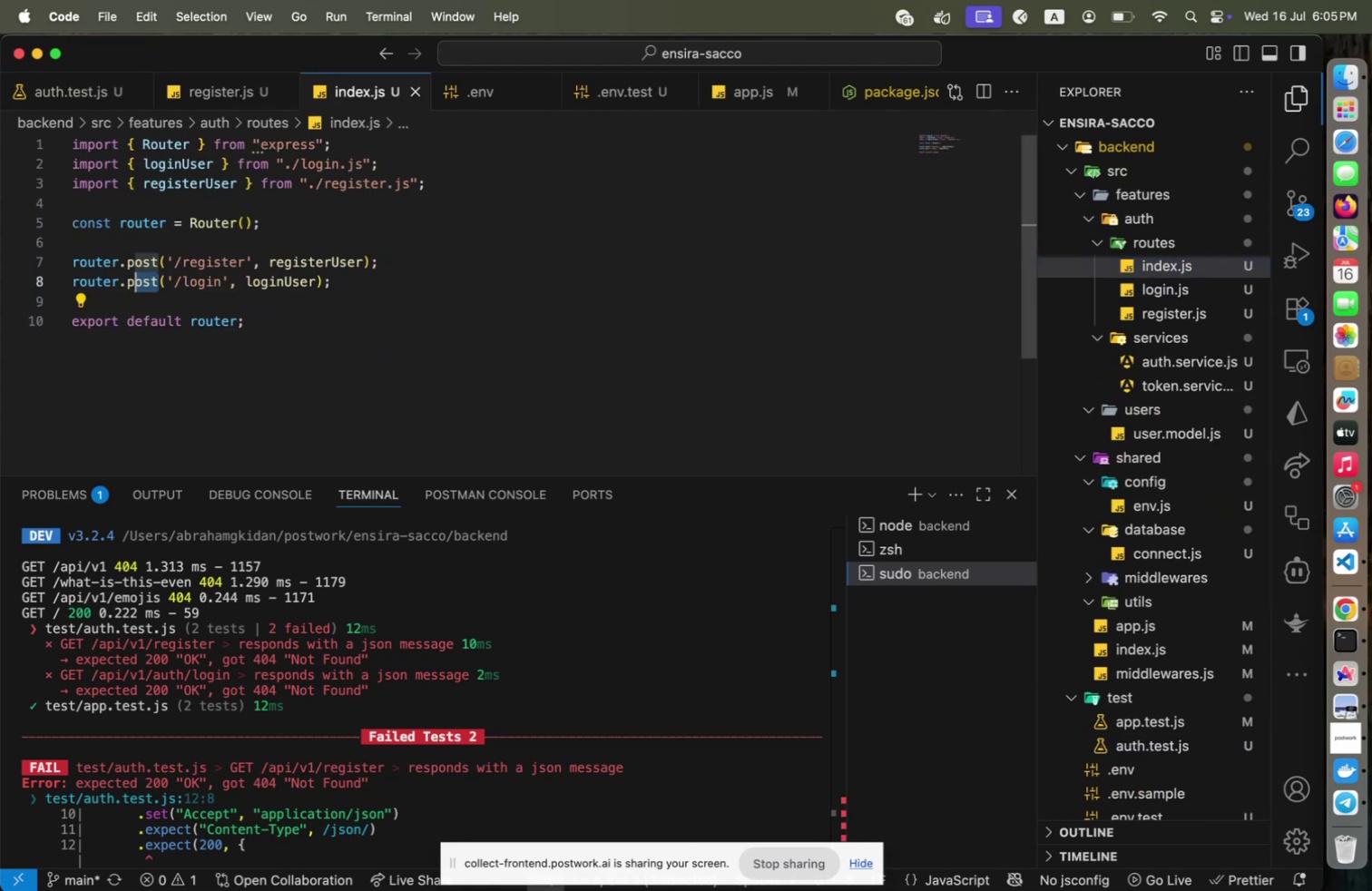 
key(Shift+ArrowLeft)
 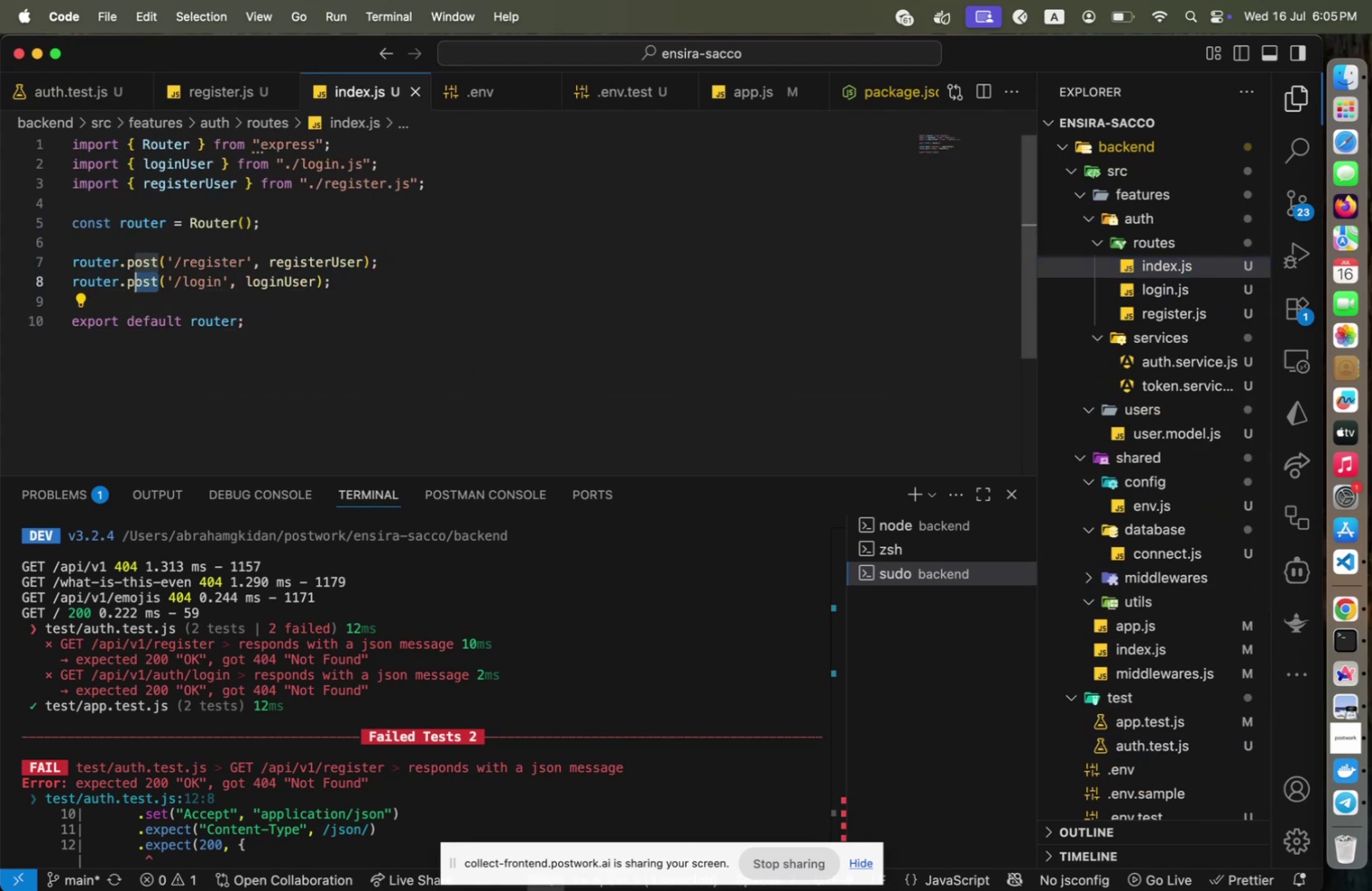 
key(Shift+ArrowLeft)
 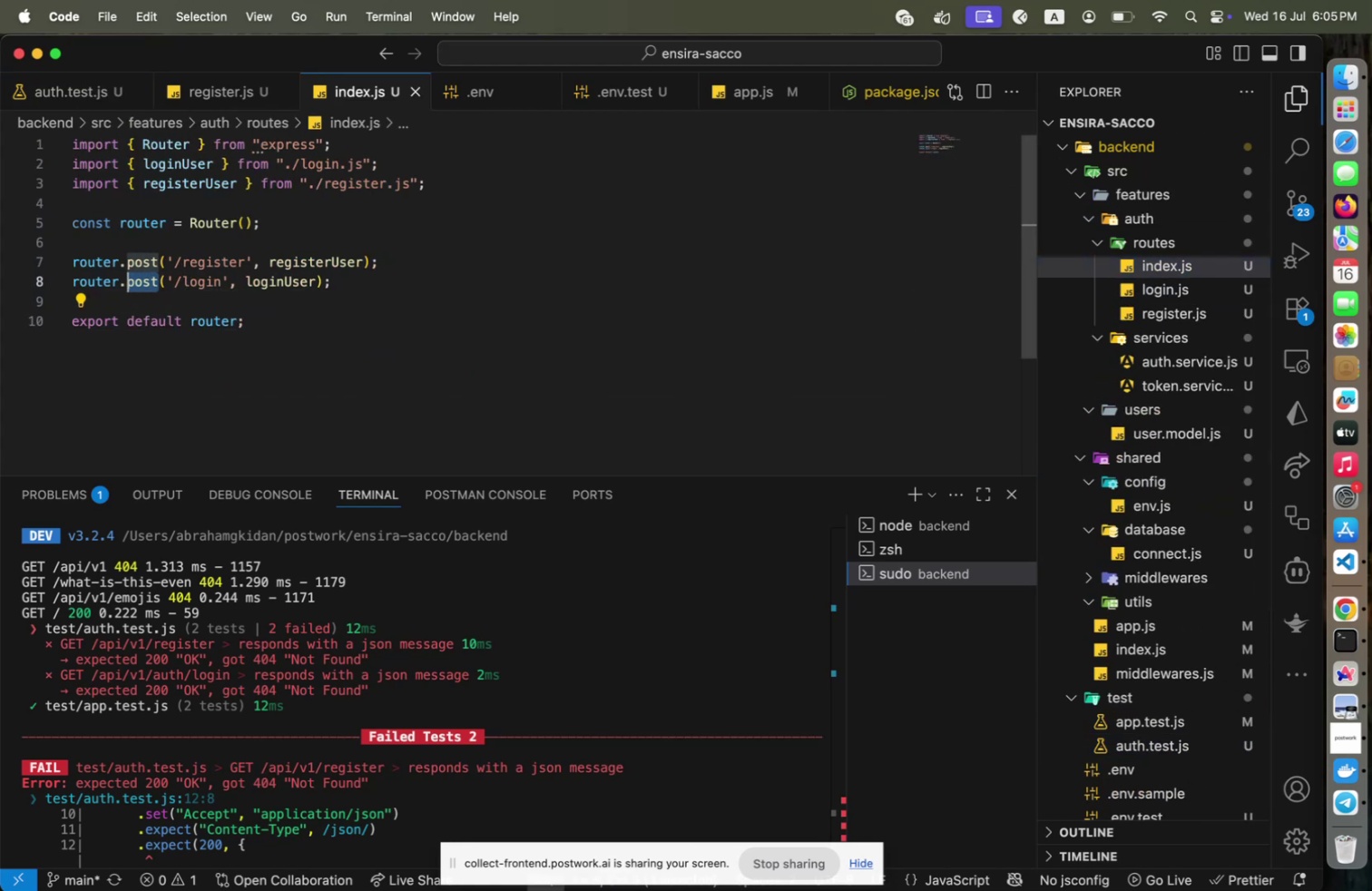 
key(Shift+ArrowLeft)
 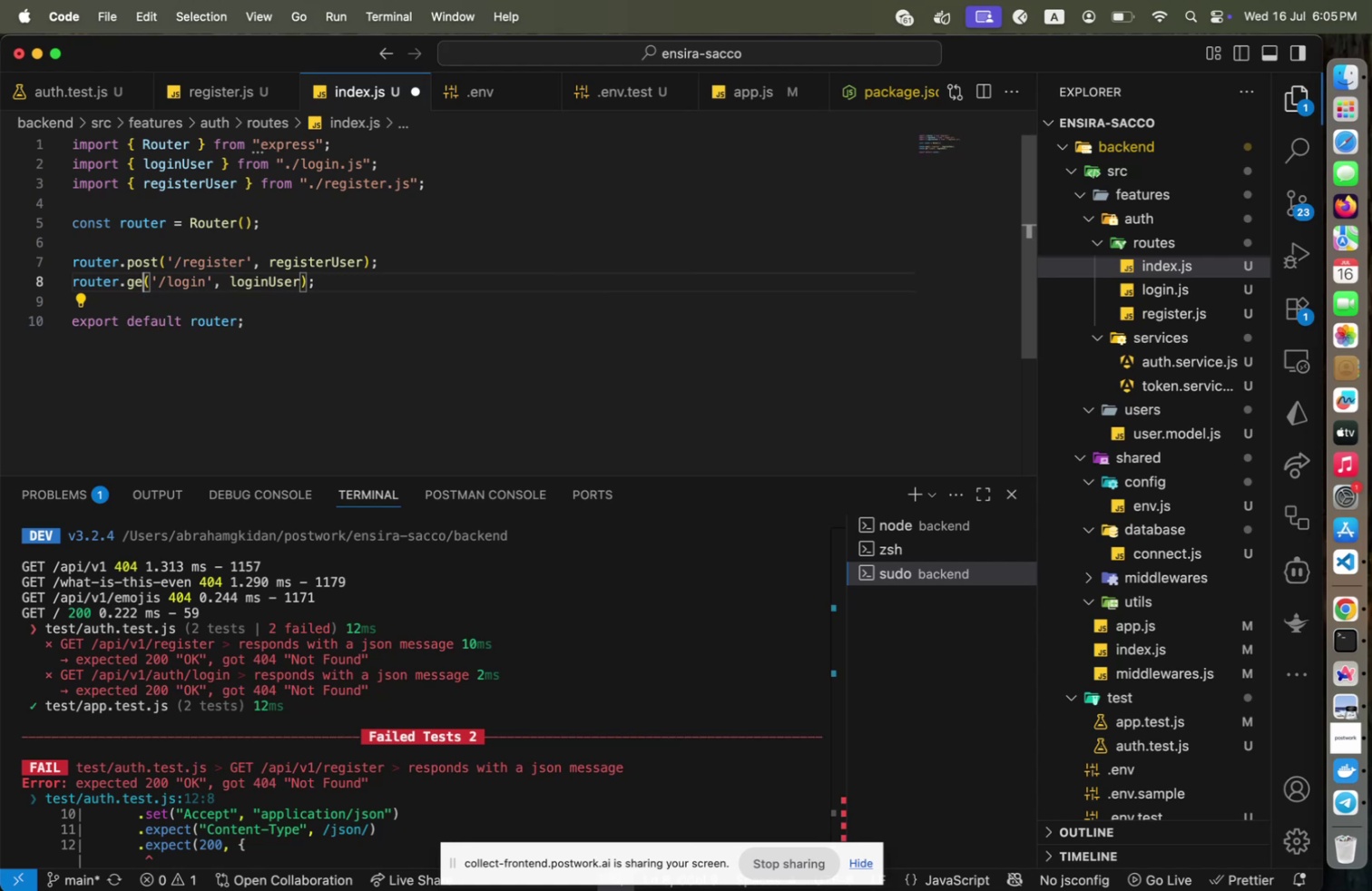 
type(get)
 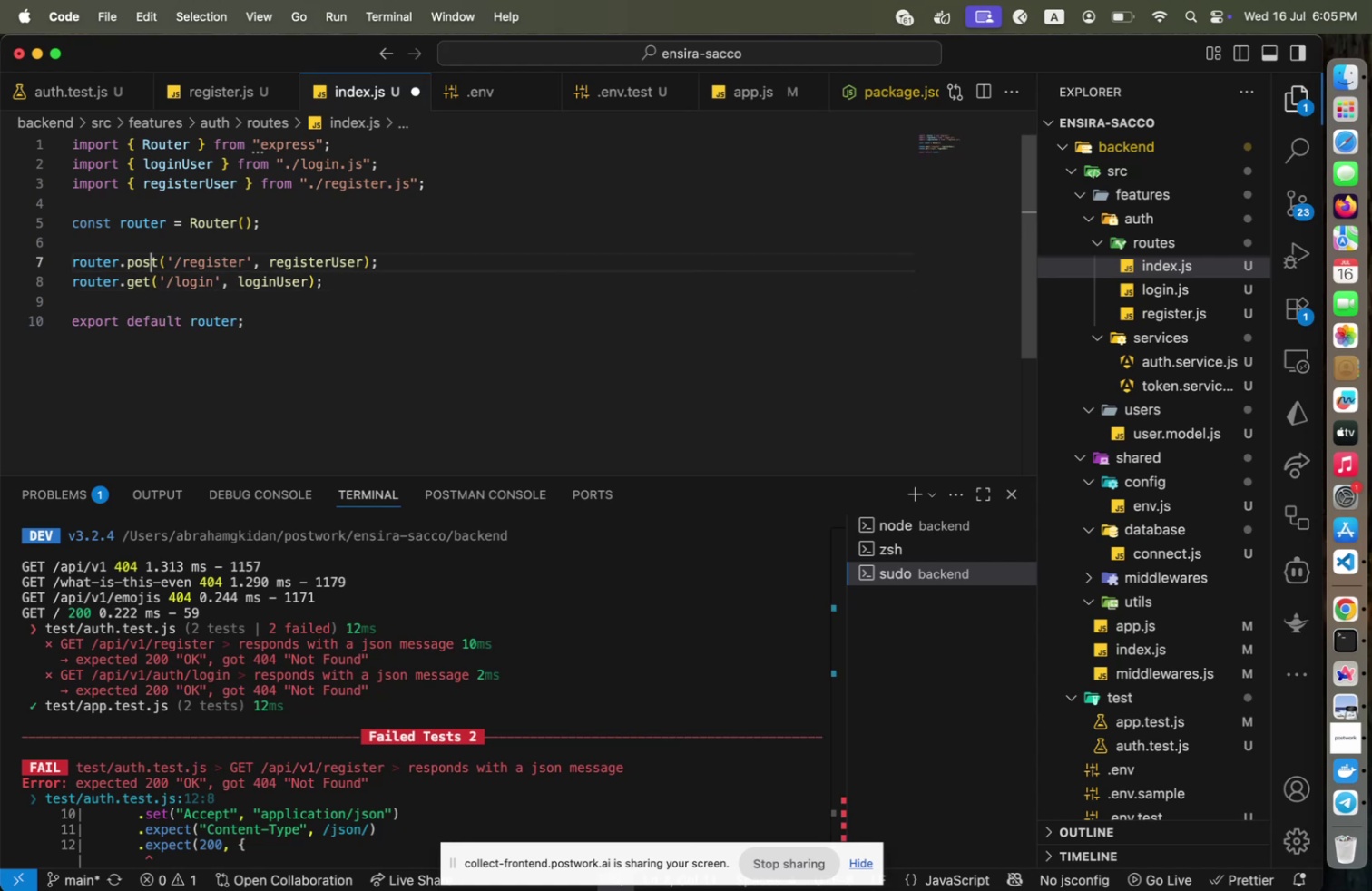 
key(ArrowUp)
 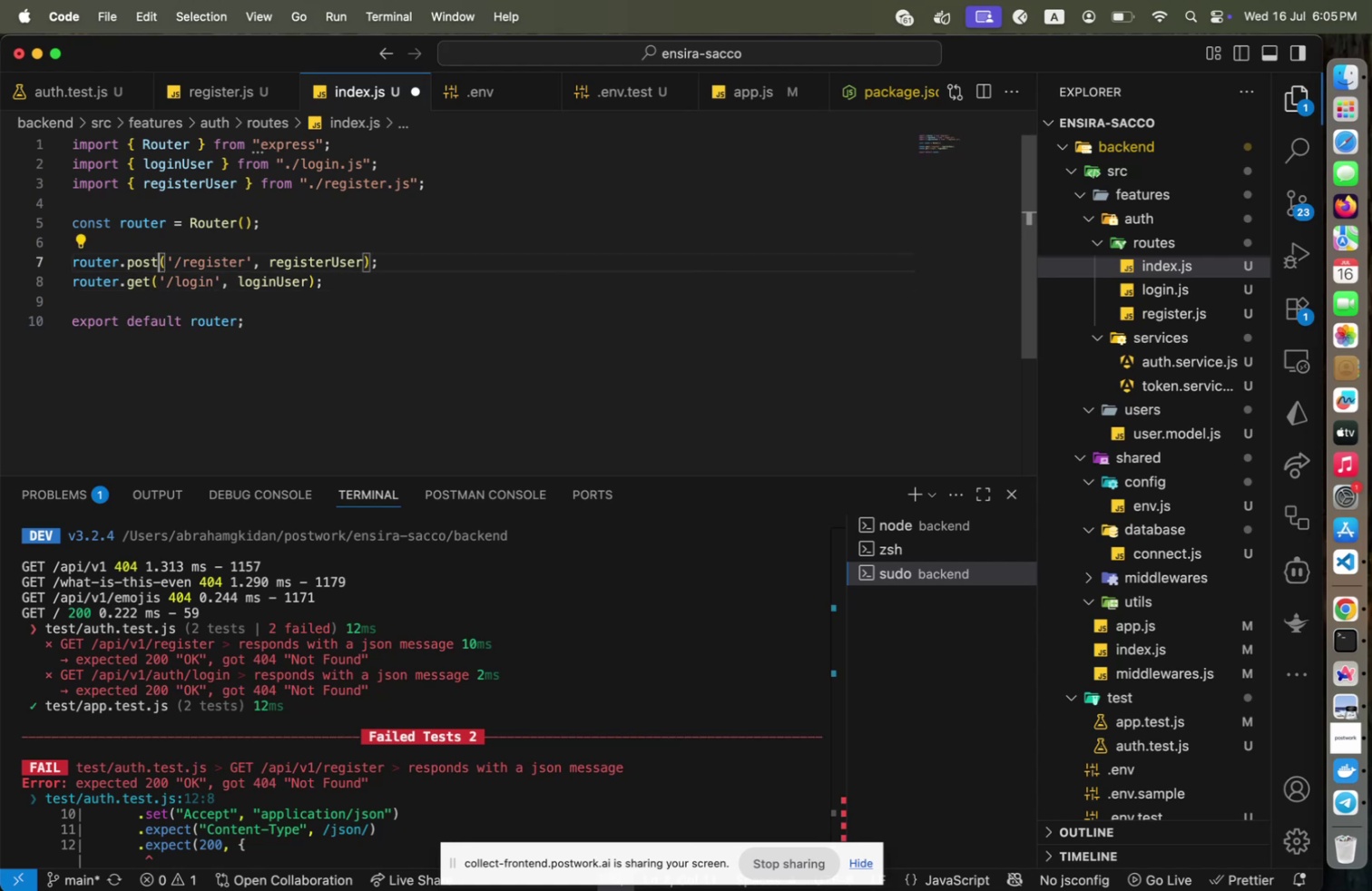 
key(ArrowRight)
 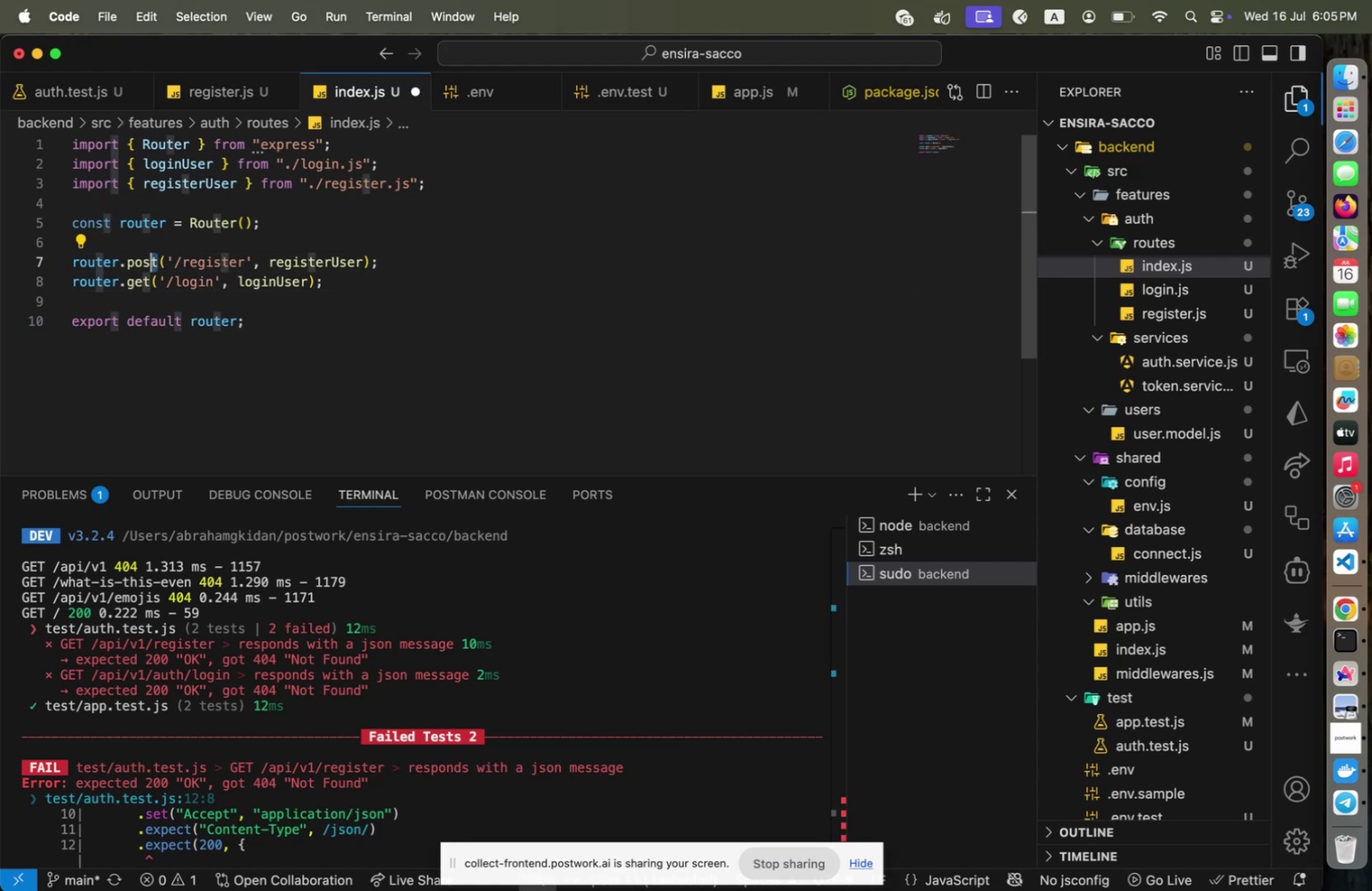 
key(Shift+ArrowLeft)
 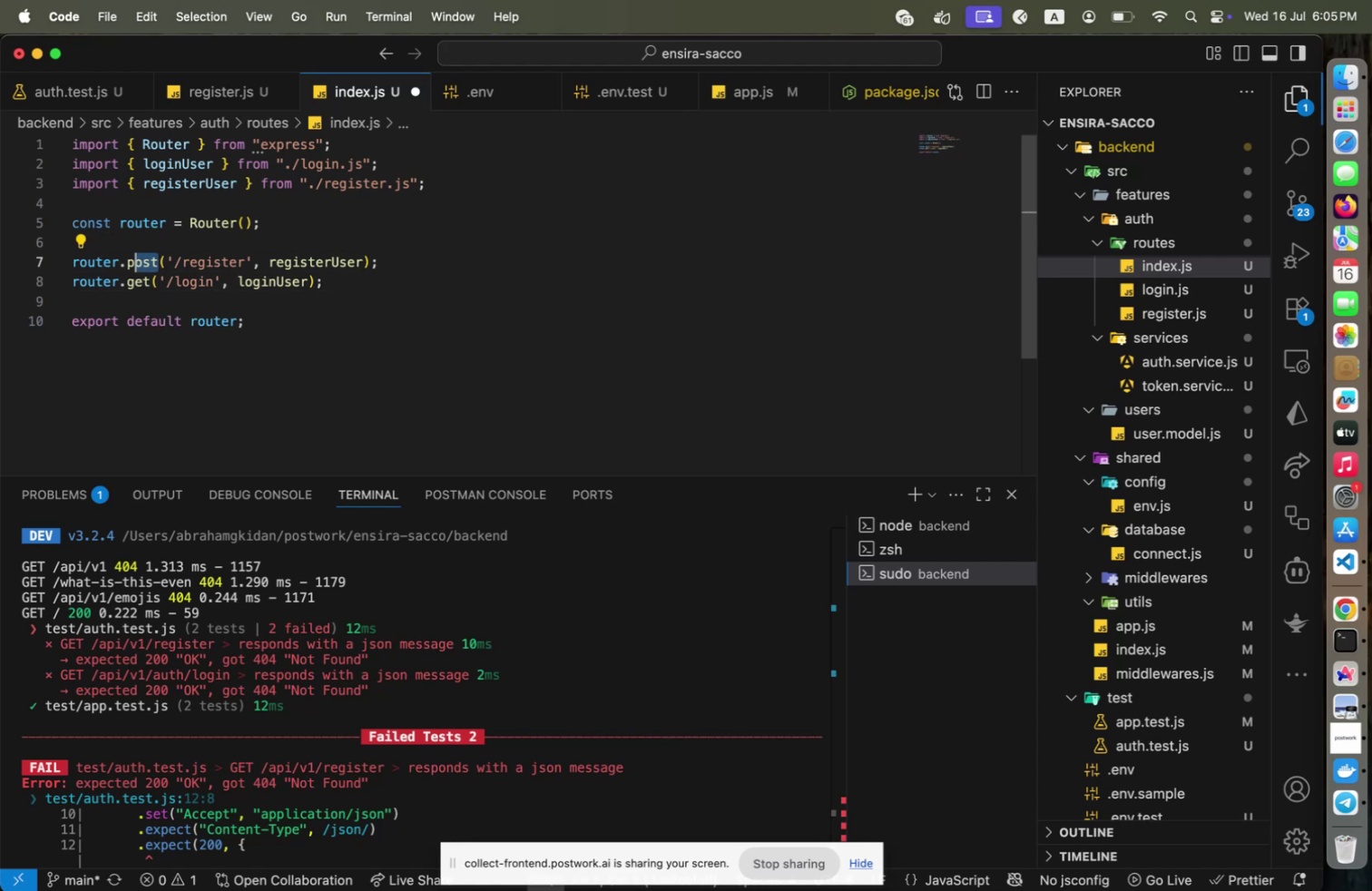 
key(Shift+ArrowLeft)
 